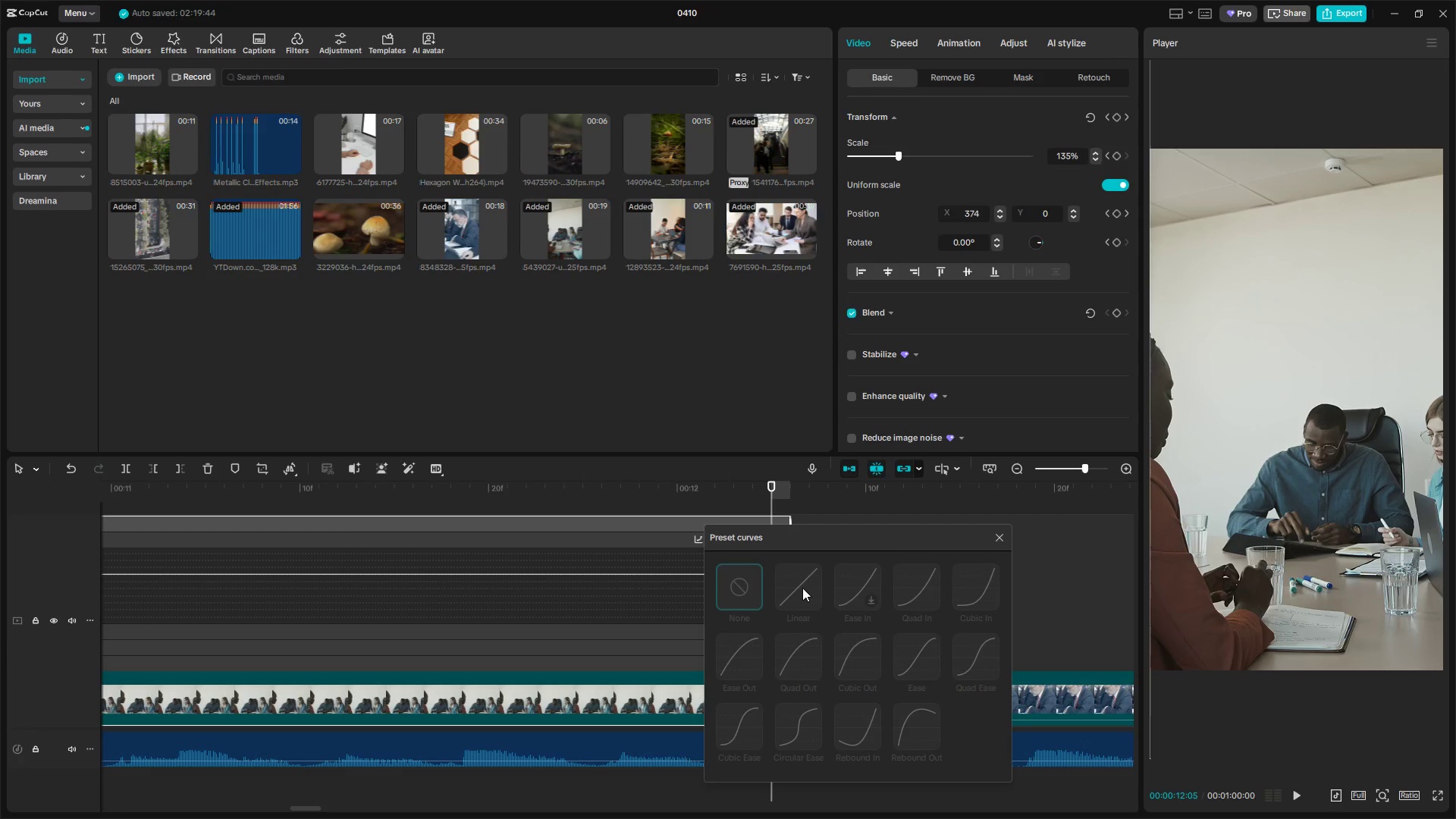 
left_click_drag(start_coordinate=[880, 537], to_coordinate=[603, 473])
 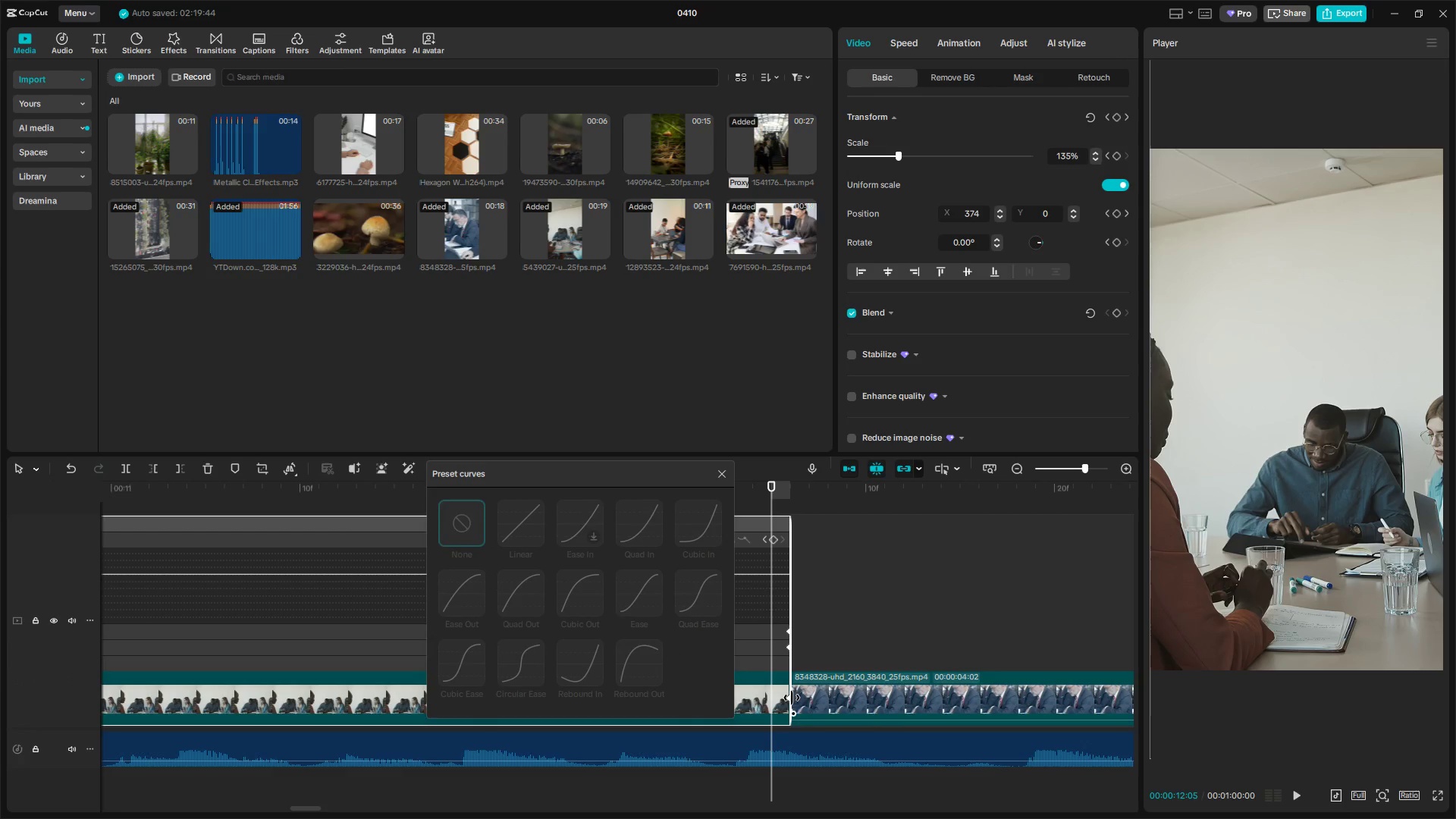 
left_click([787, 698])
 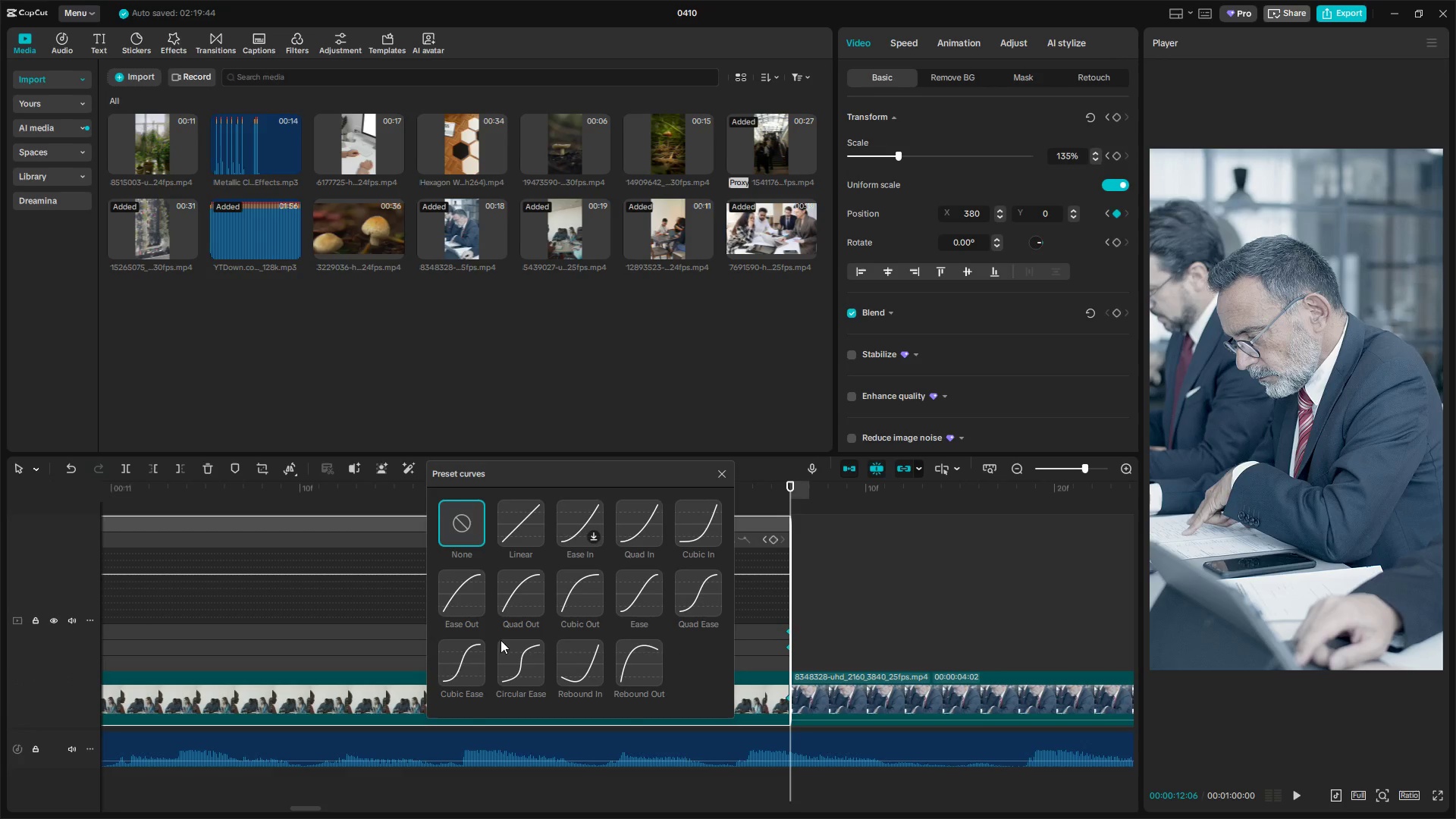 
left_click([471, 652])
 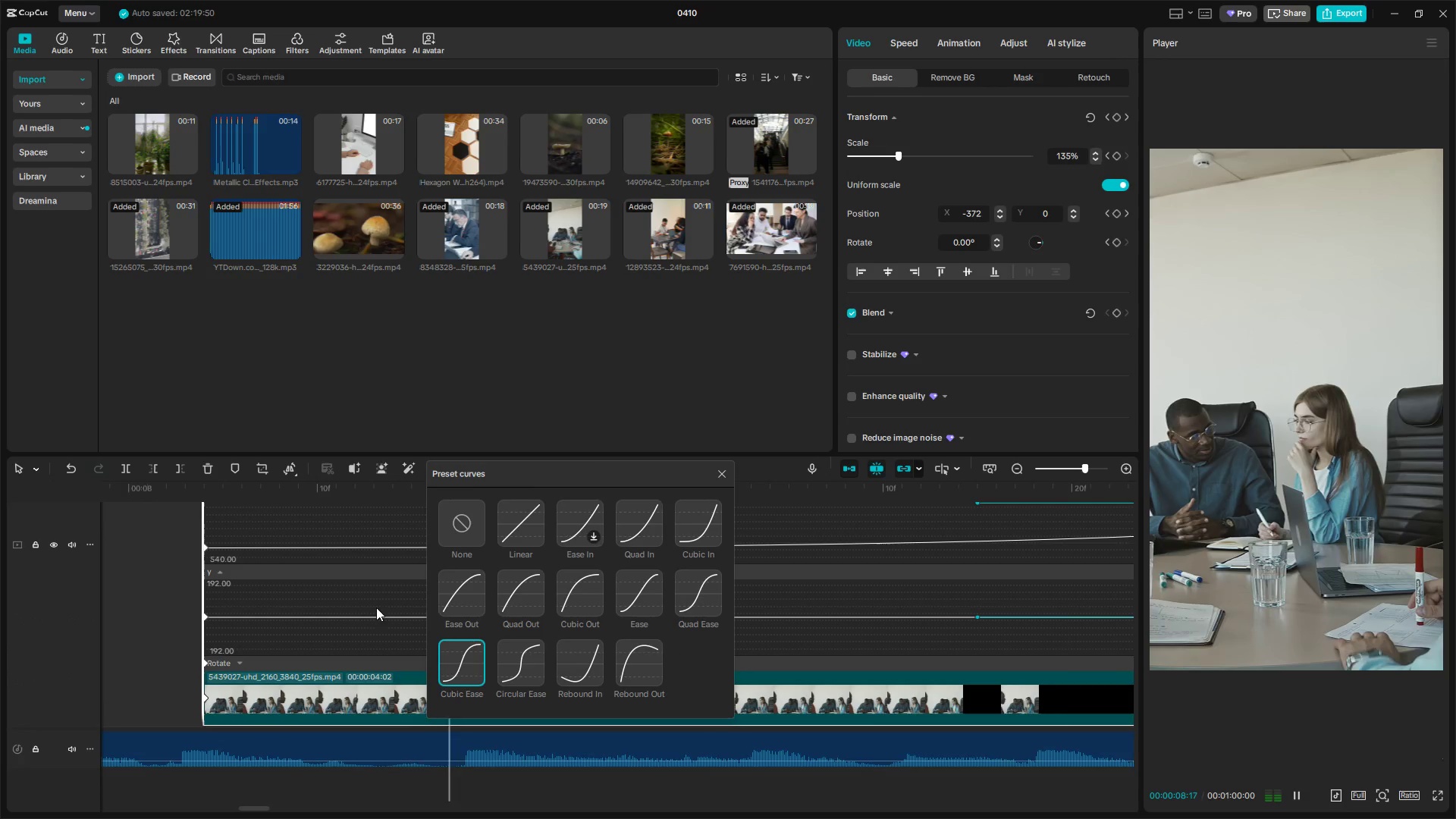 
hold_key(key=ControlLeft, duration=1.53)
scroll: coordinate [785, 686], scroll_direction: down, amount: 16.0
 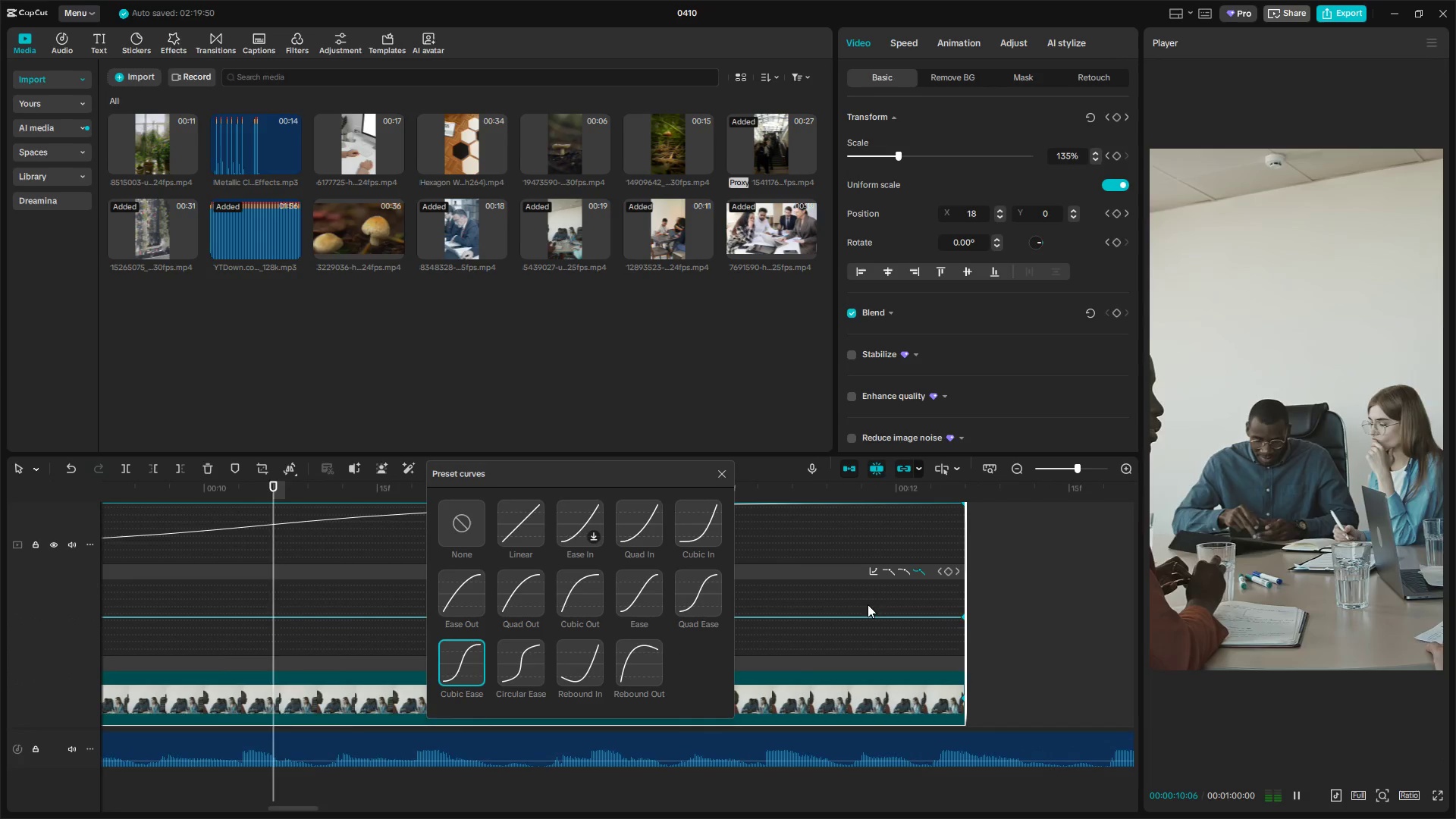 
key(Control+ControlLeft)
 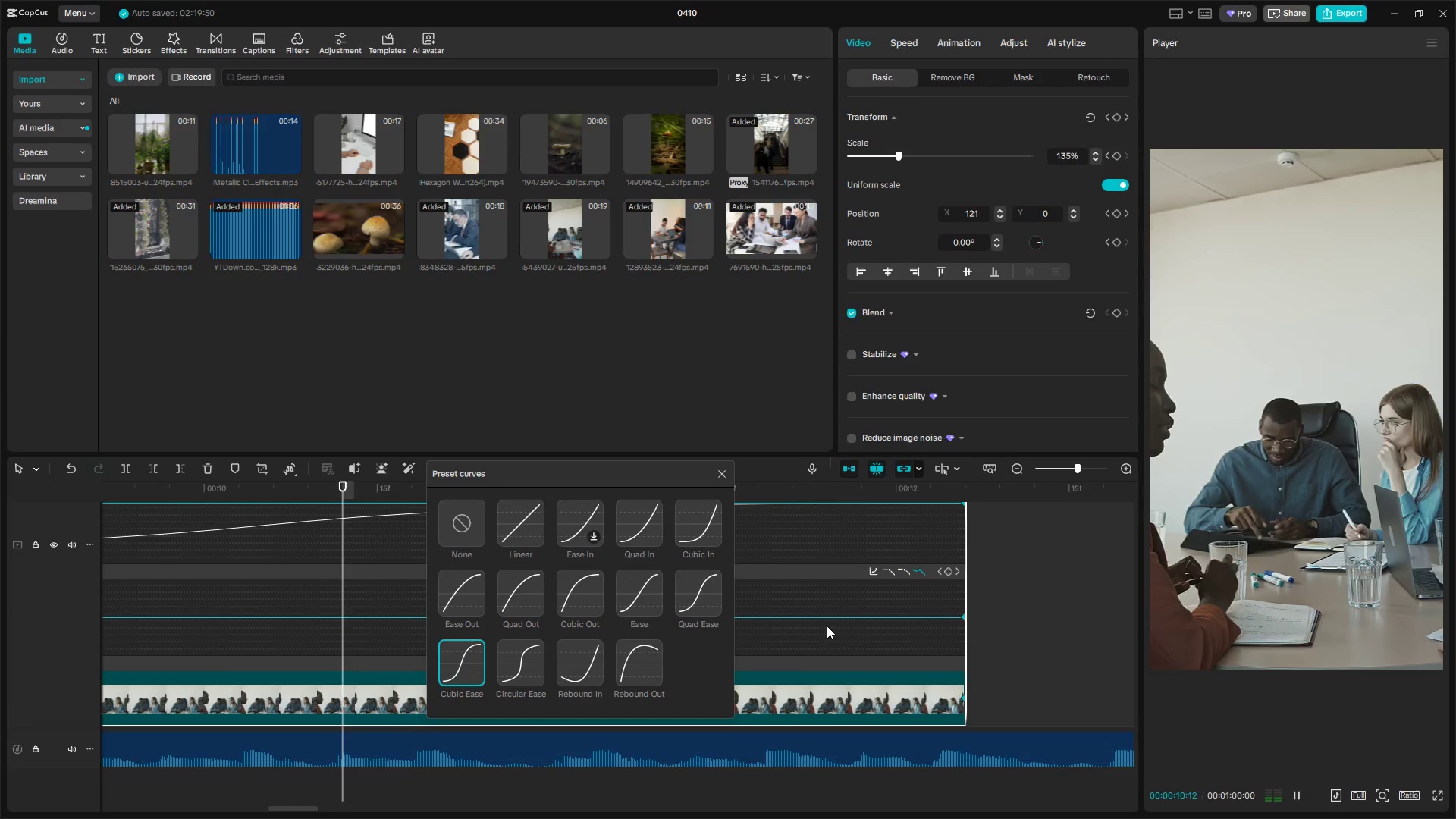 
key(Control+ControlLeft)
 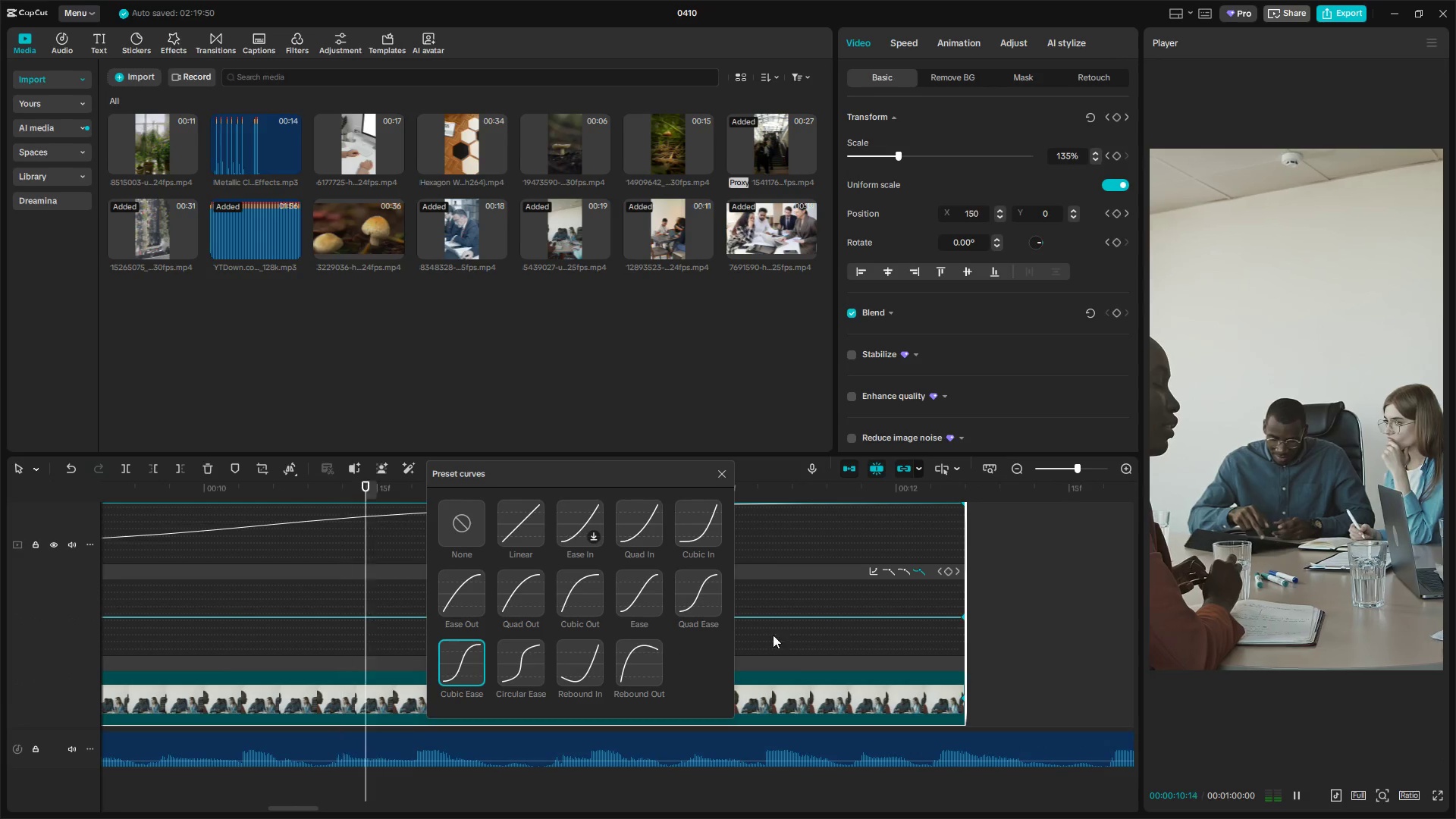 
key(Control+ControlLeft)
 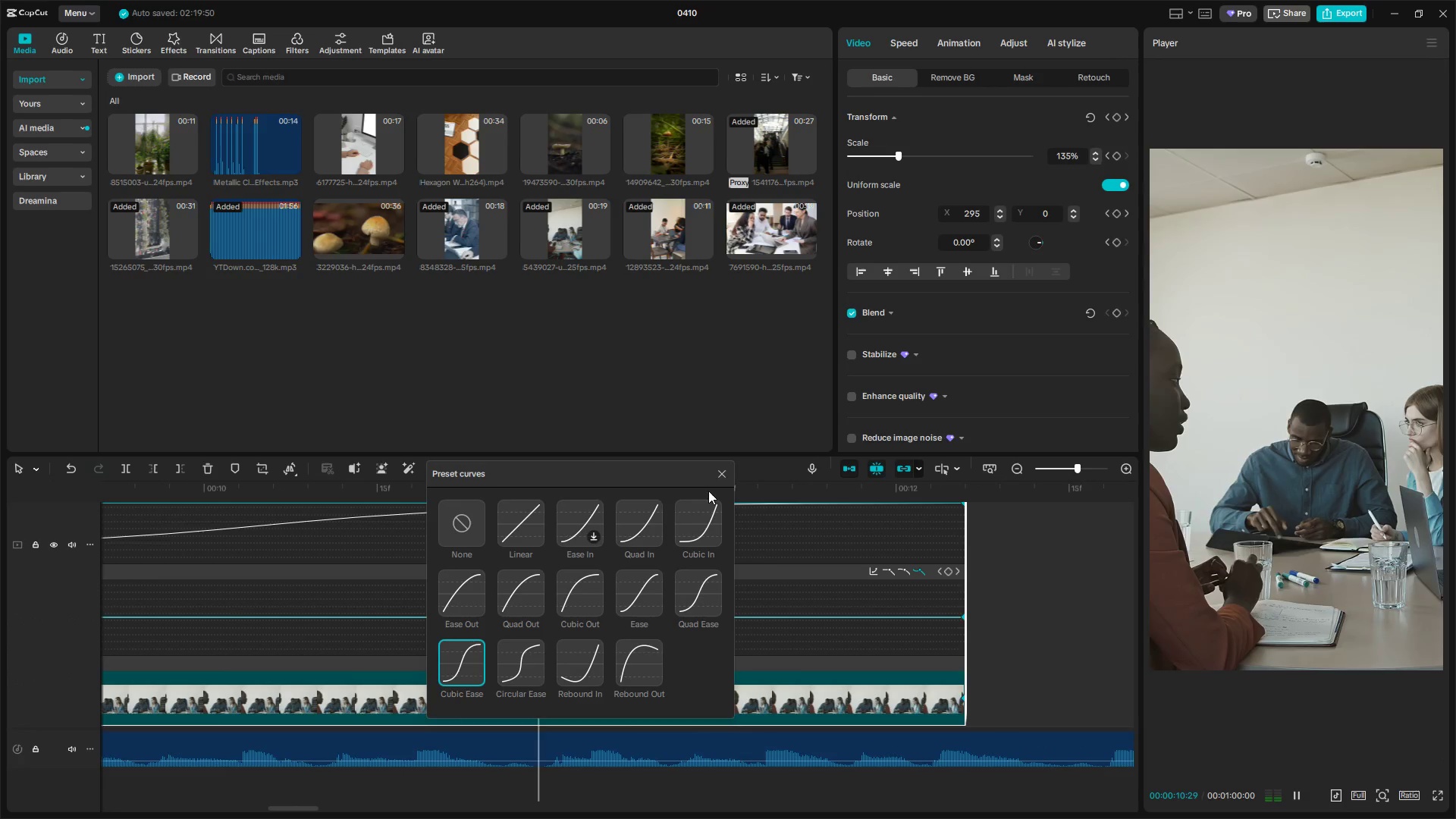 
left_click([723, 473])
 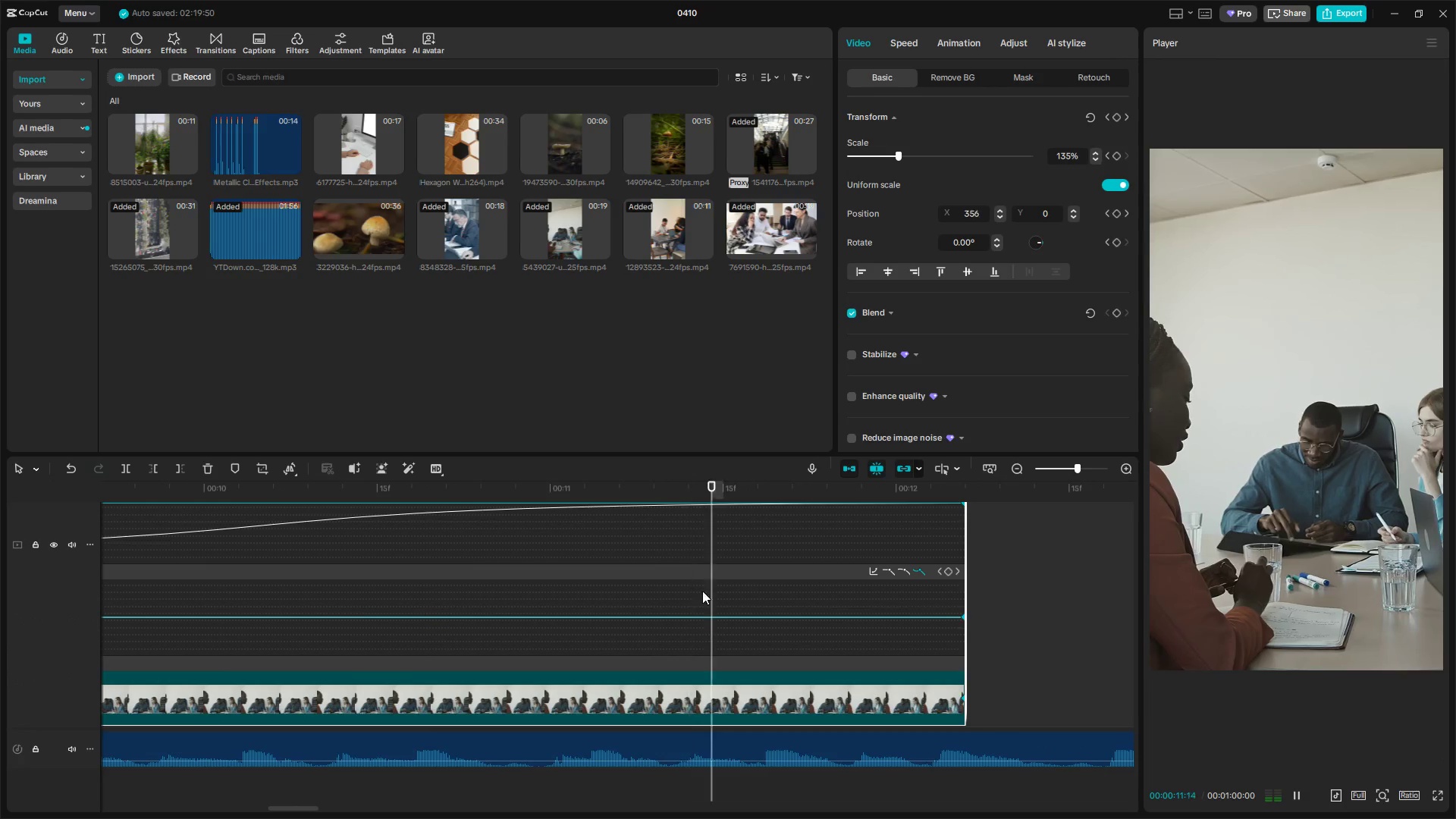 
hold_key(key=ControlLeft, duration=0.8)
scroll: coordinate [560, 631], scroll_direction: down, amount: 7.0
 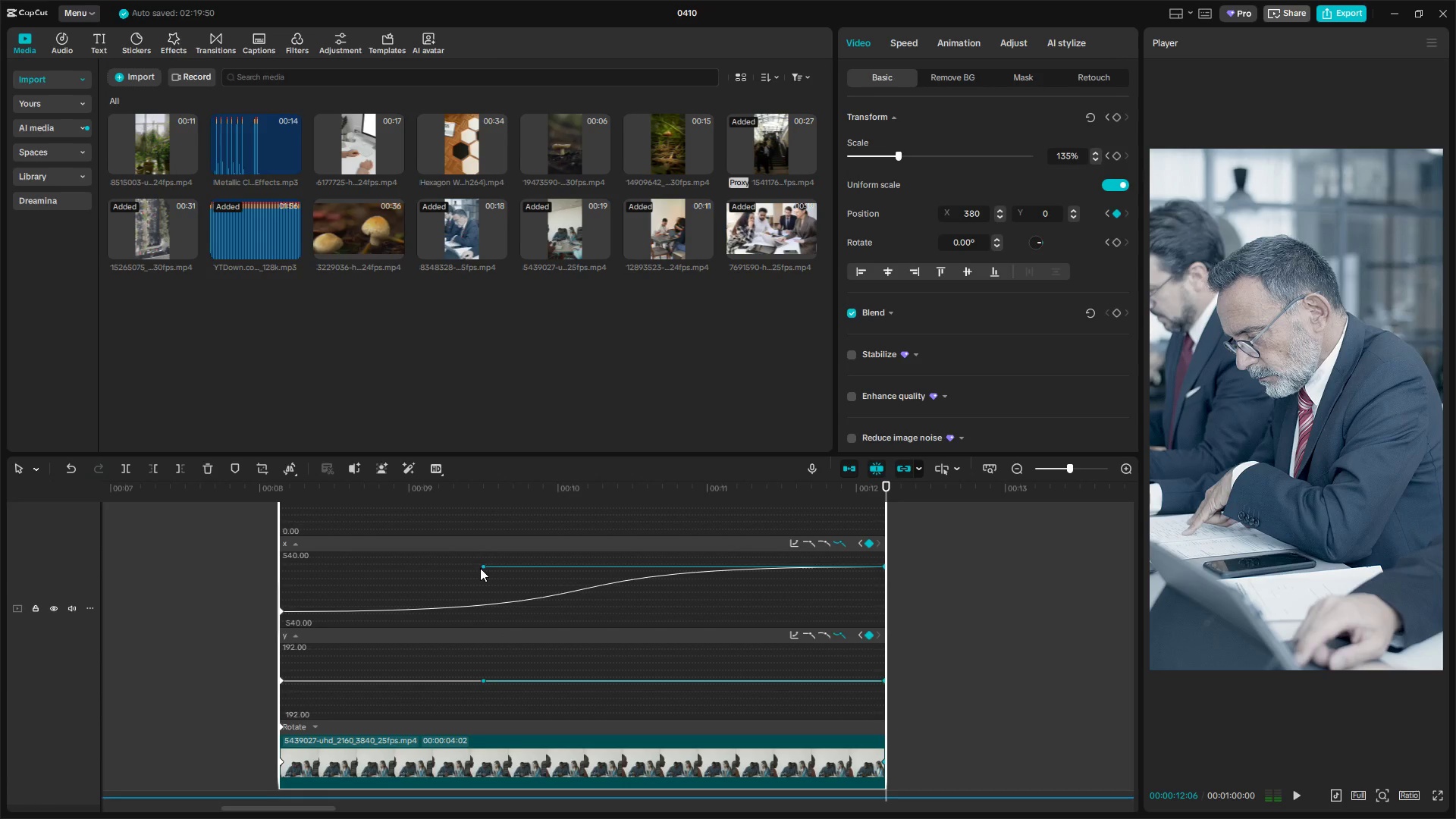 
left_click_drag(start_coordinate=[482, 567], to_coordinate=[93, 558])
 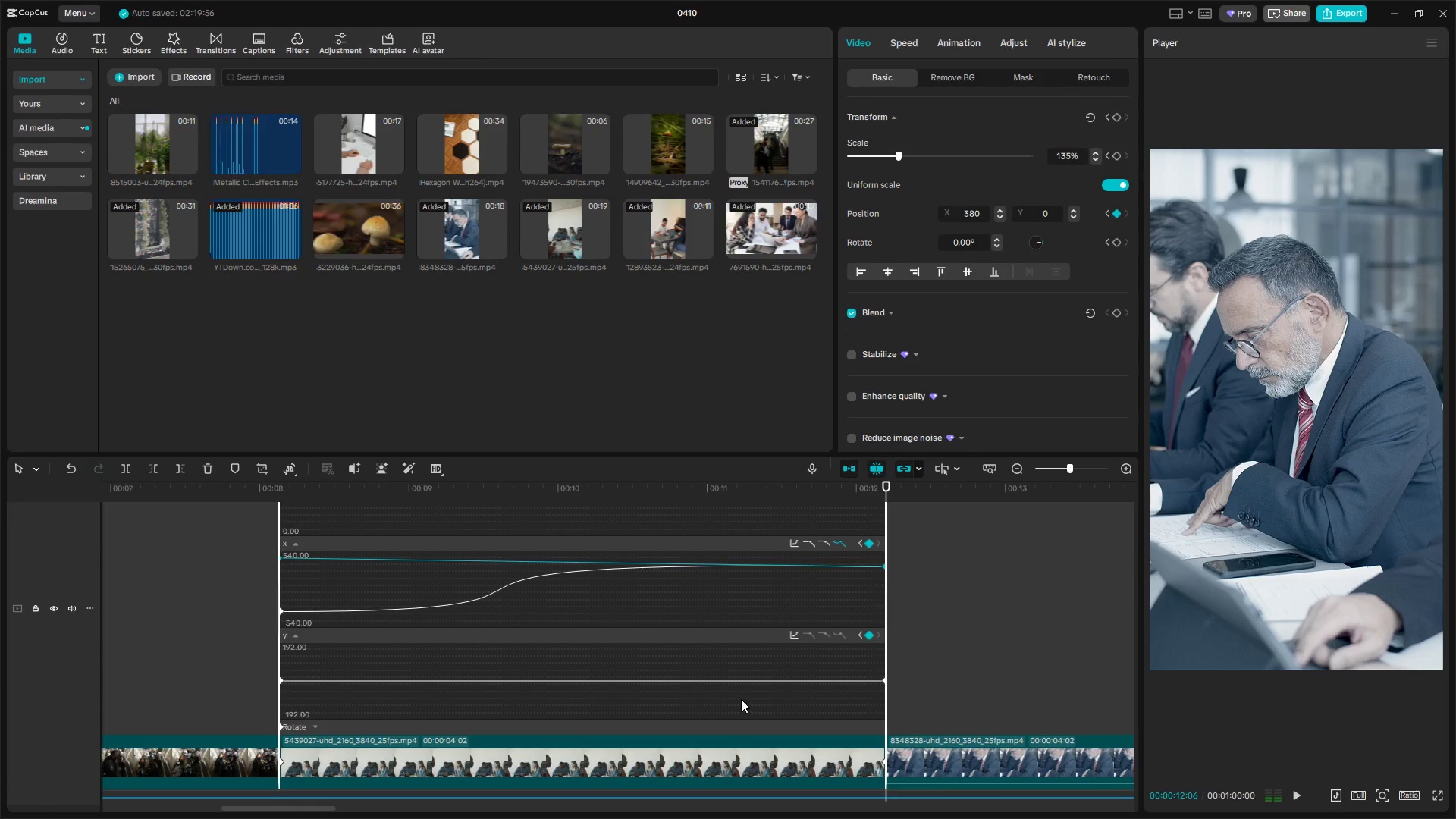 
key(Alt+K)
 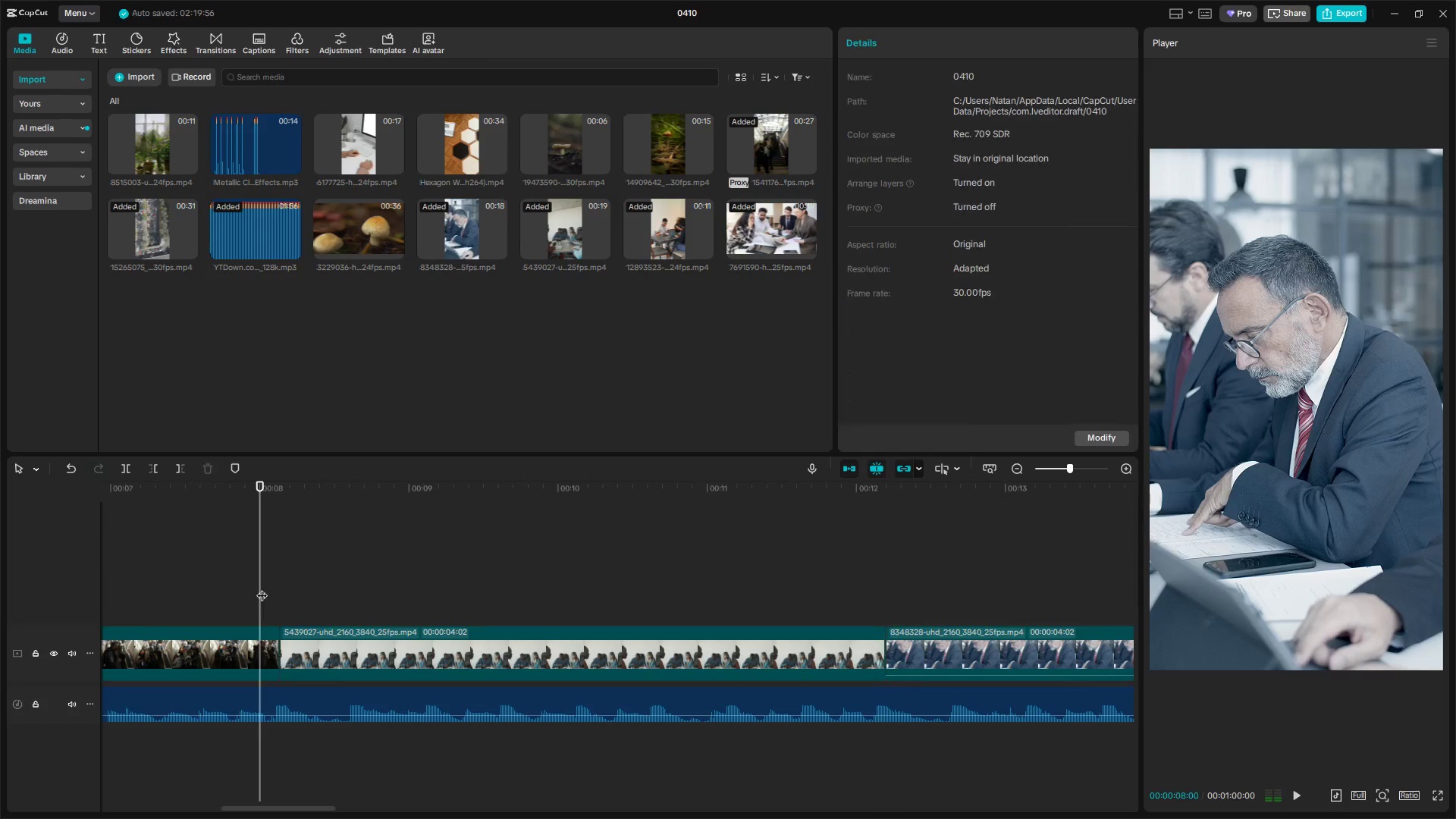 
key(Space)
 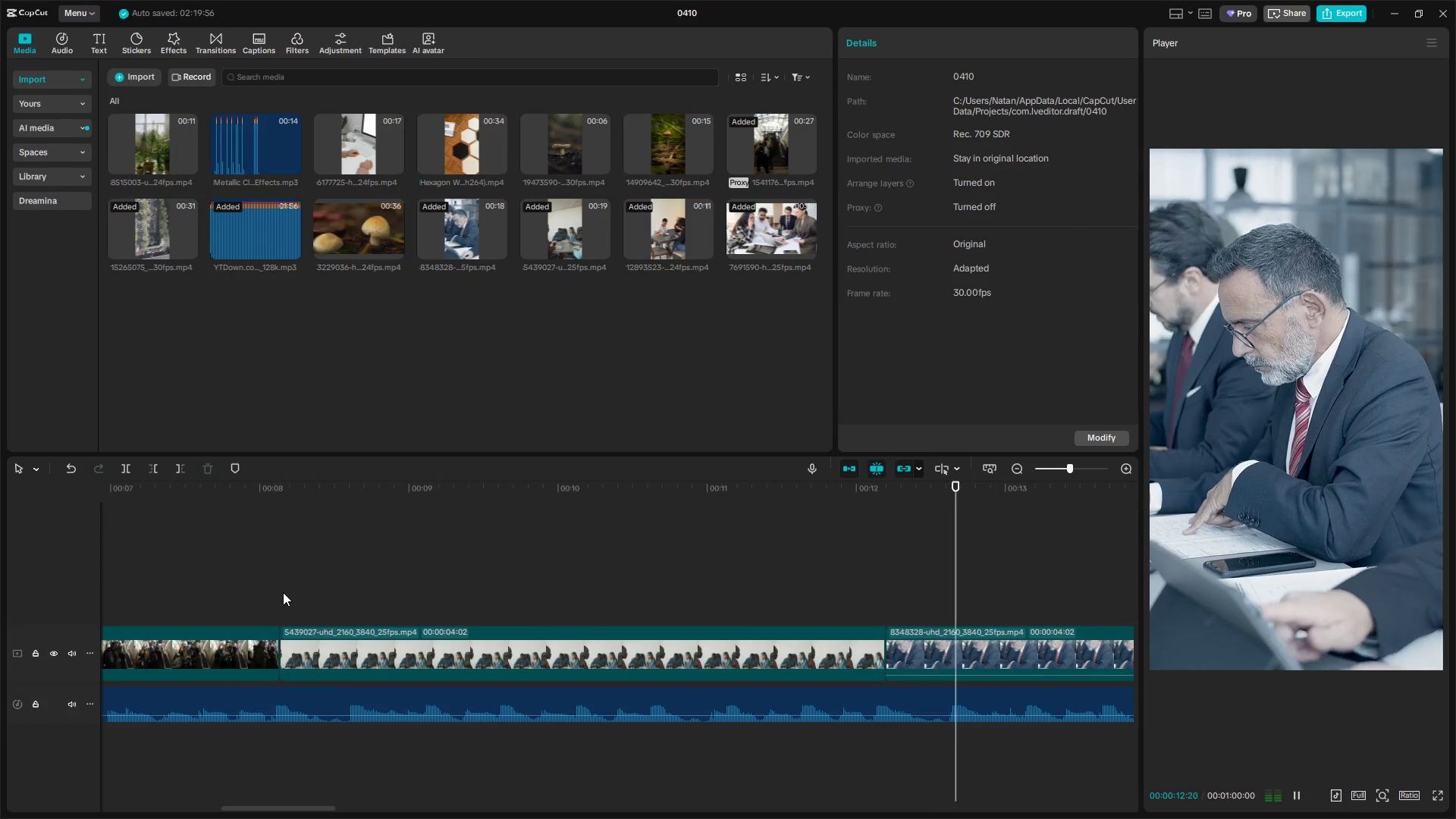 
wait(9.73)
 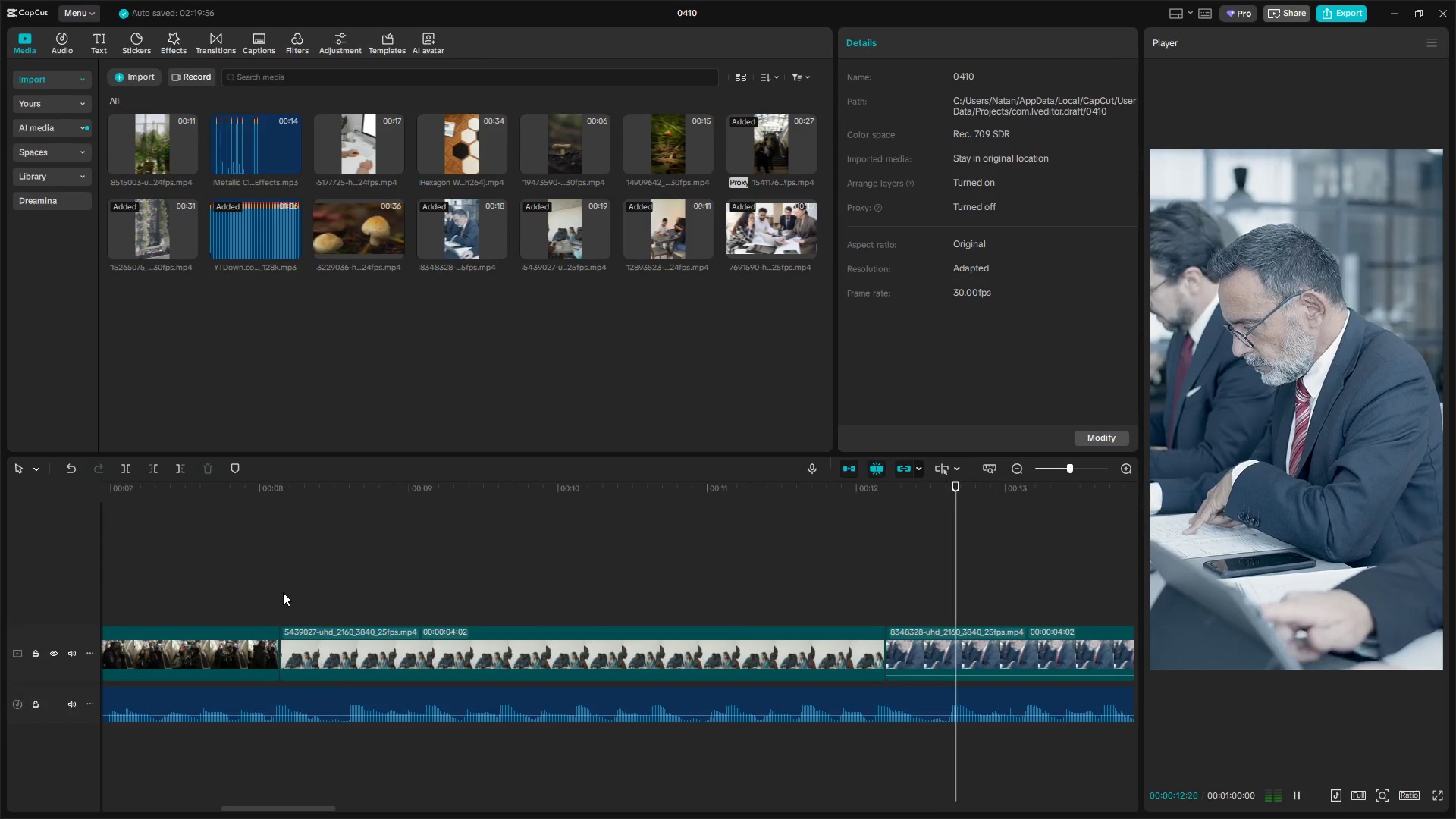 
hold_key(key=ControlLeft, duration=1.51)
 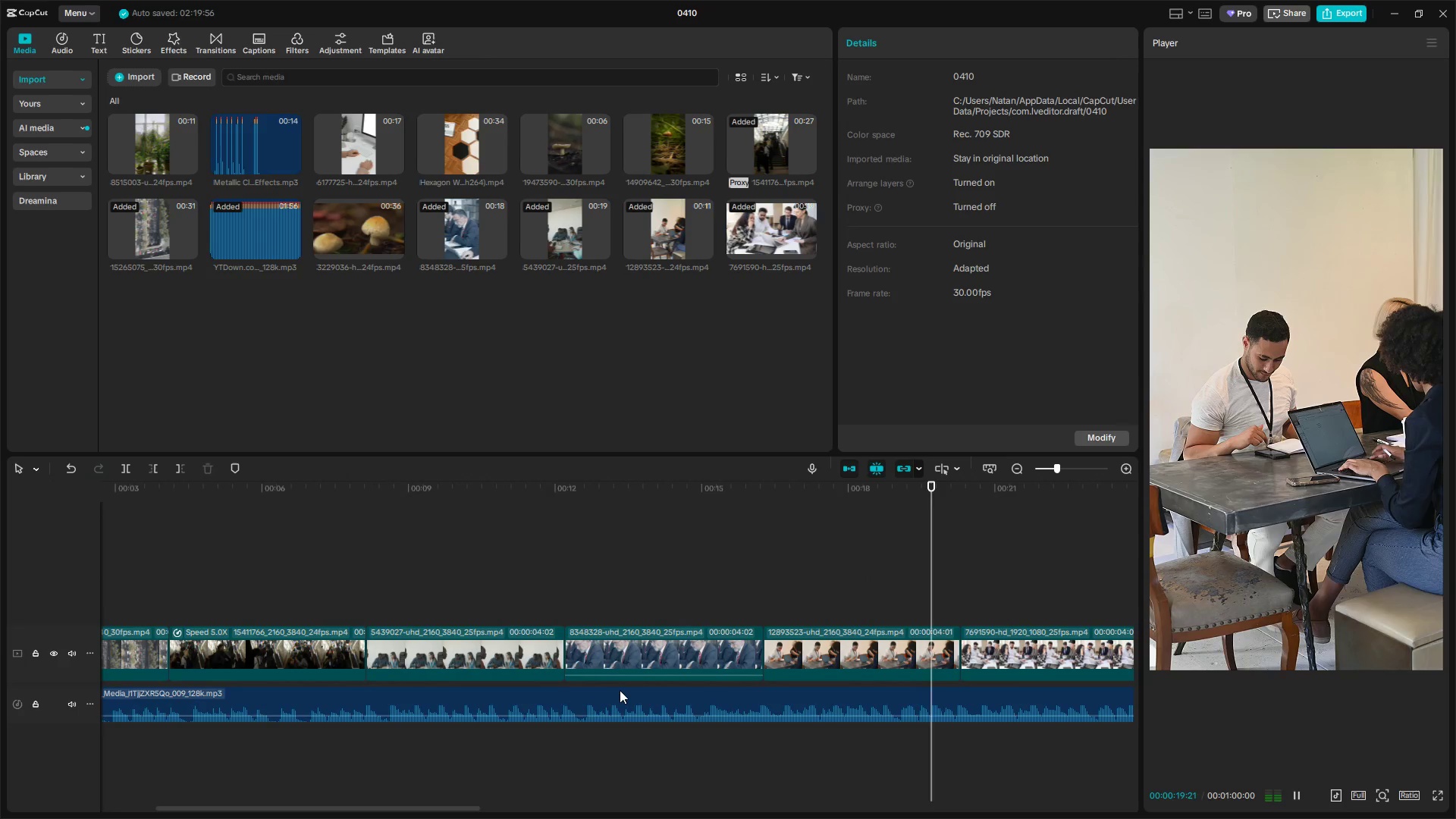 
hold_key(key=ControlLeft, duration=0.38)
 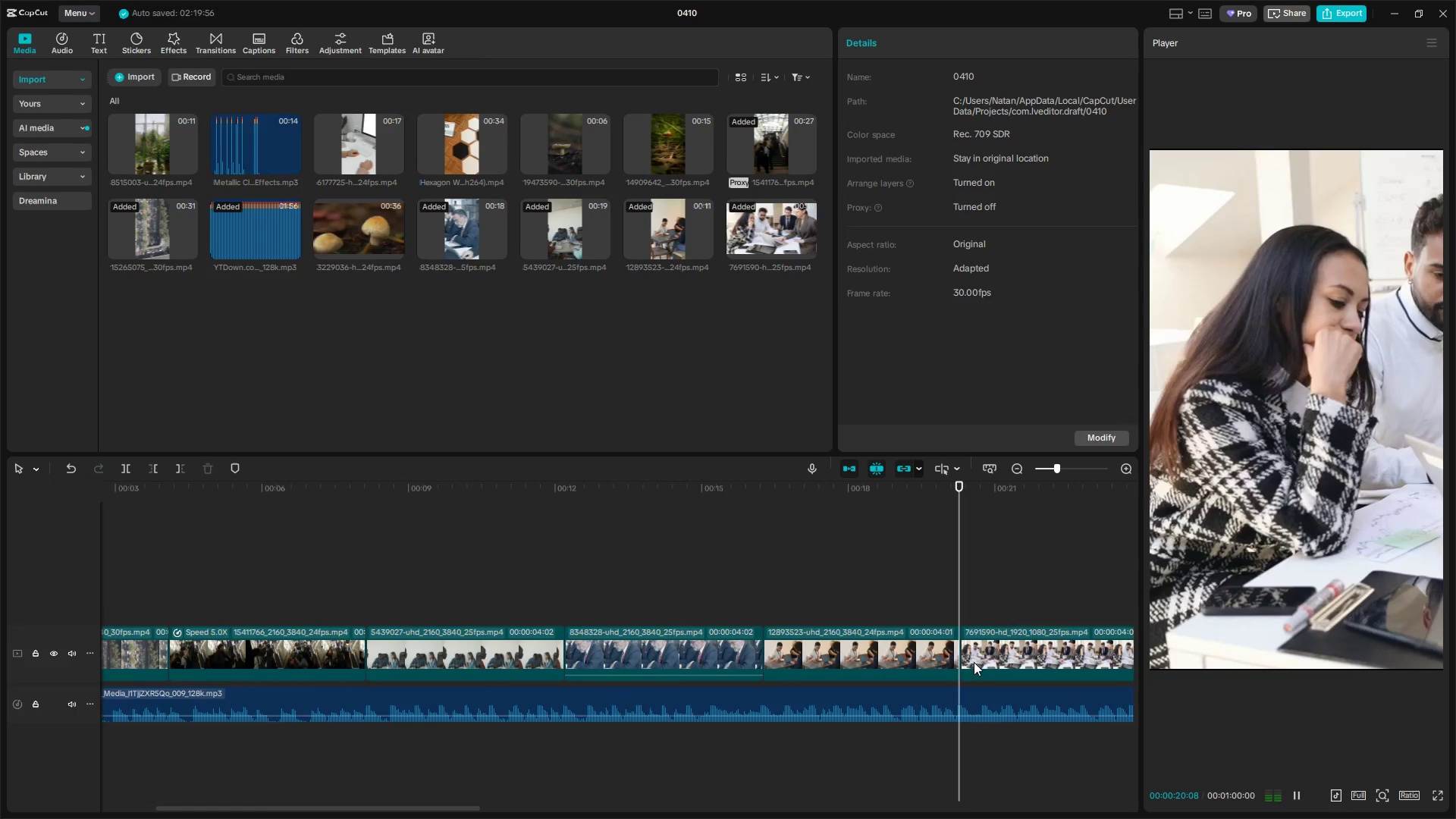 
scroll: coordinate [620, 690], scroll_direction: down, amount: 20.0
 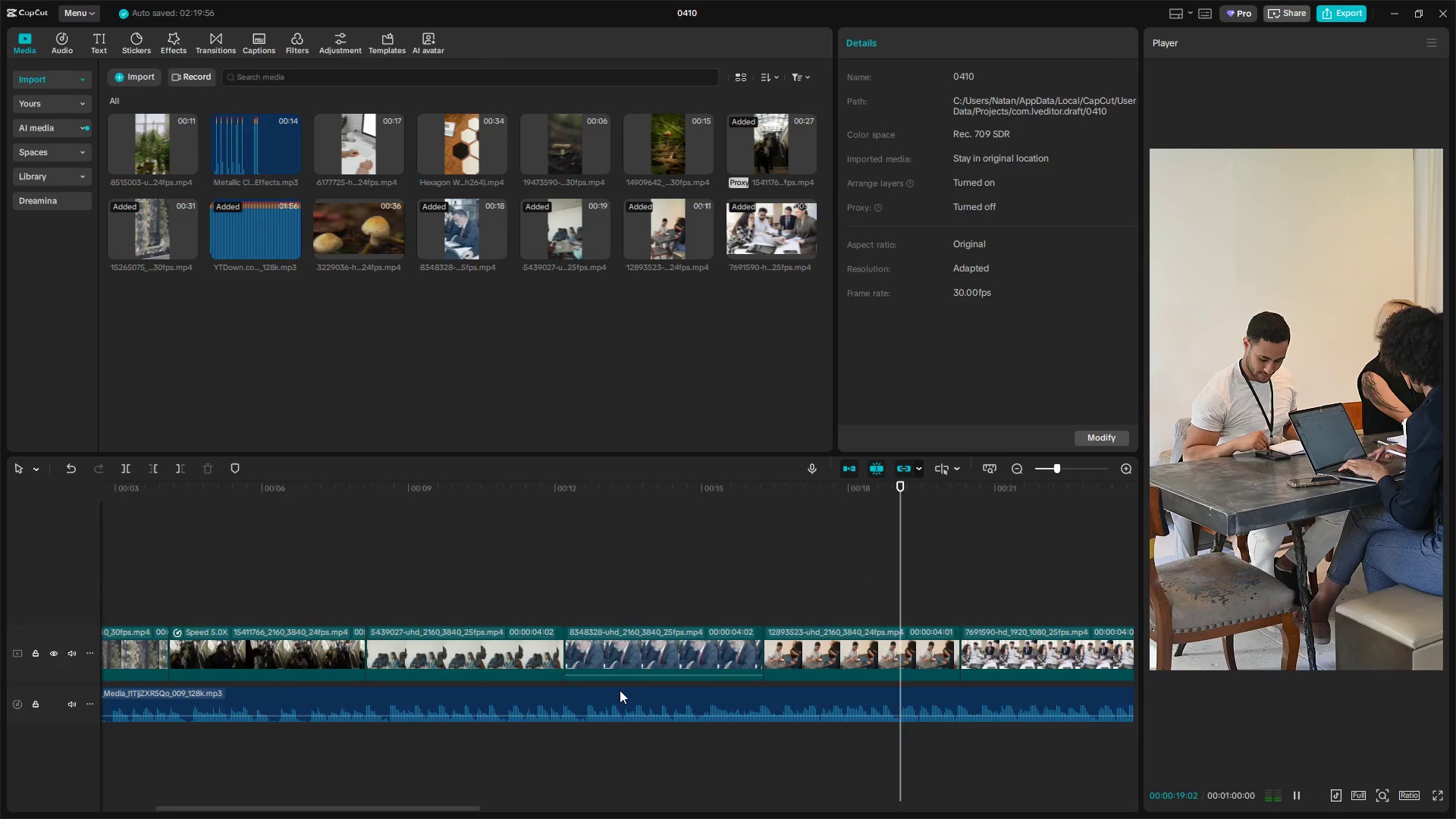 
key(Space)
 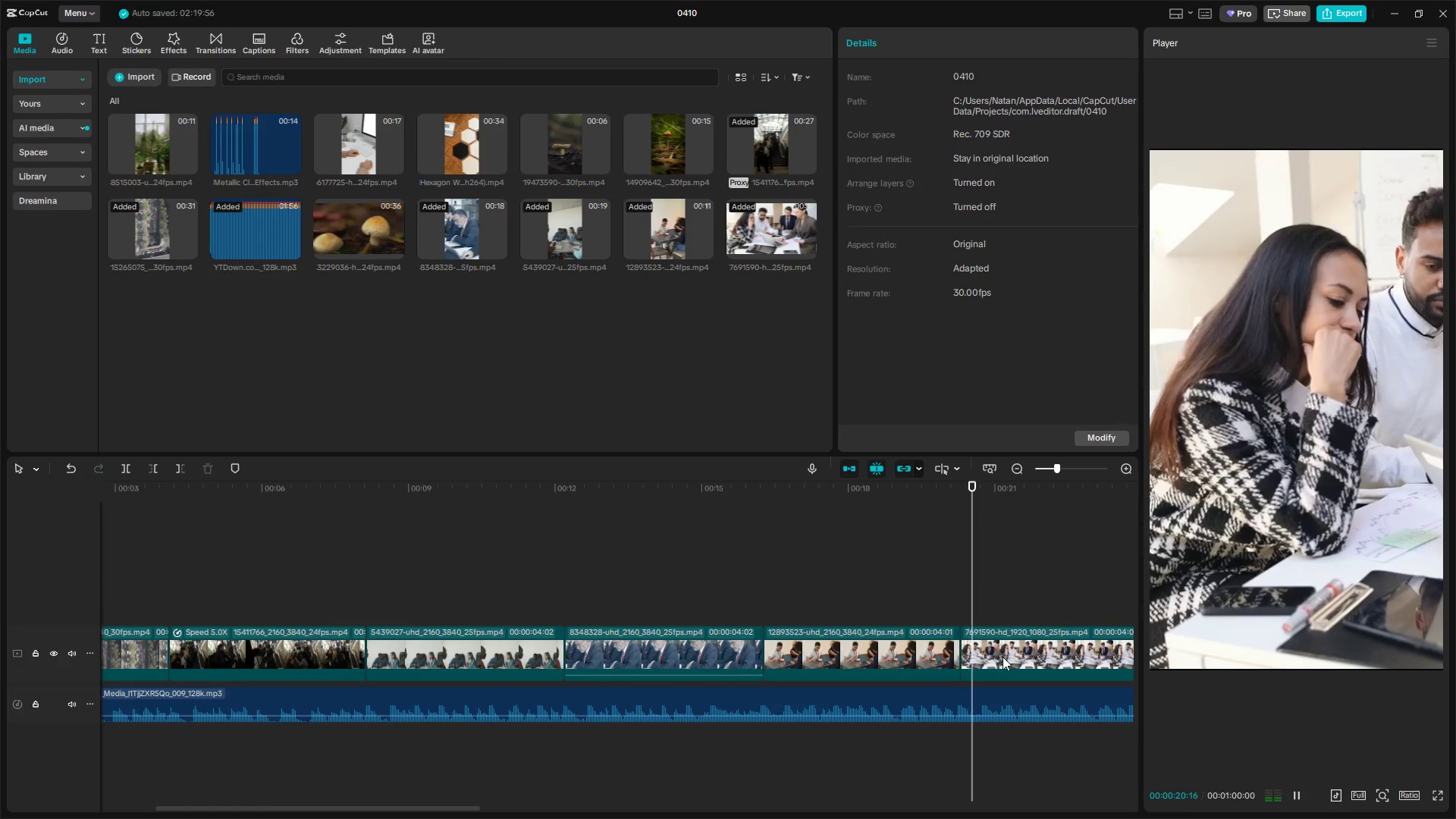 
left_click_drag(start_coordinate=[1003, 657], to_coordinate=[419, 654])
 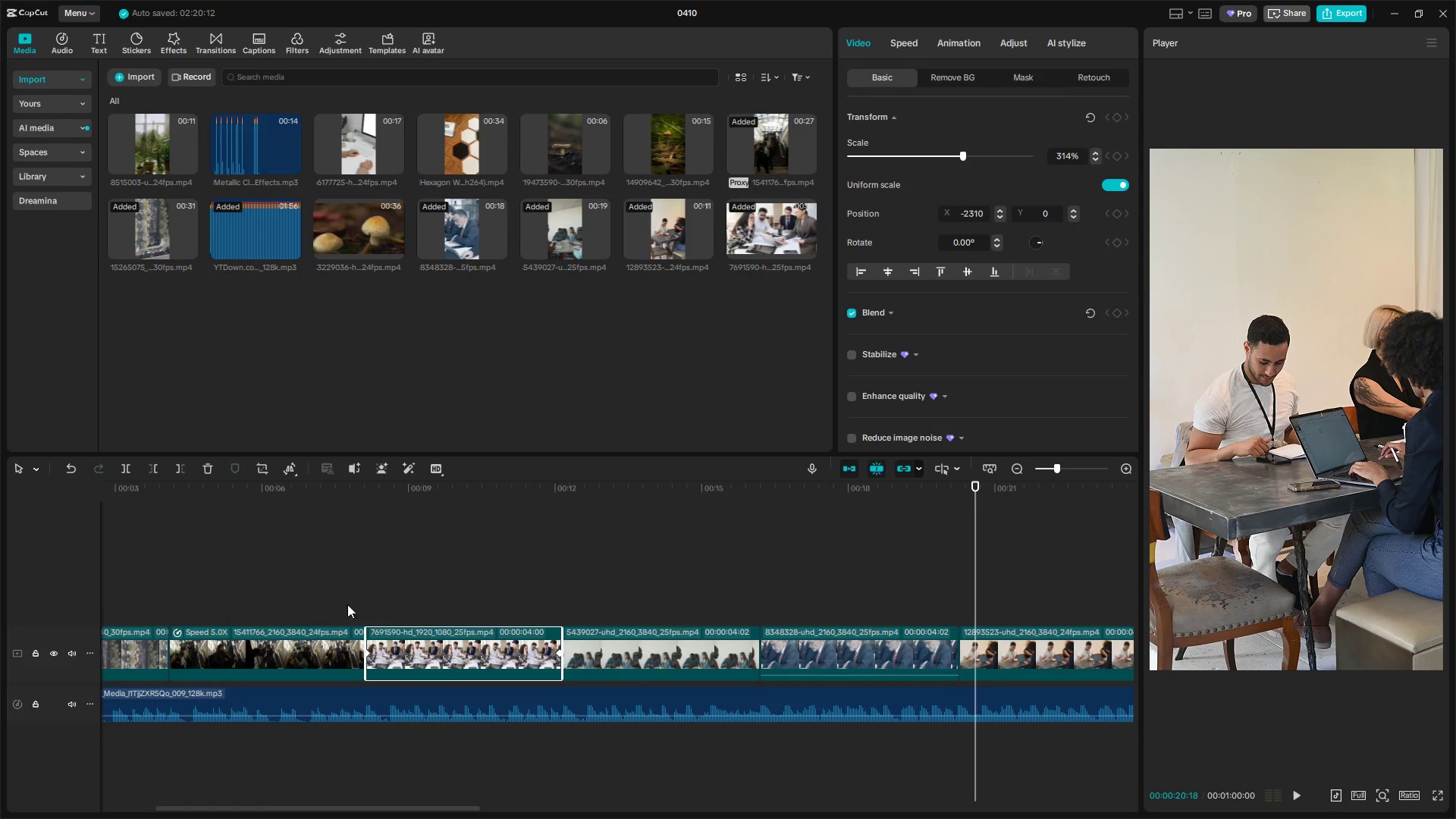 
left_click([315, 596])
 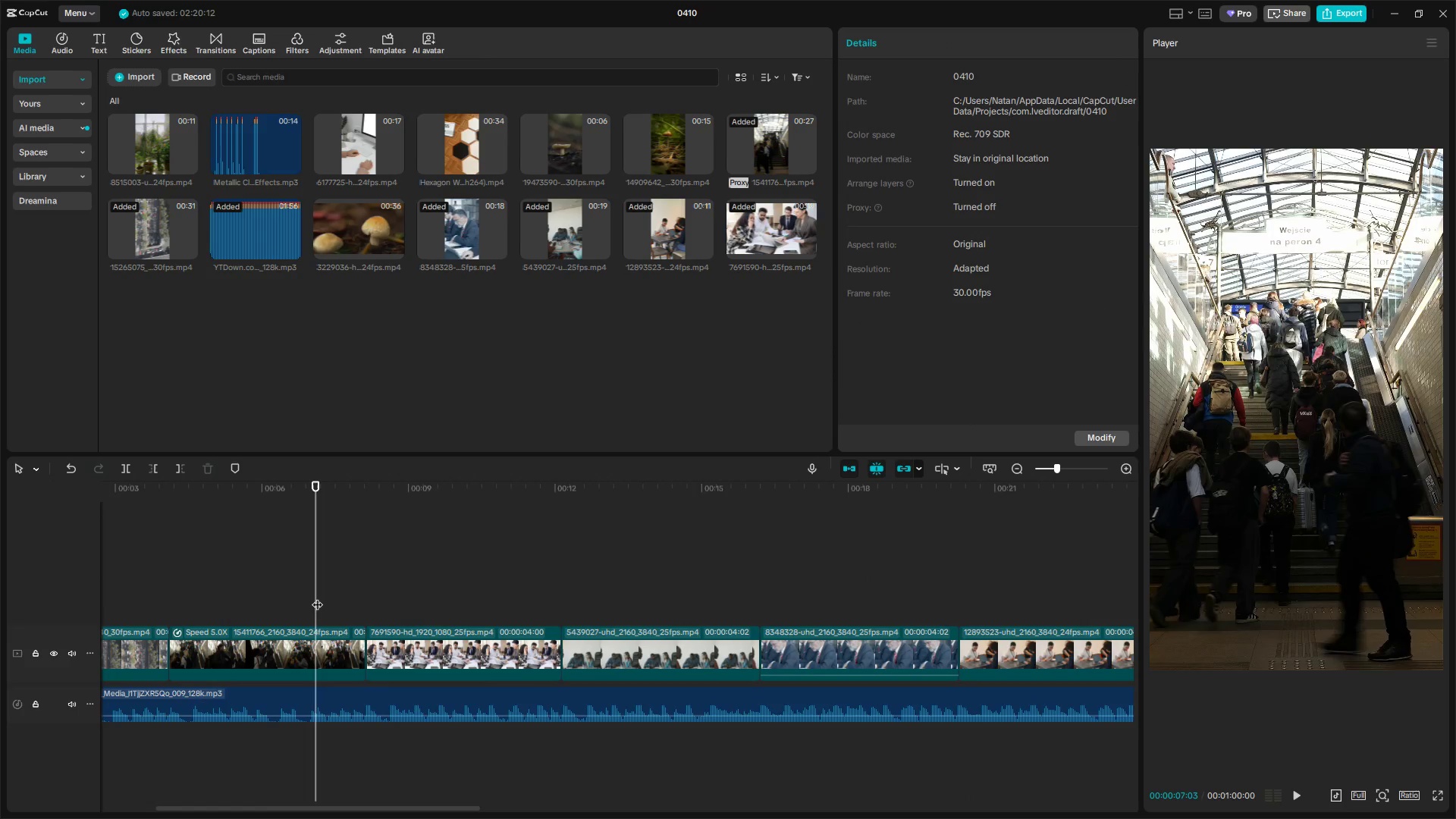 
key(Space)
 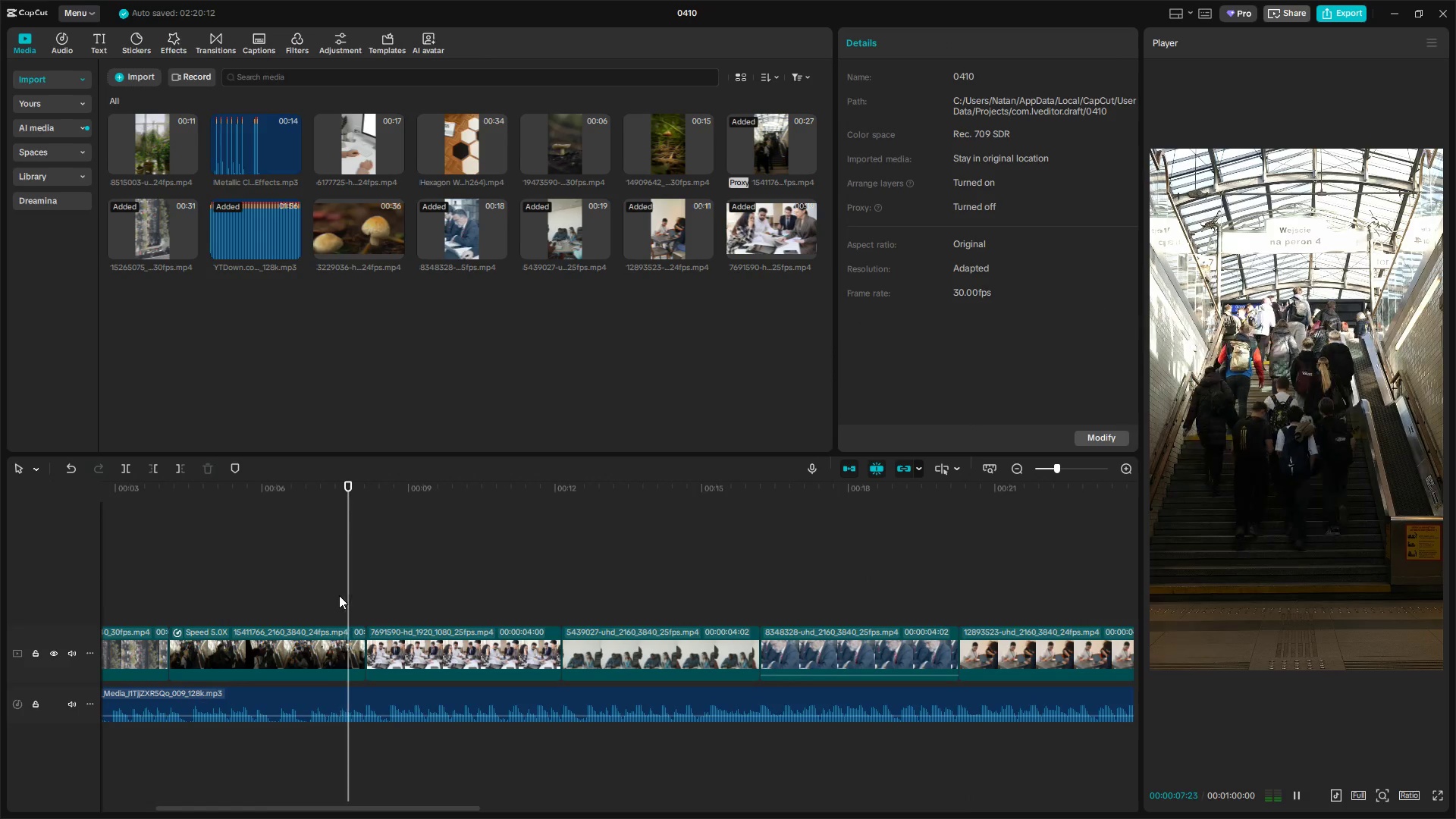 
key(Space)
 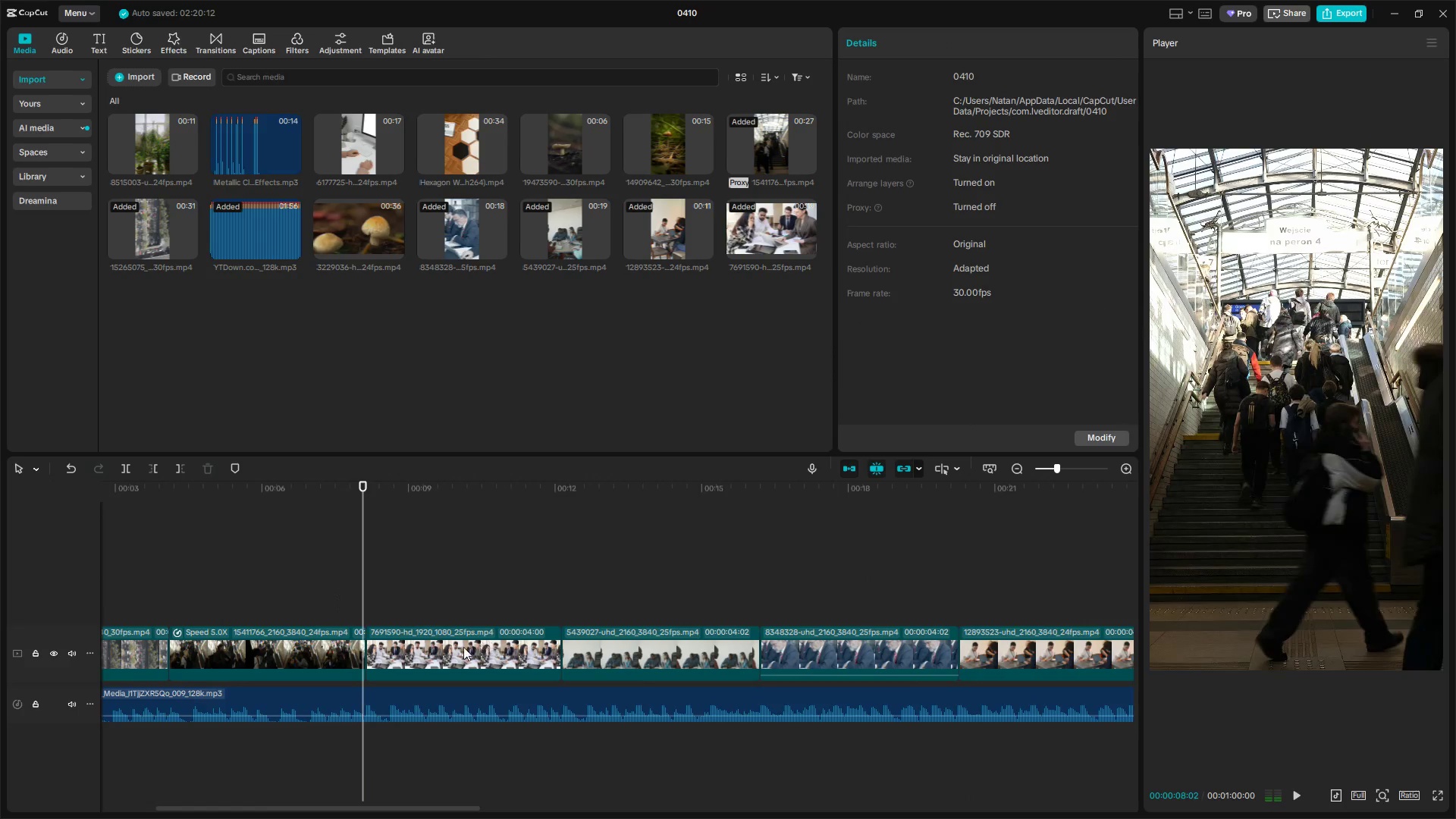 
left_click_drag(start_coordinate=[469, 652], to_coordinate=[633, 664])
 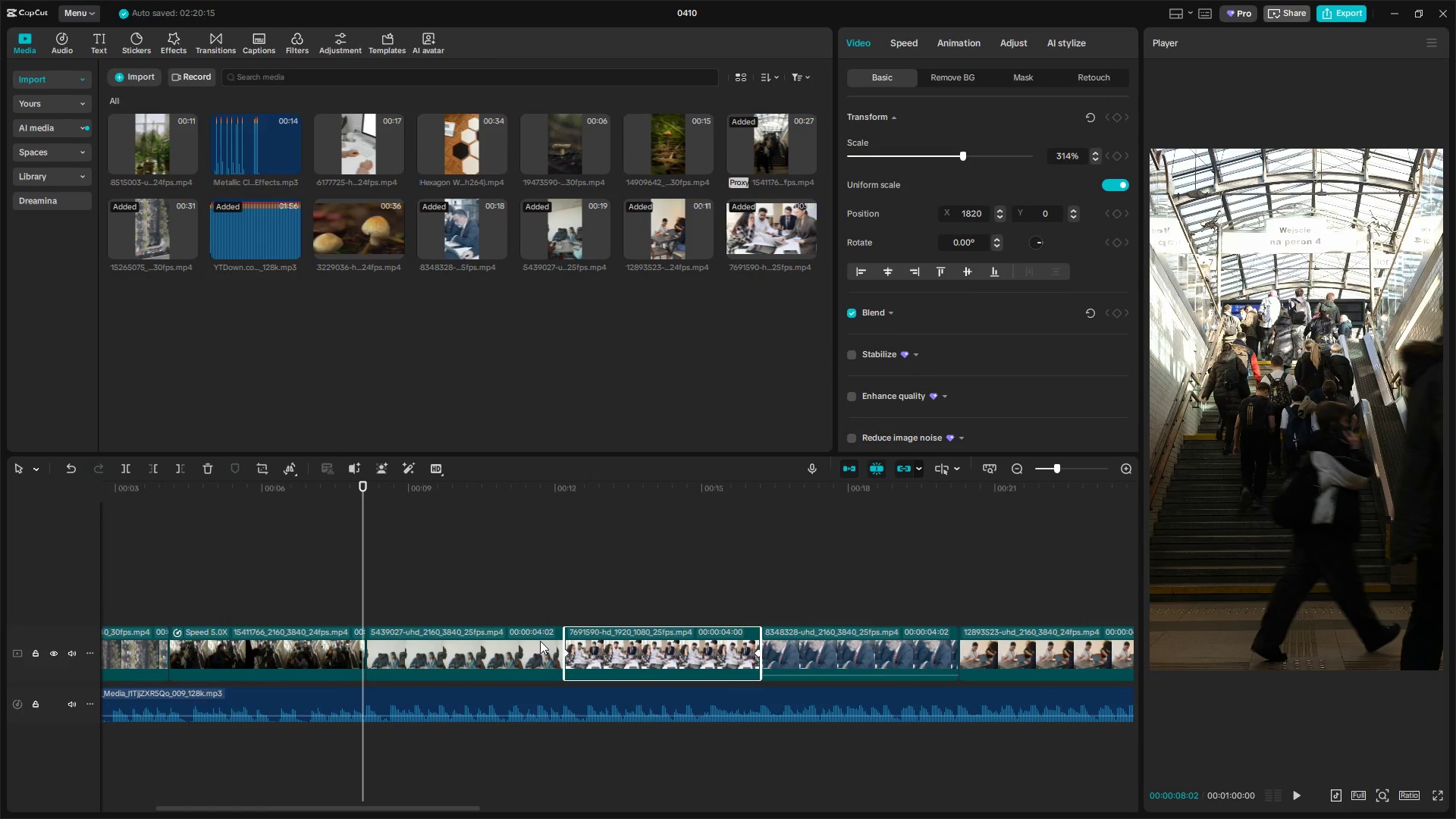 
key(Space)
 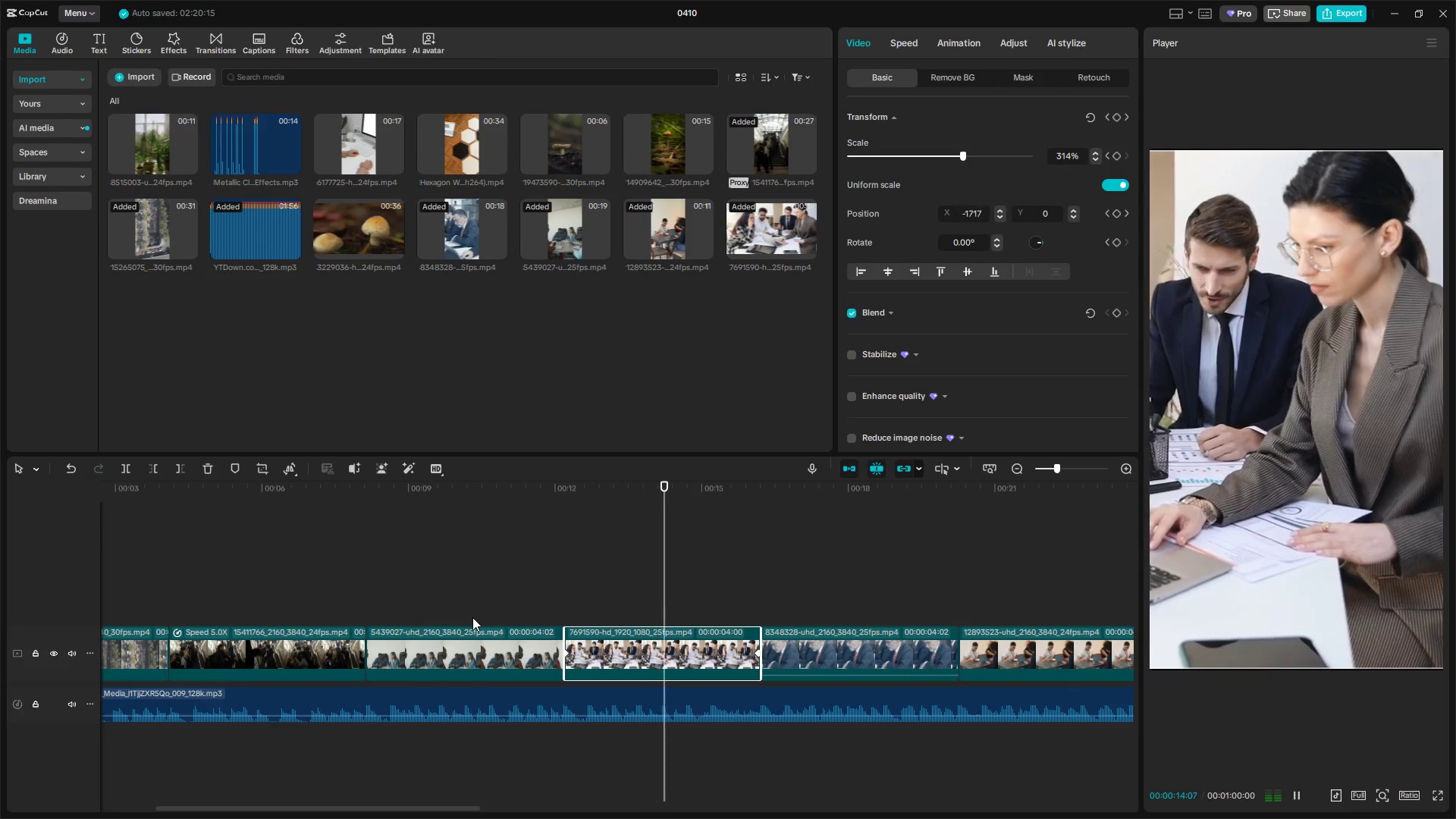 
wait(11.23)
 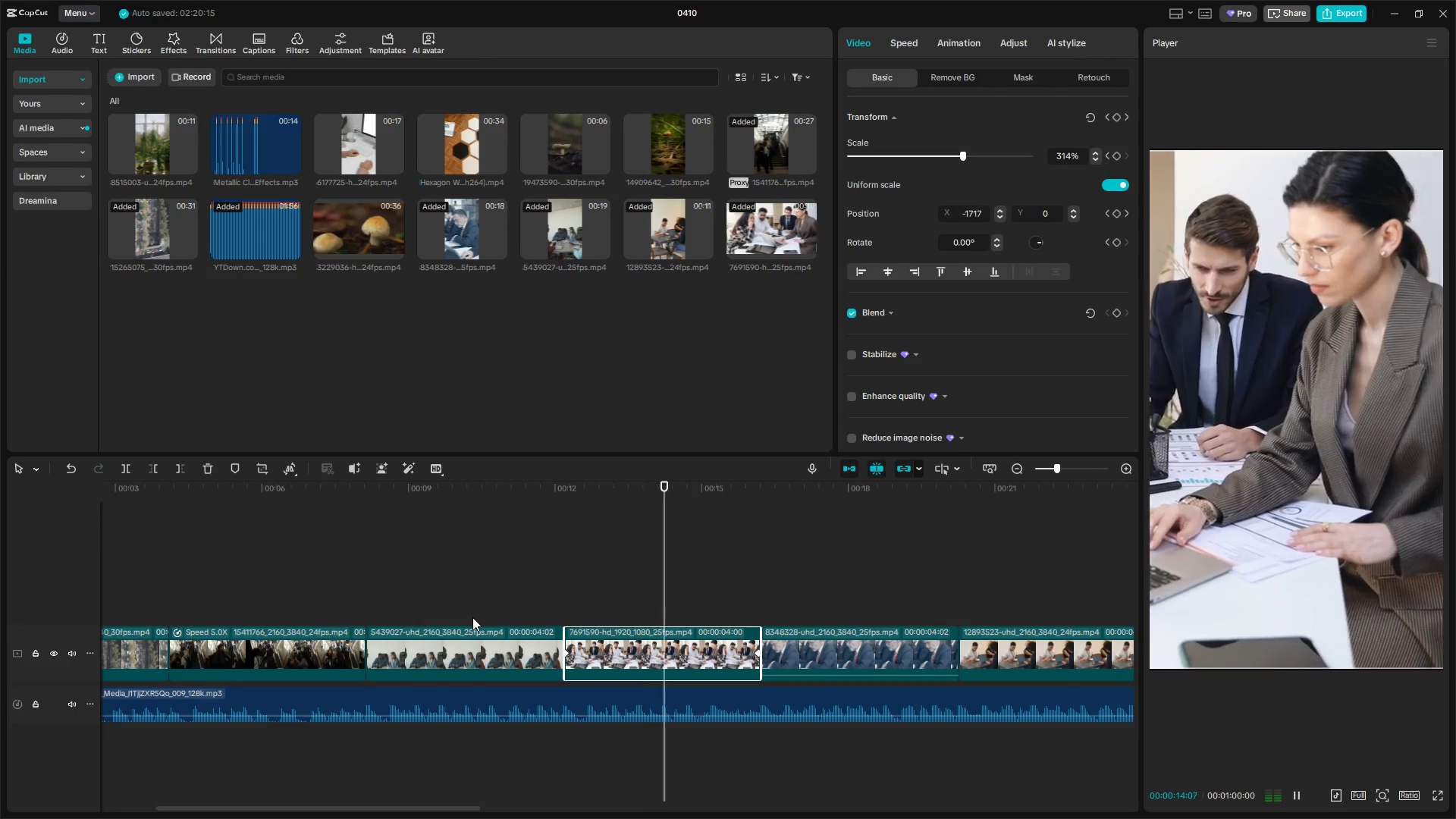 
hold_key(key=ControlLeft, duration=0.81)
scroll: coordinate [749, 720], scroll_direction: down, amount: 10.0
 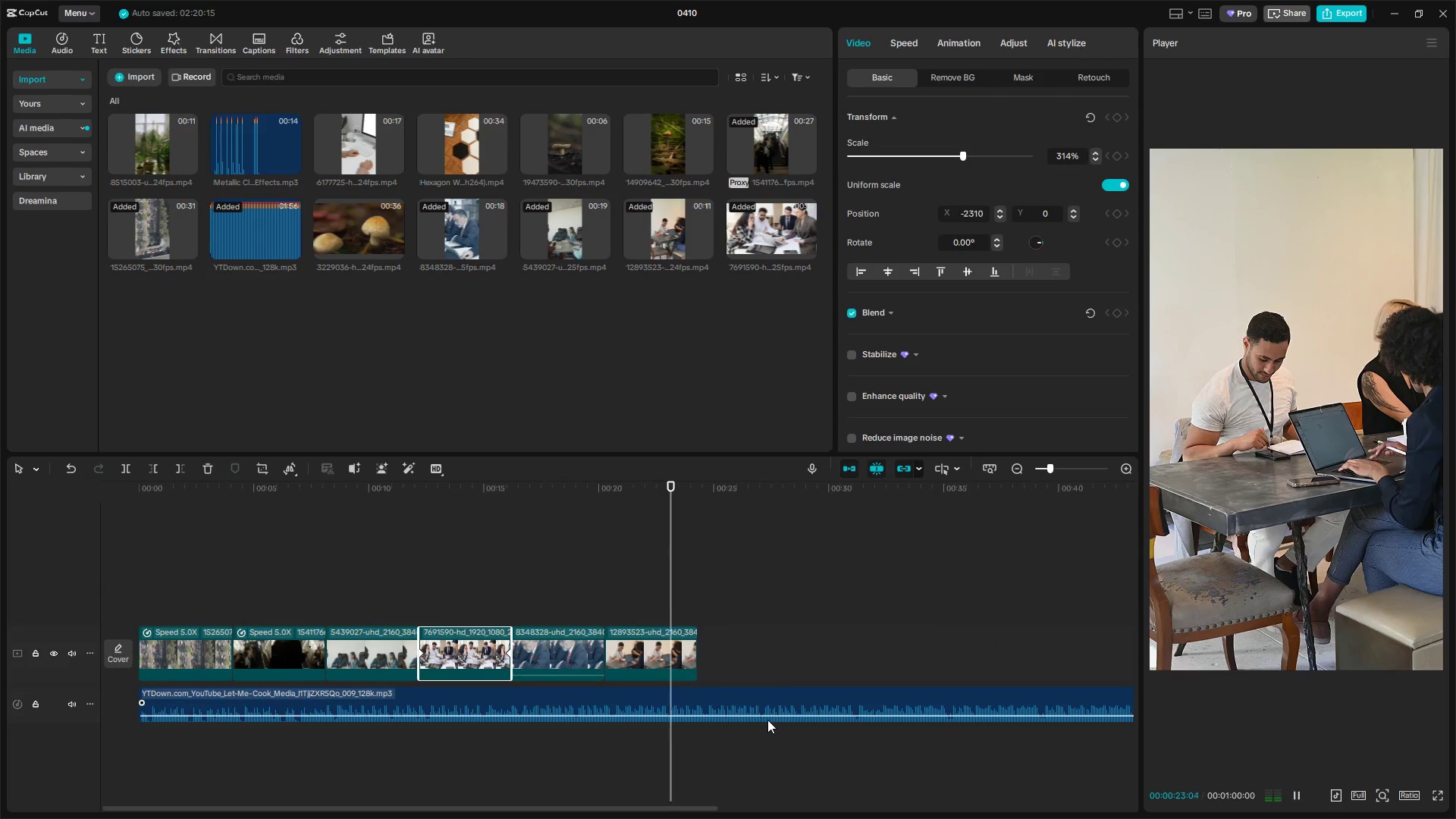 
key(Space)
 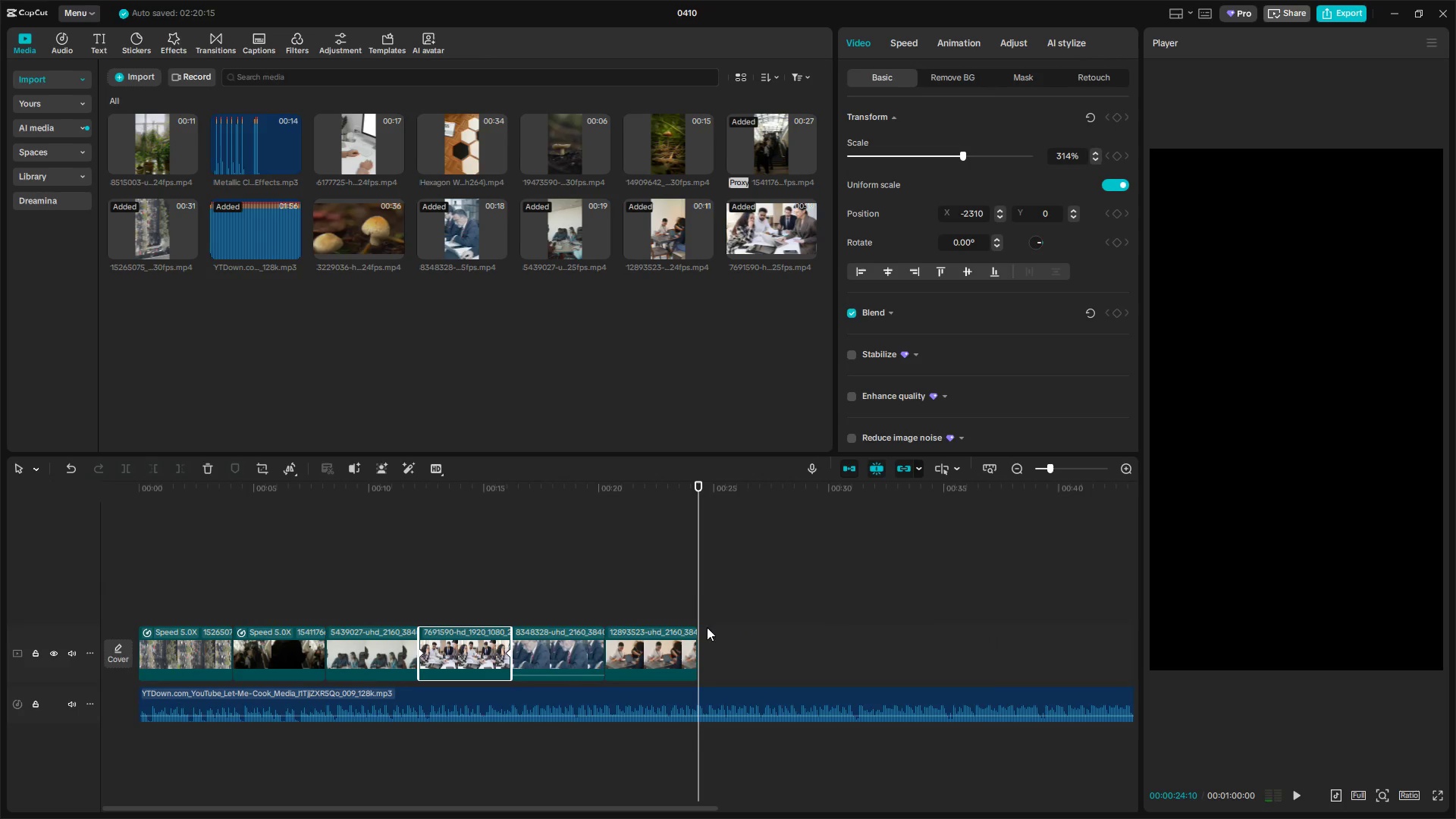 
key(Space)
 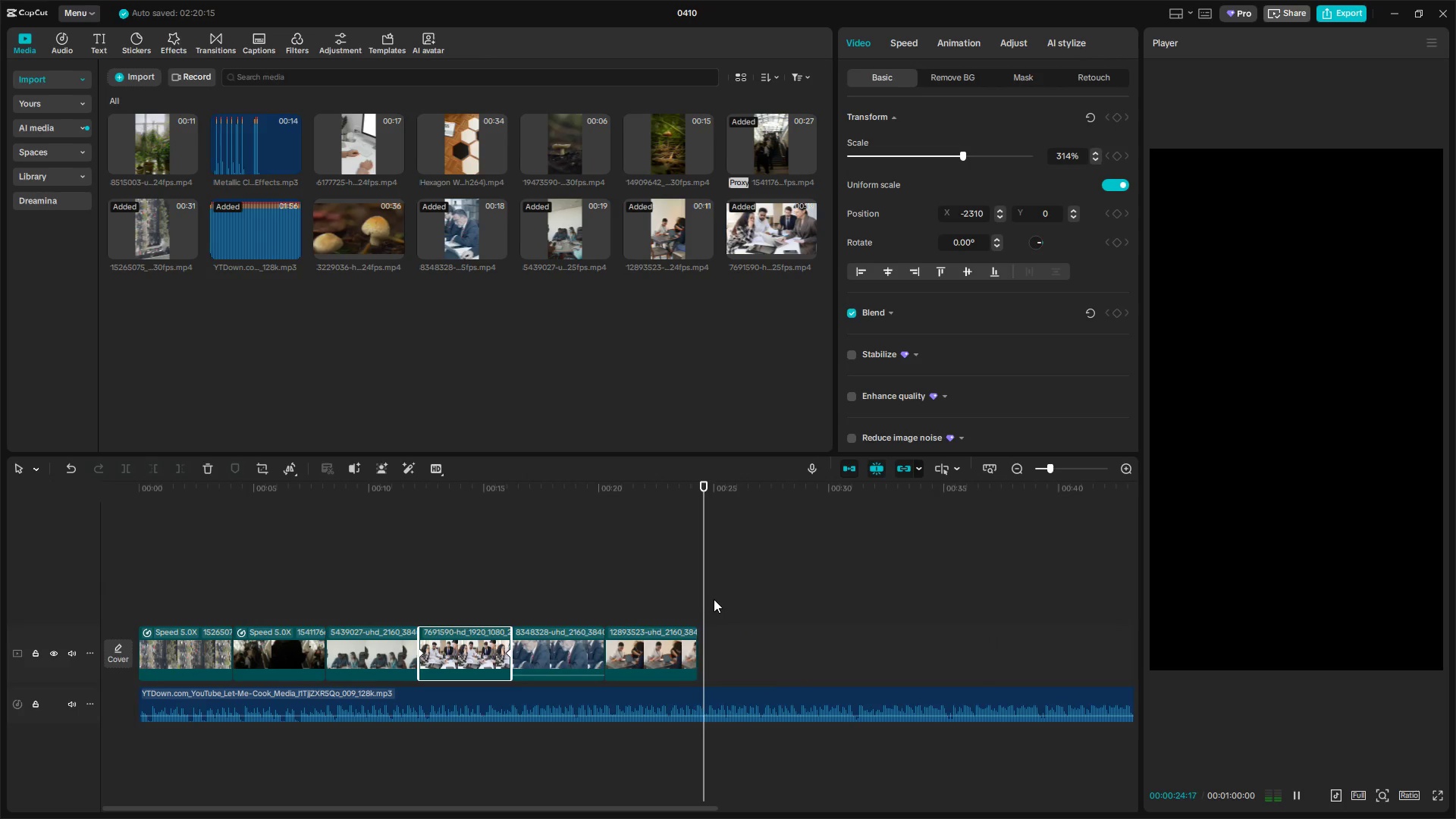 
key(Space)
 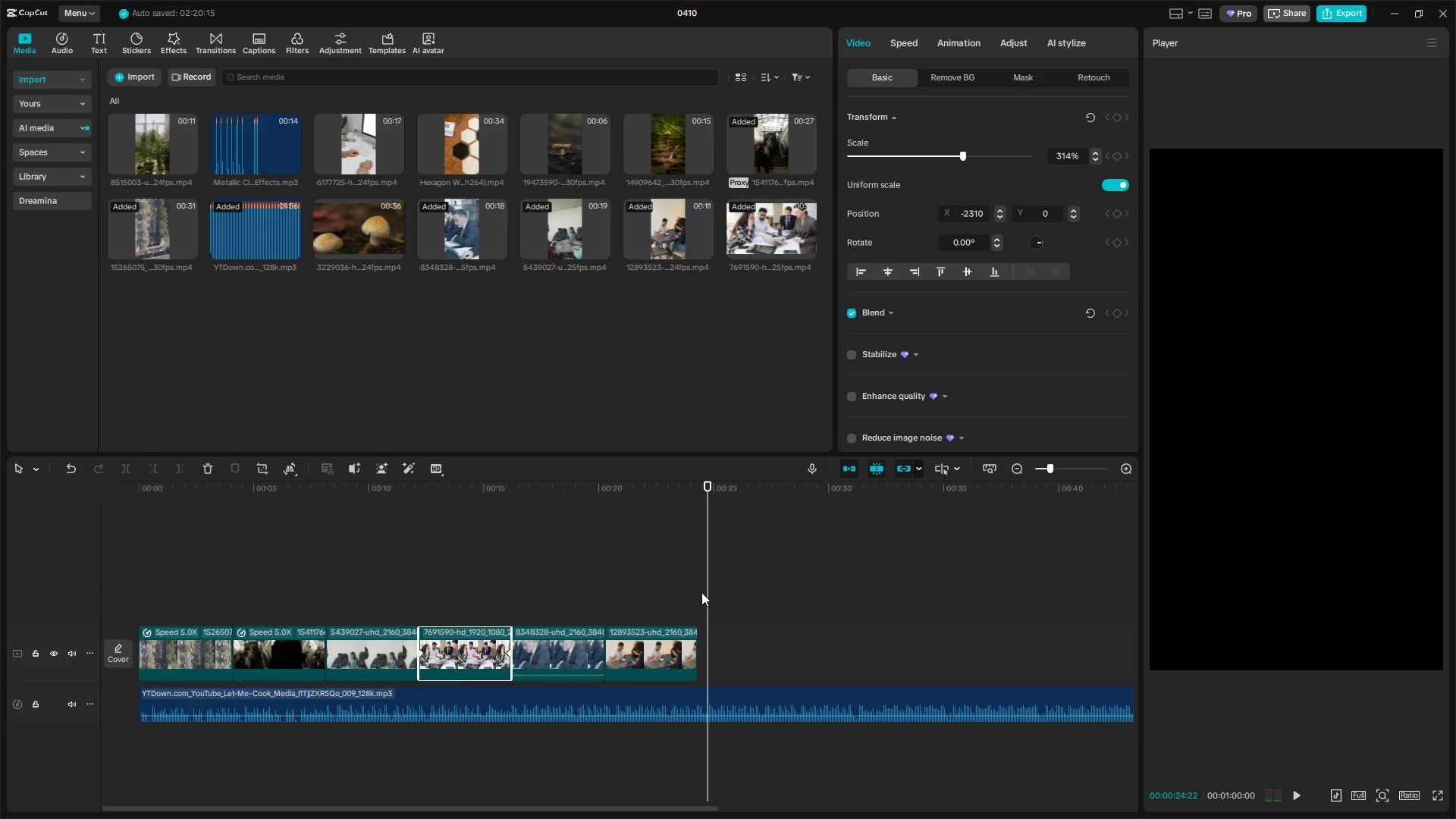 
left_click([700, 591])
 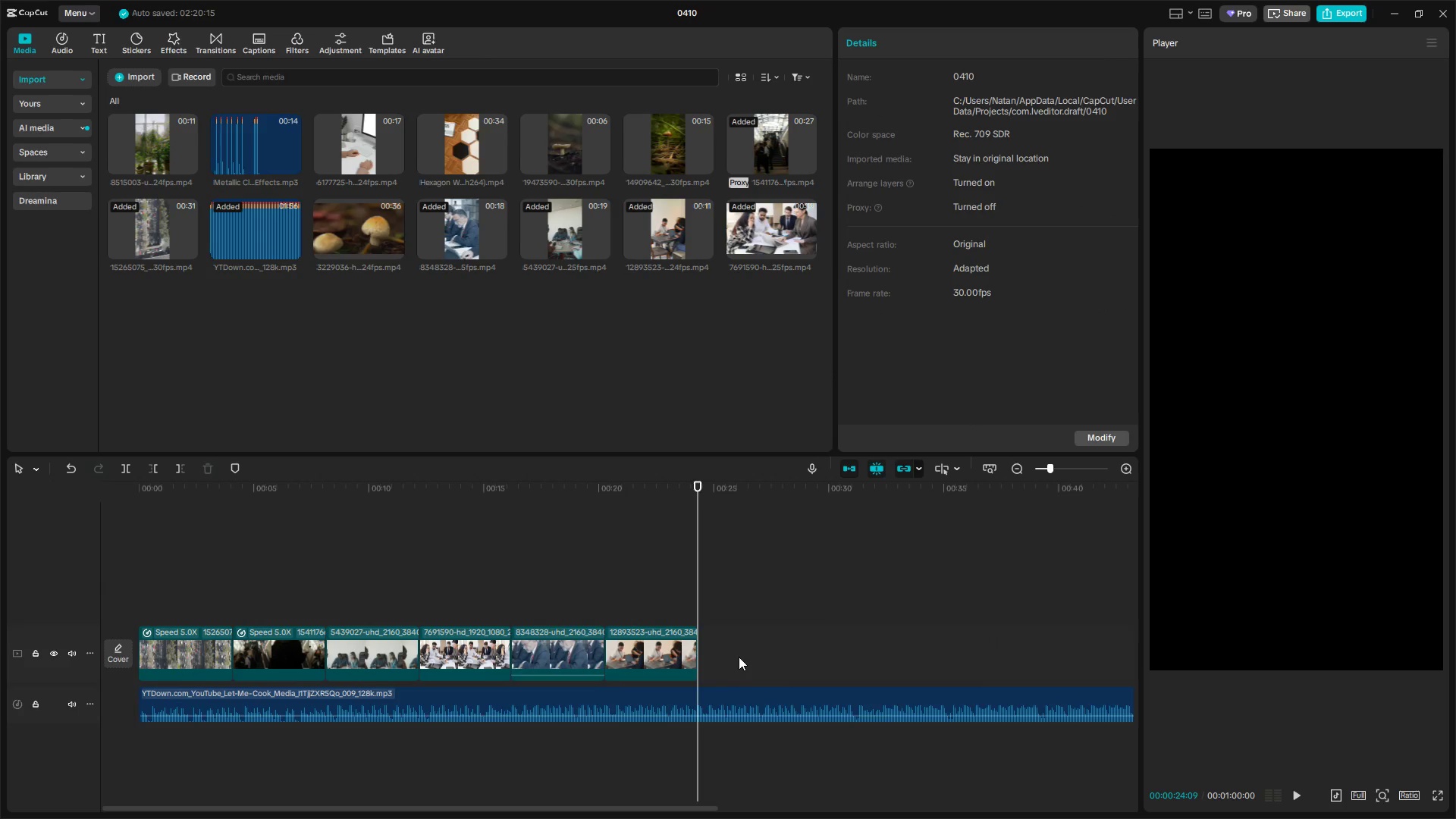 
key(Alt+Tab)
 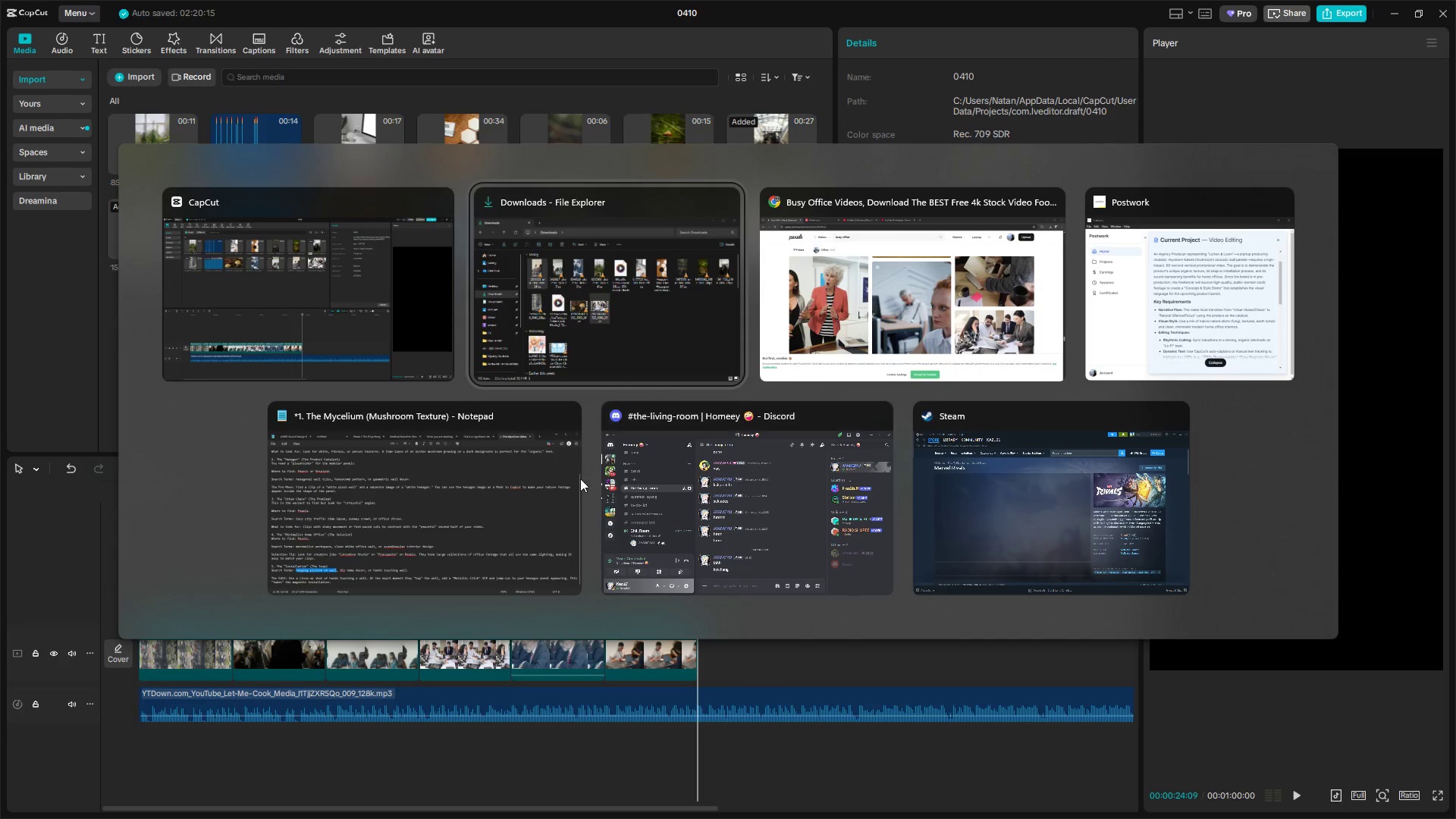 
left_click([340, 327])
 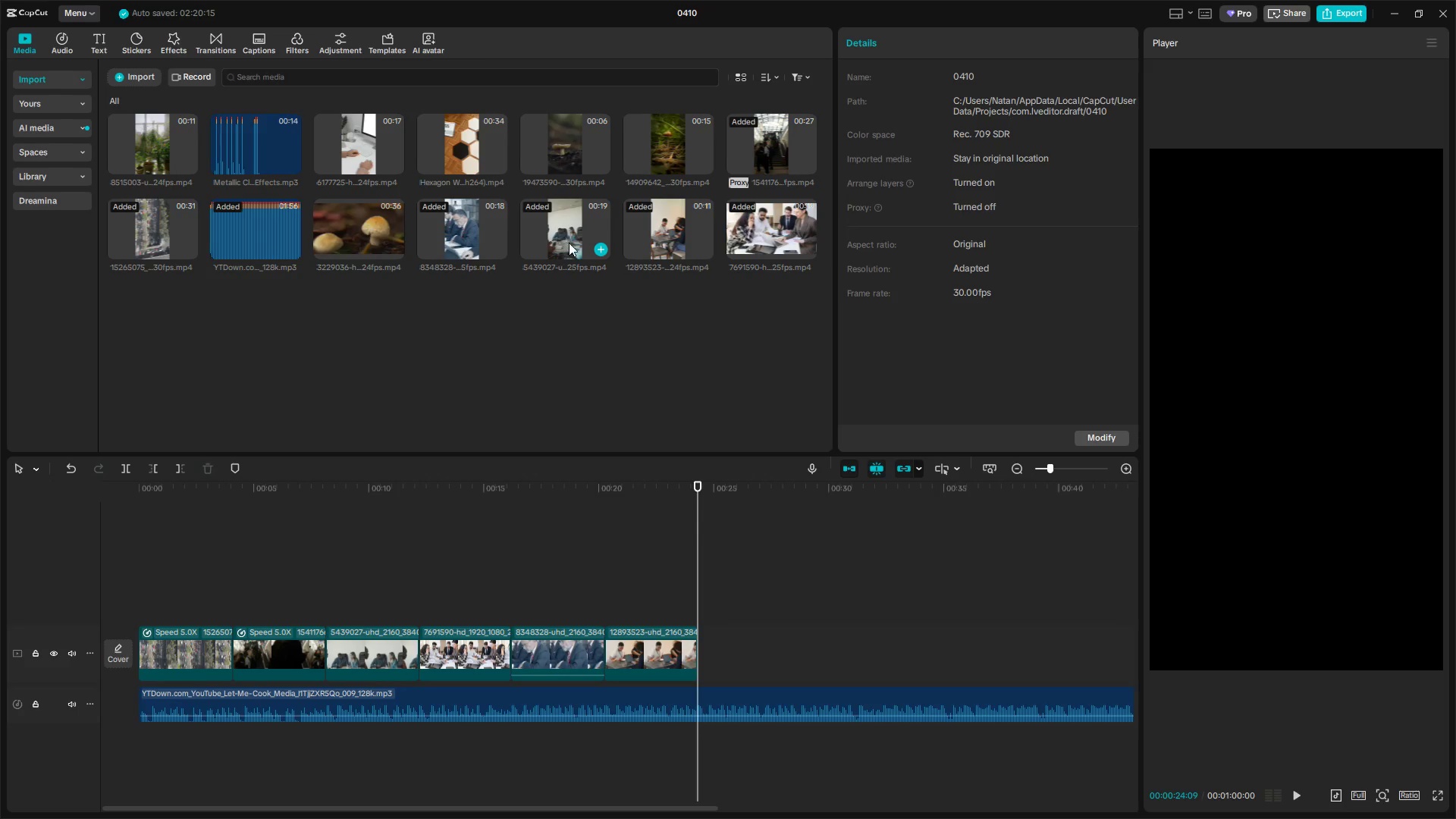 
left_click_drag(start_coordinate=[453, 136], to_coordinate=[457, 136])
 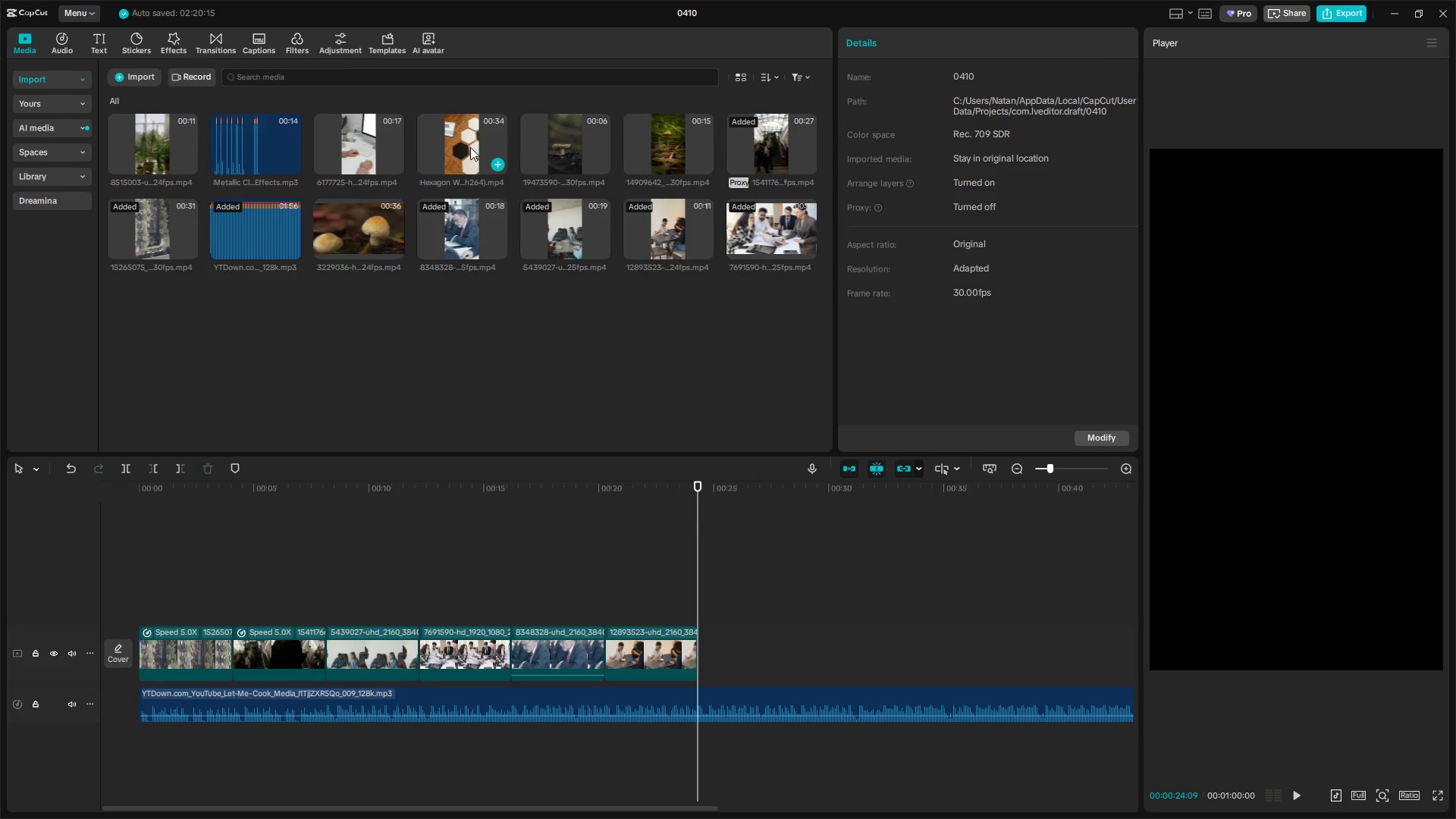 
left_click_drag(start_coordinate=[469, 146], to_coordinate=[703, 623])
 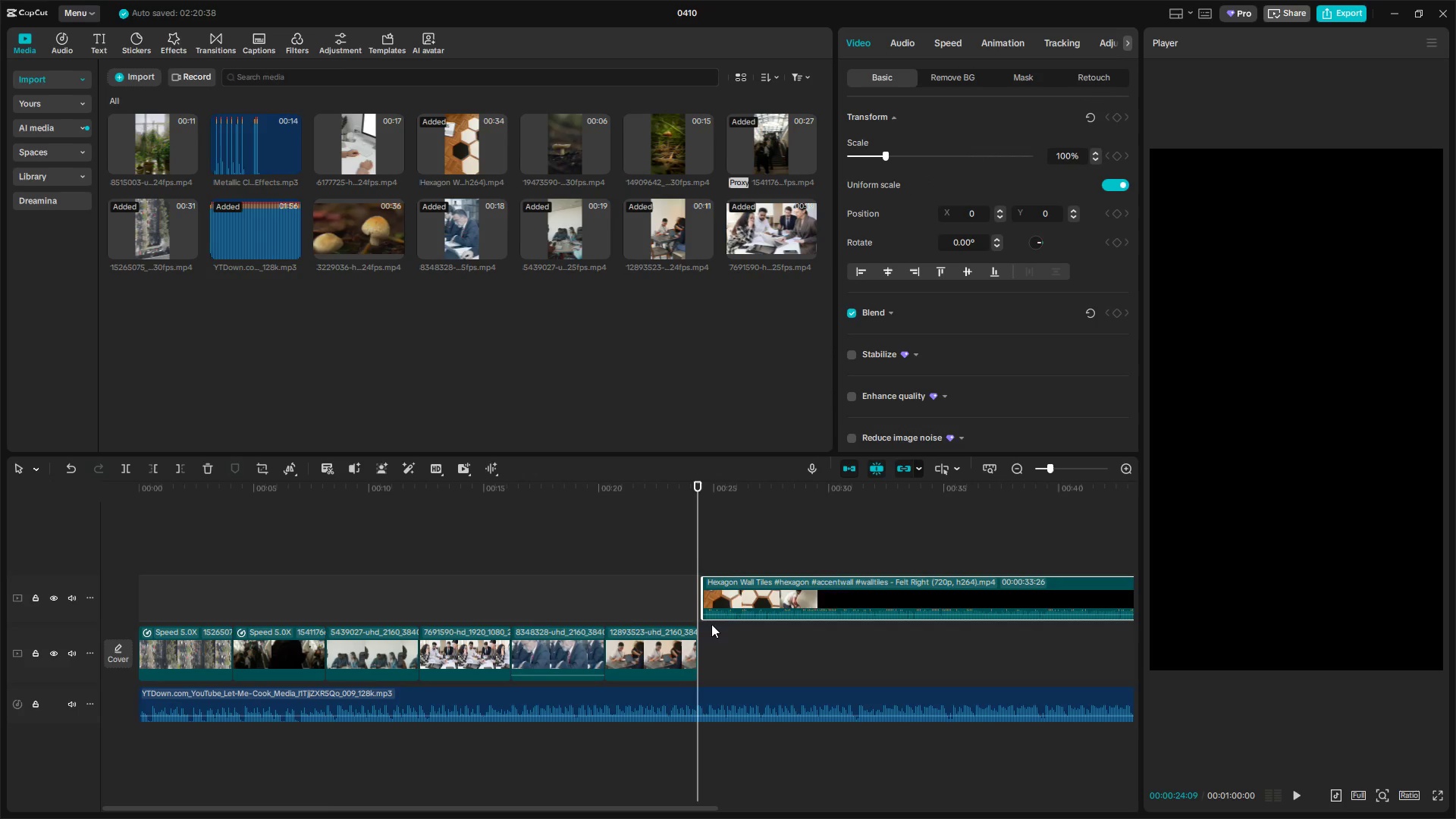 
left_click_drag(start_coordinate=[748, 599], to_coordinate=[745, 648])
 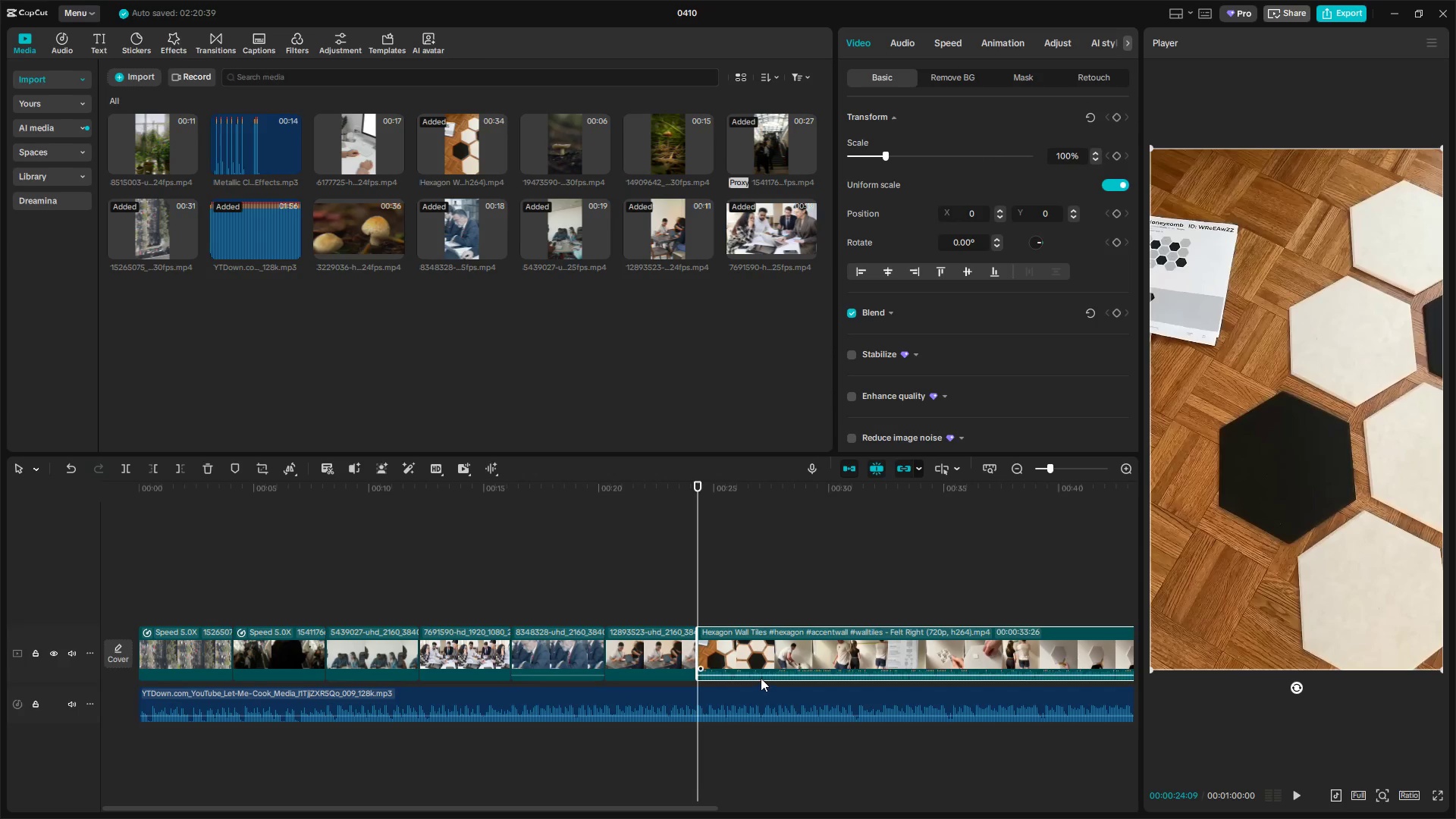 
left_click_drag(start_coordinate=[761, 676], to_coordinate=[770, 733])
 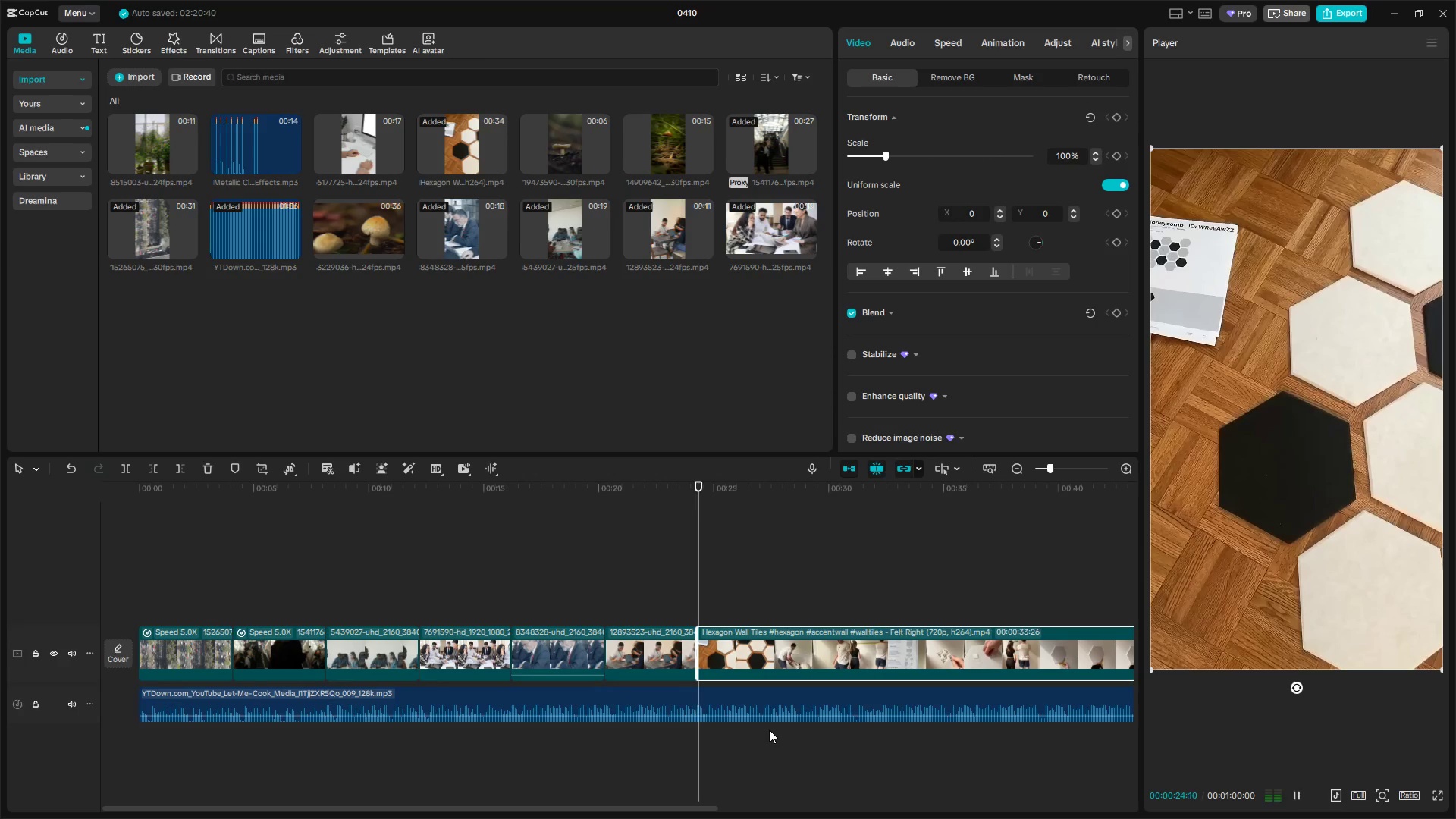 
key(Space)
 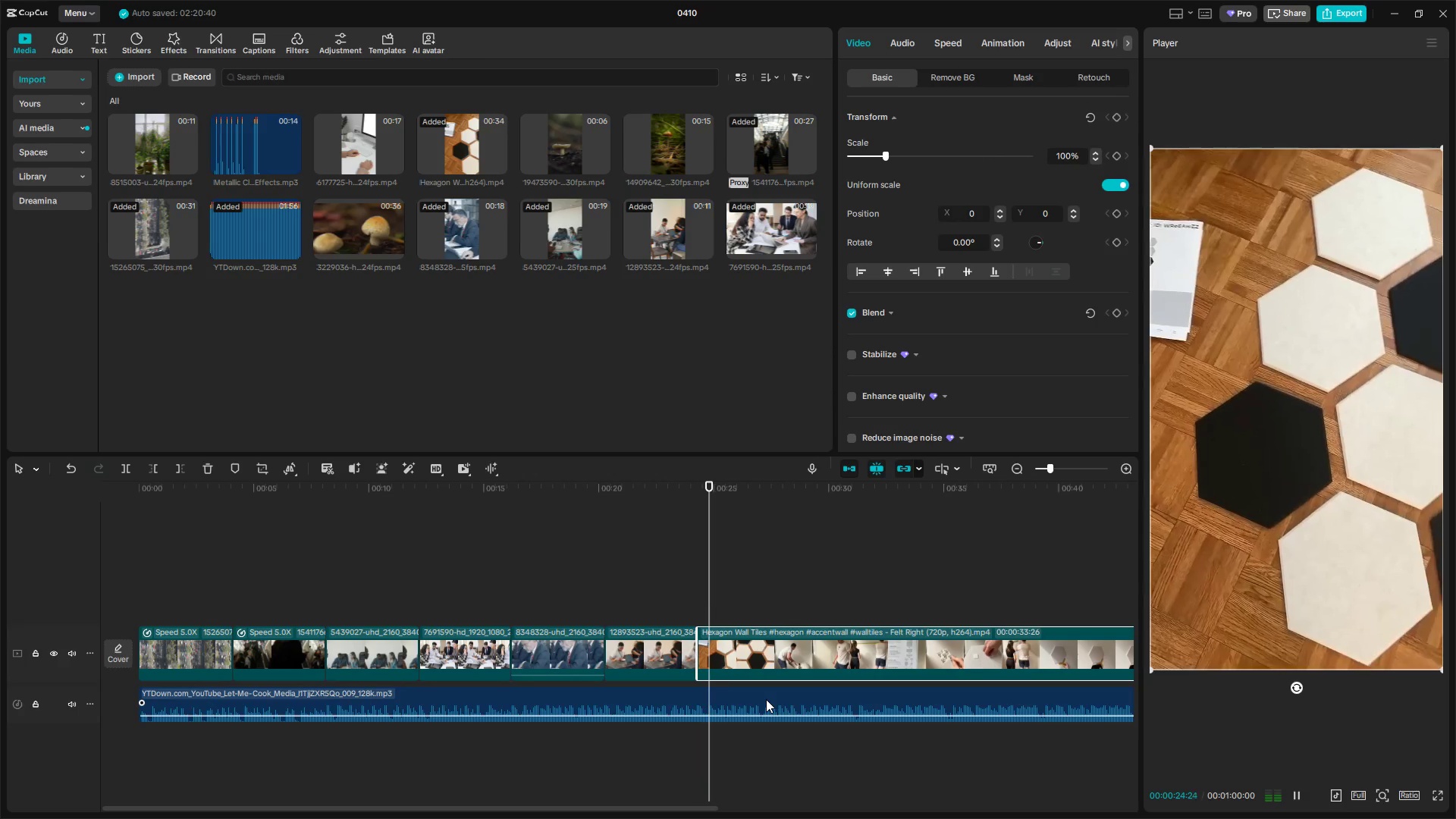 
hold_key(key=ControlLeft, duration=0.86)
scroll: coordinate [767, 701], scroll_direction: down, amount: 5.0
 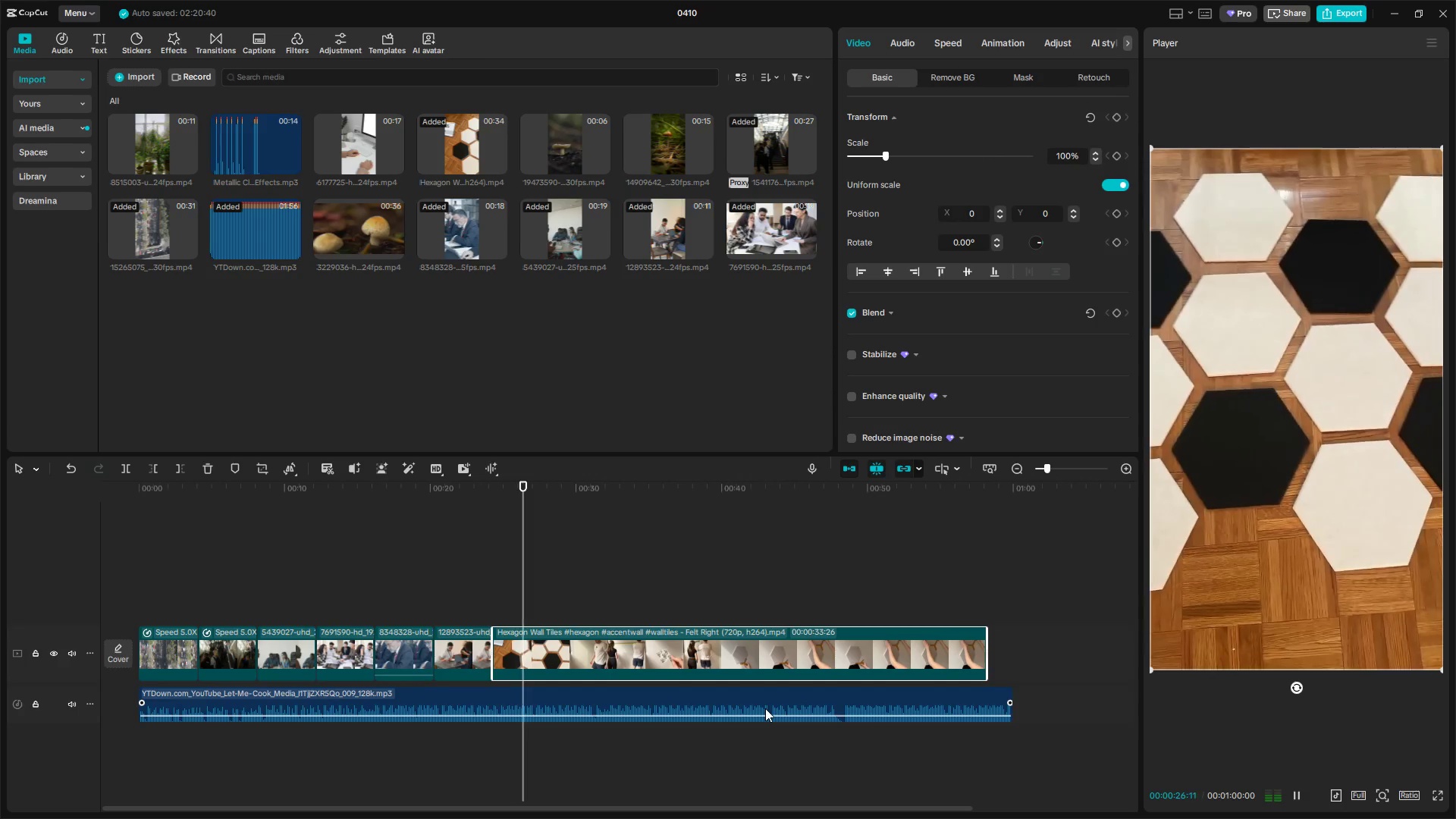 
key(Space)
 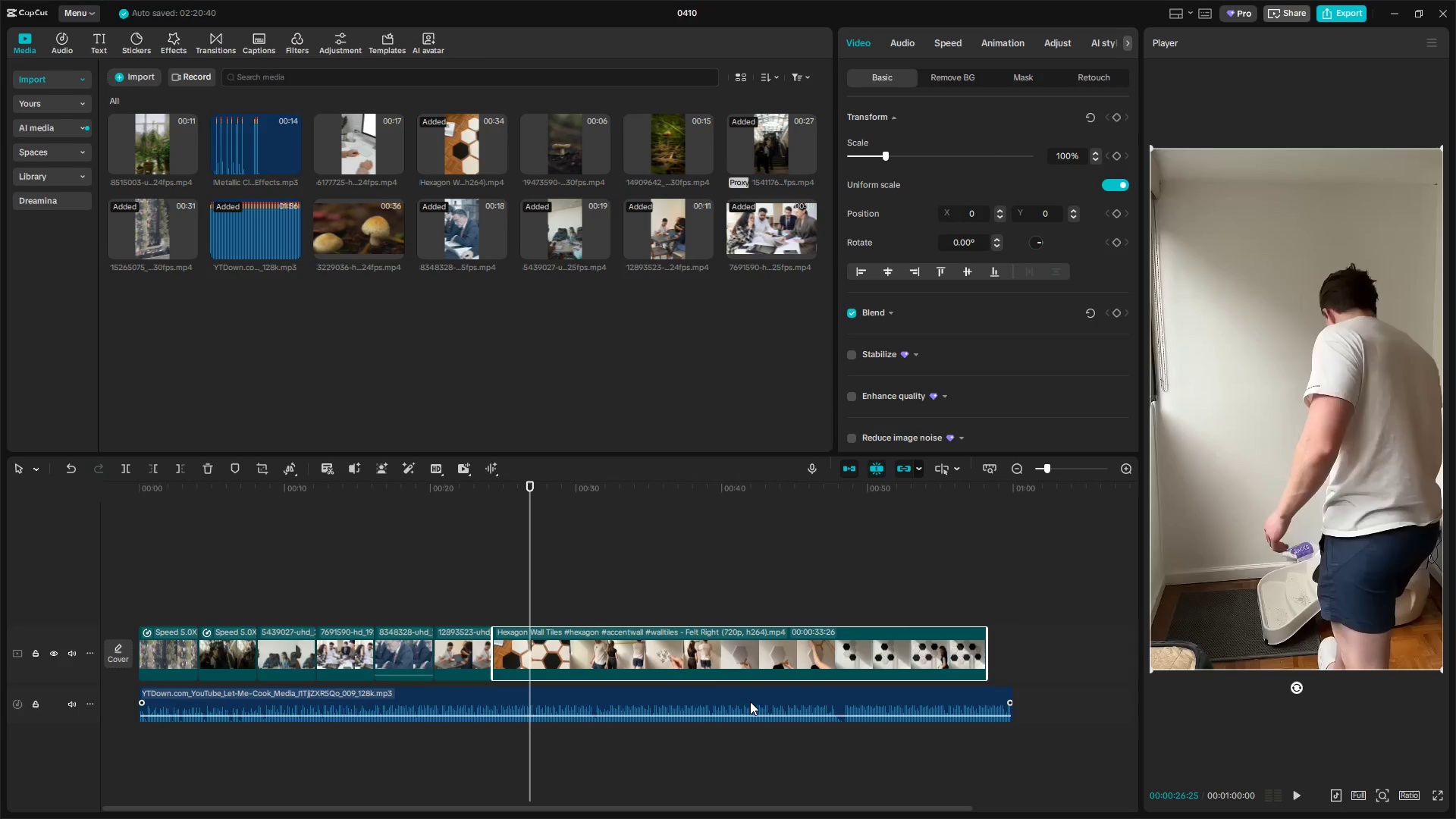 
left_click([489, 598])
 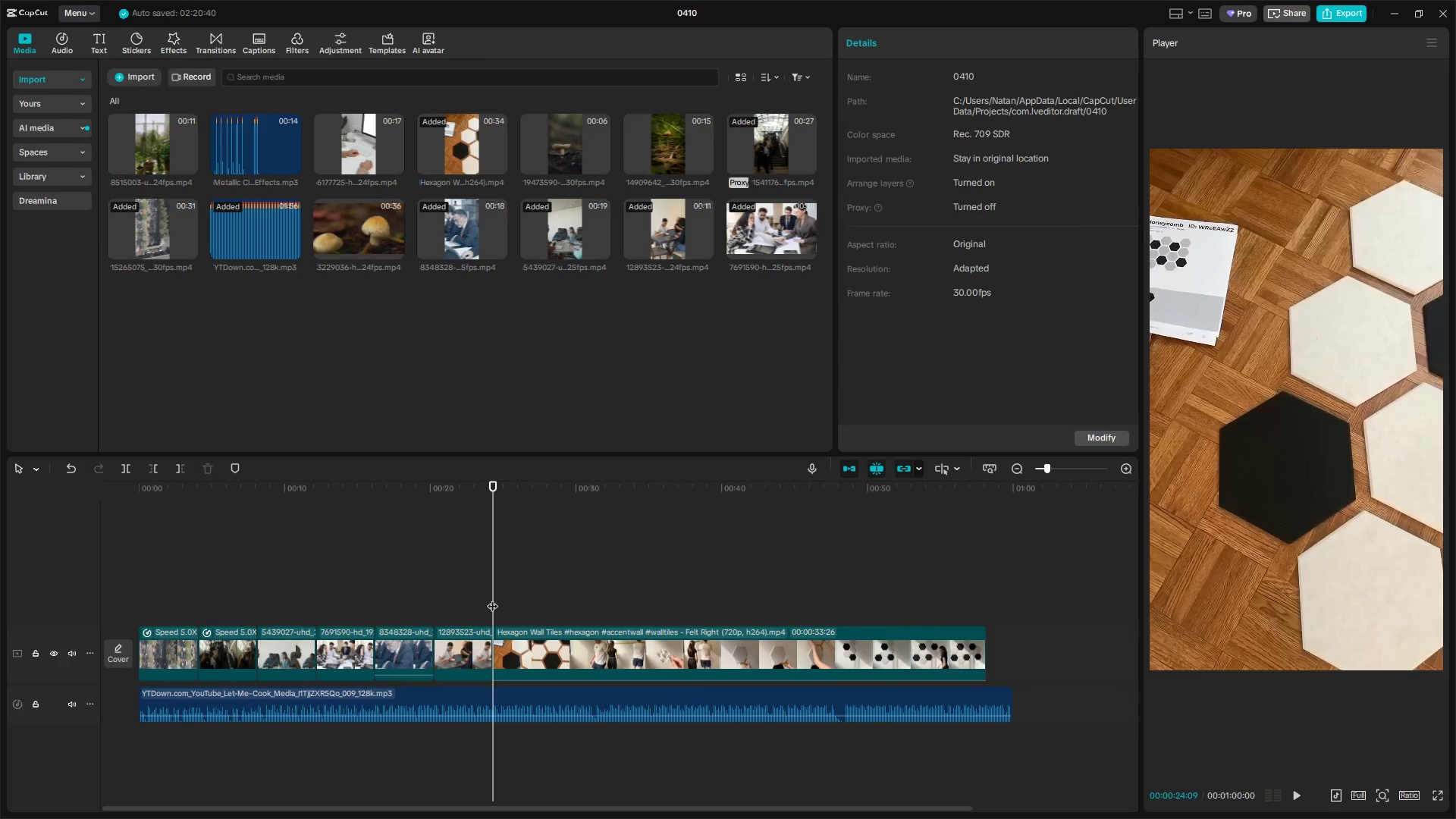 
key(Space)
 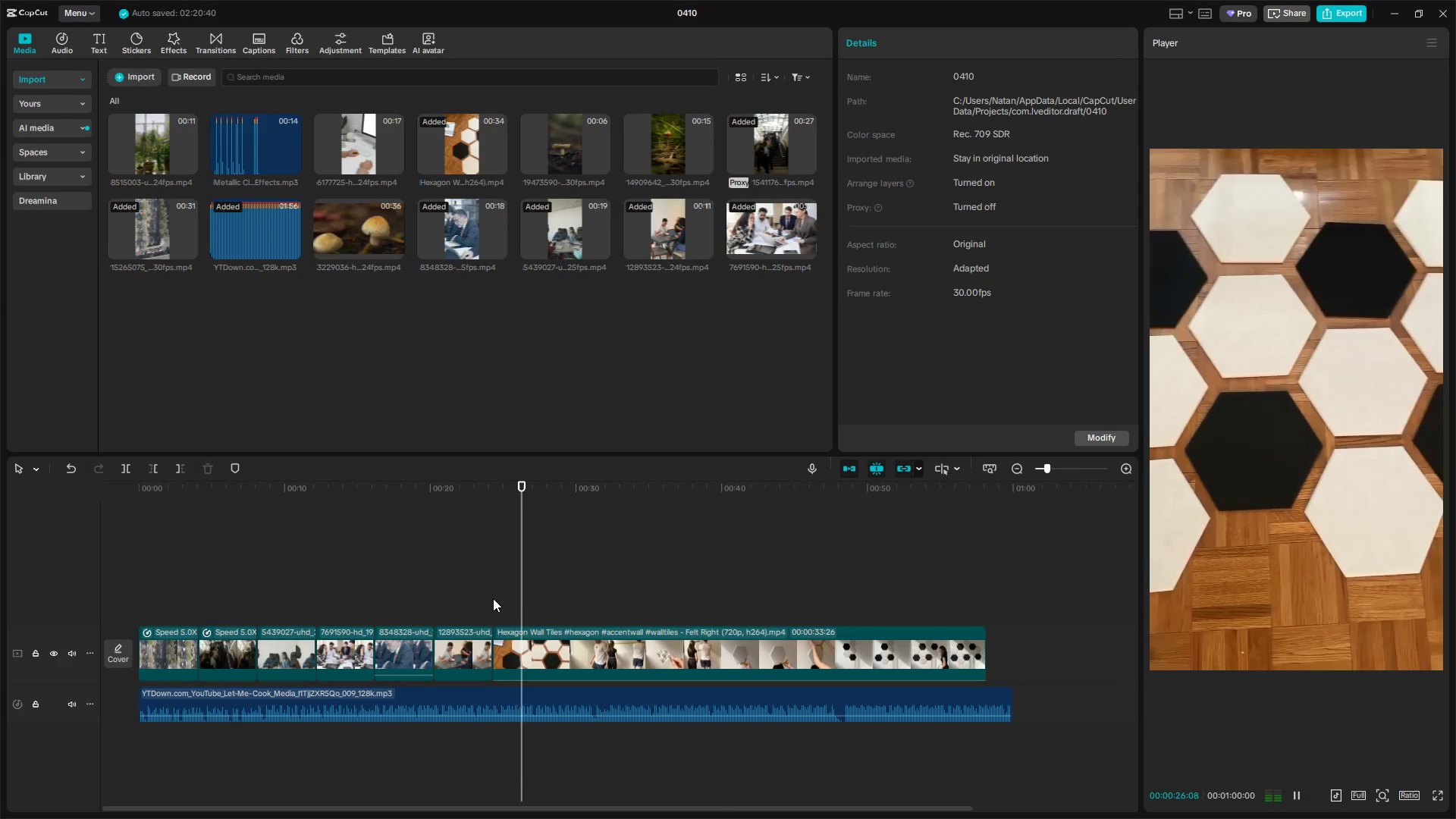 
key(Space)
 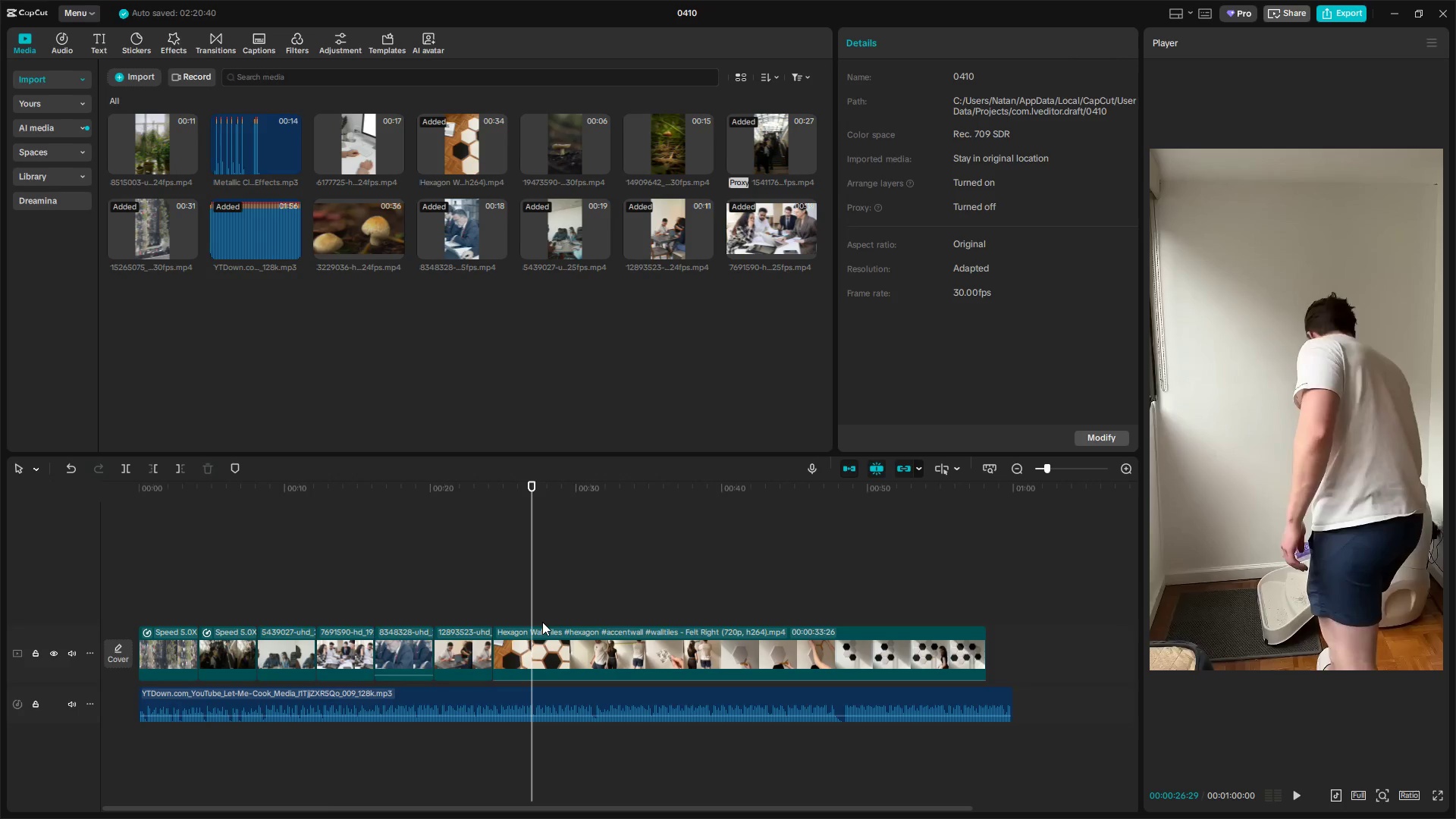 
key(ArrowLeft)
 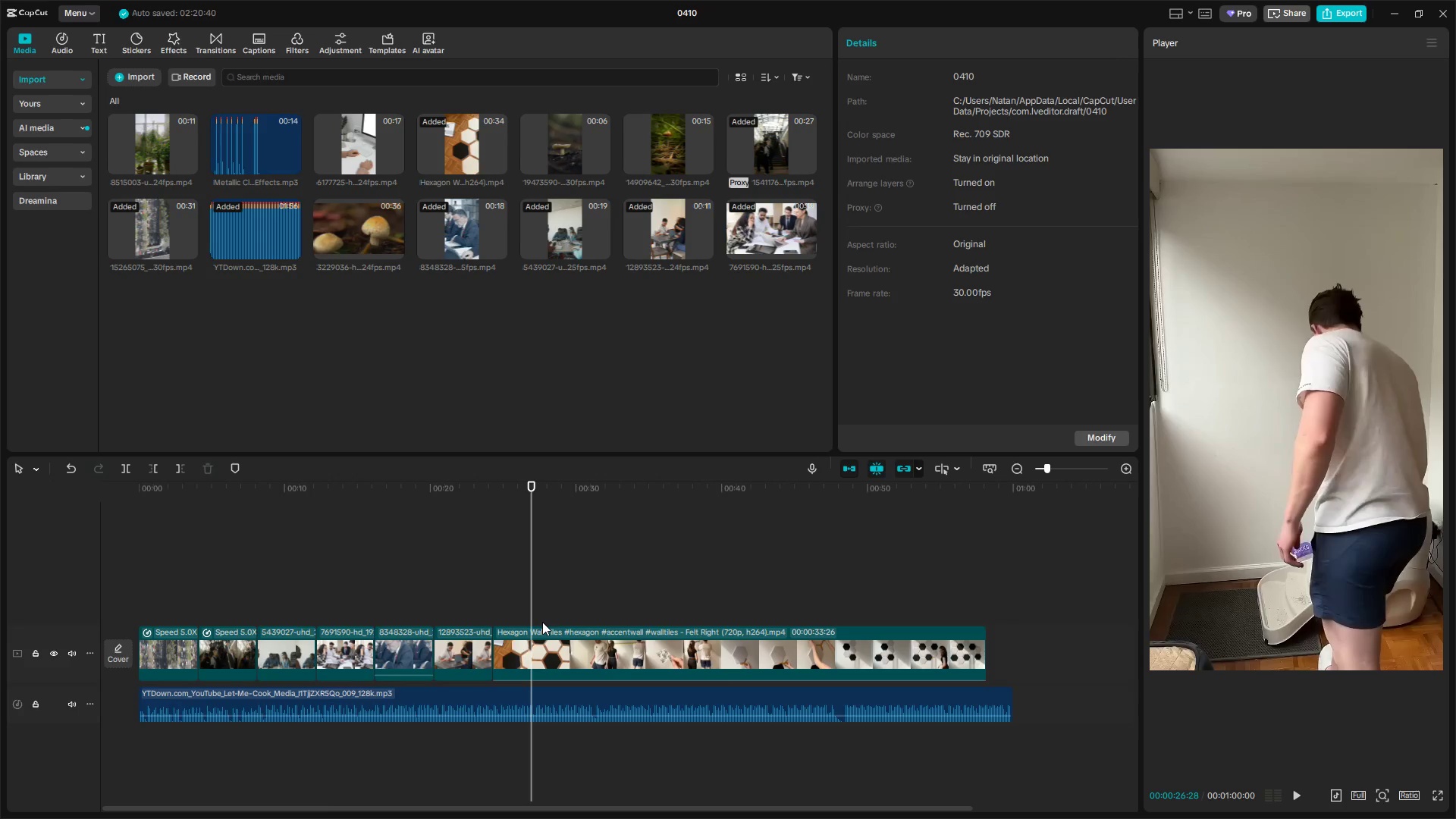 
key(ArrowLeft)
 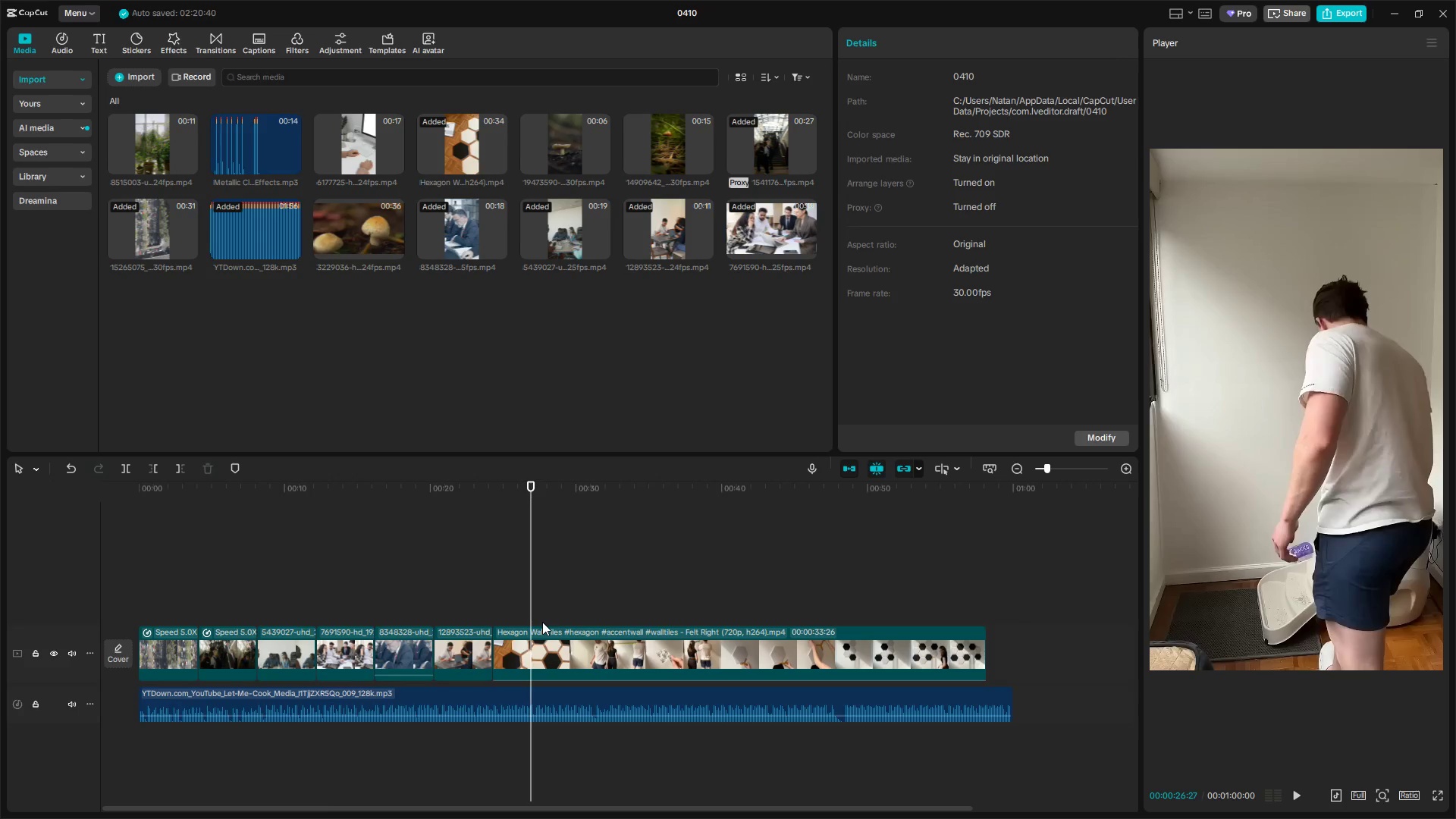 
key(ArrowLeft)
 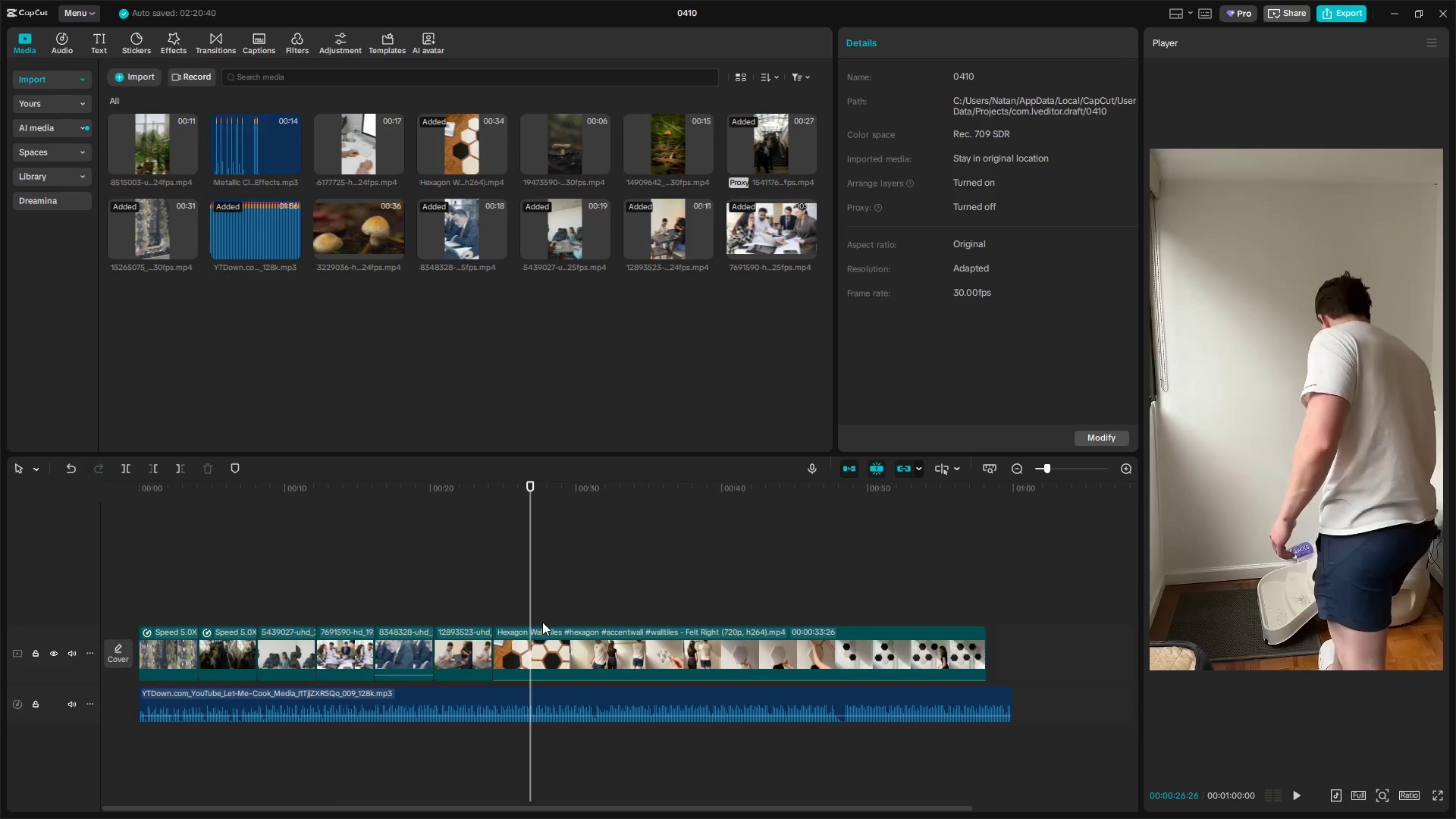 
key(ArrowLeft)
 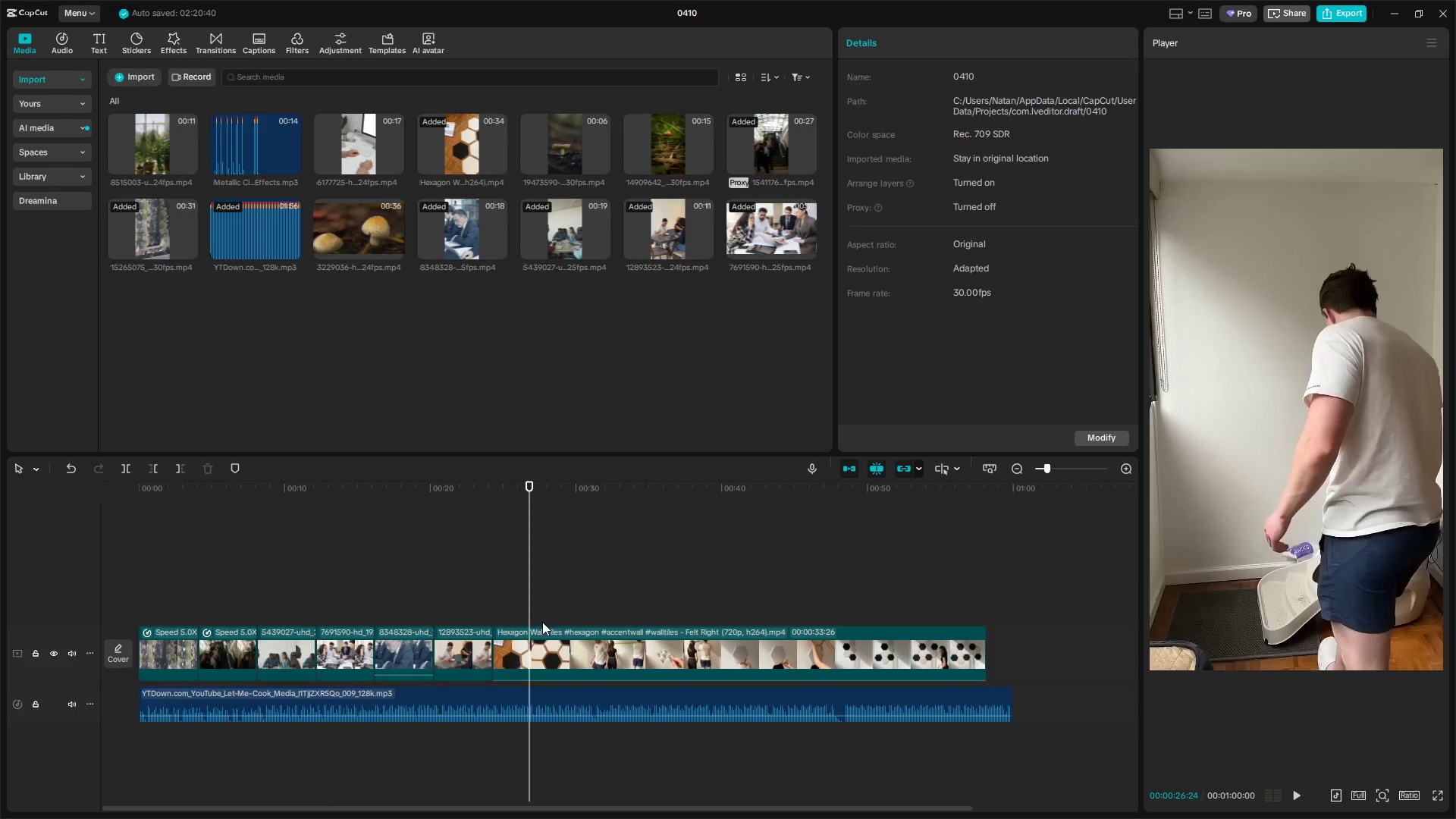 
key(ArrowLeft)
 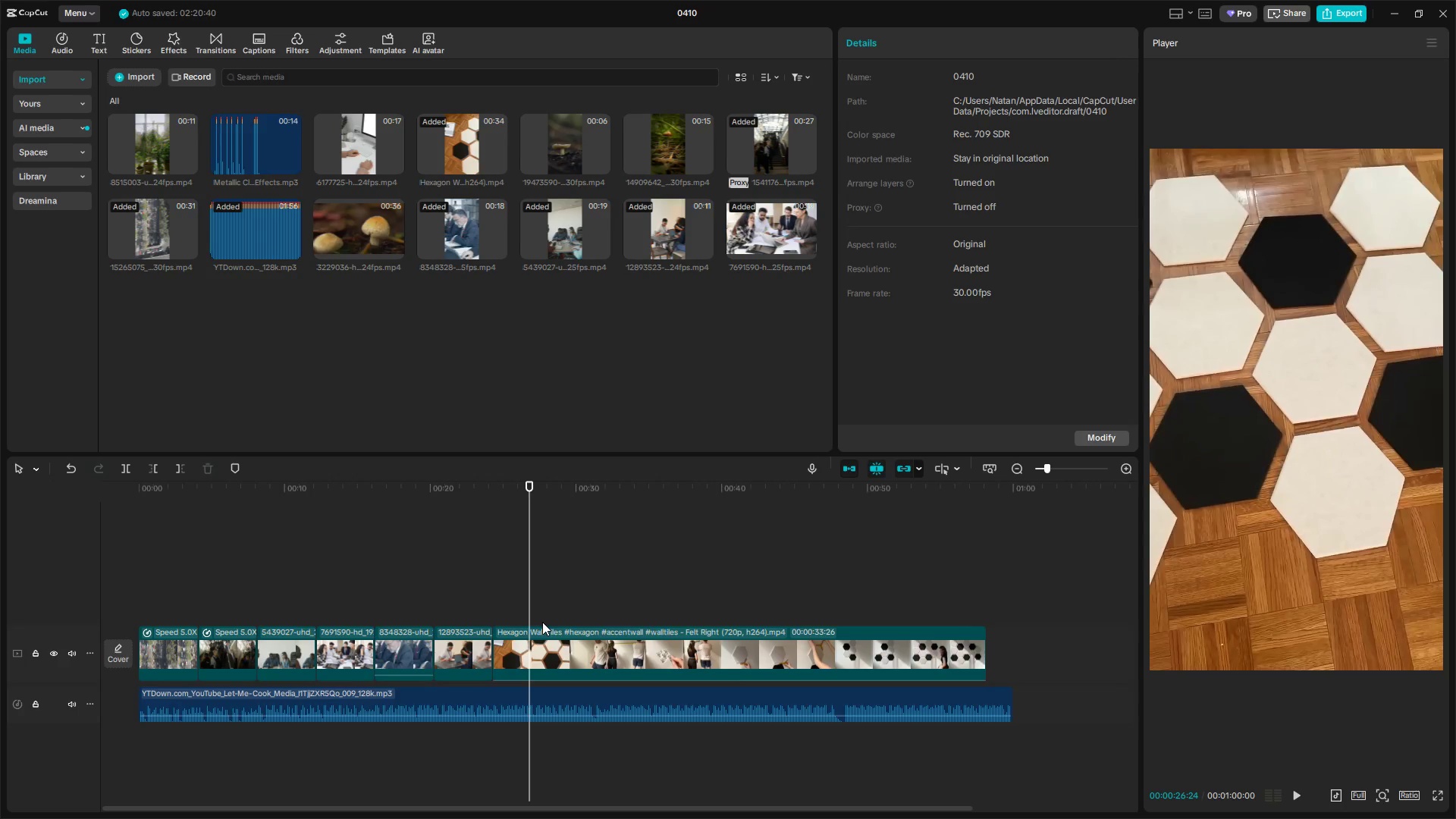 
key(W)
 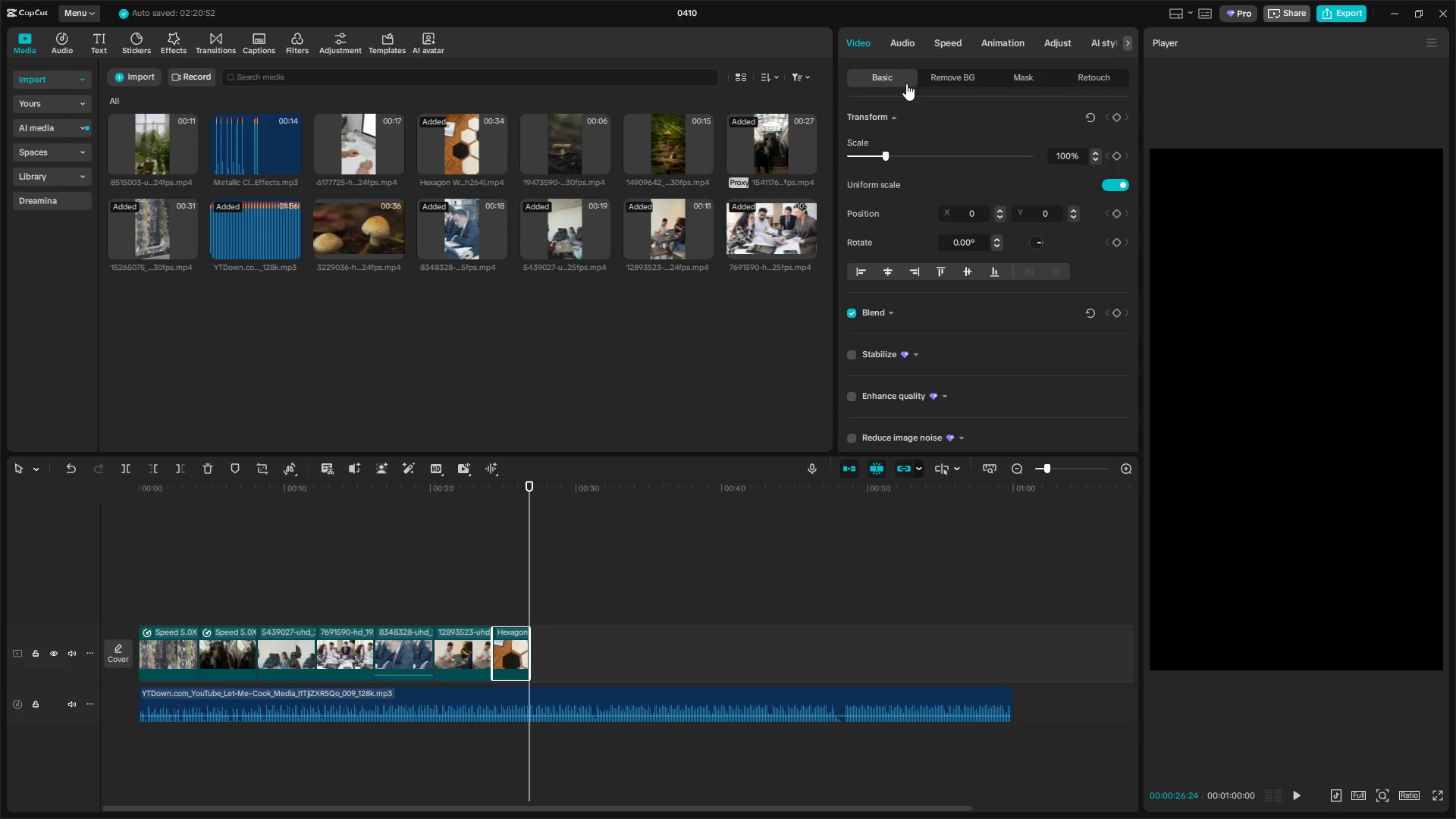 
left_click([939, 42])
 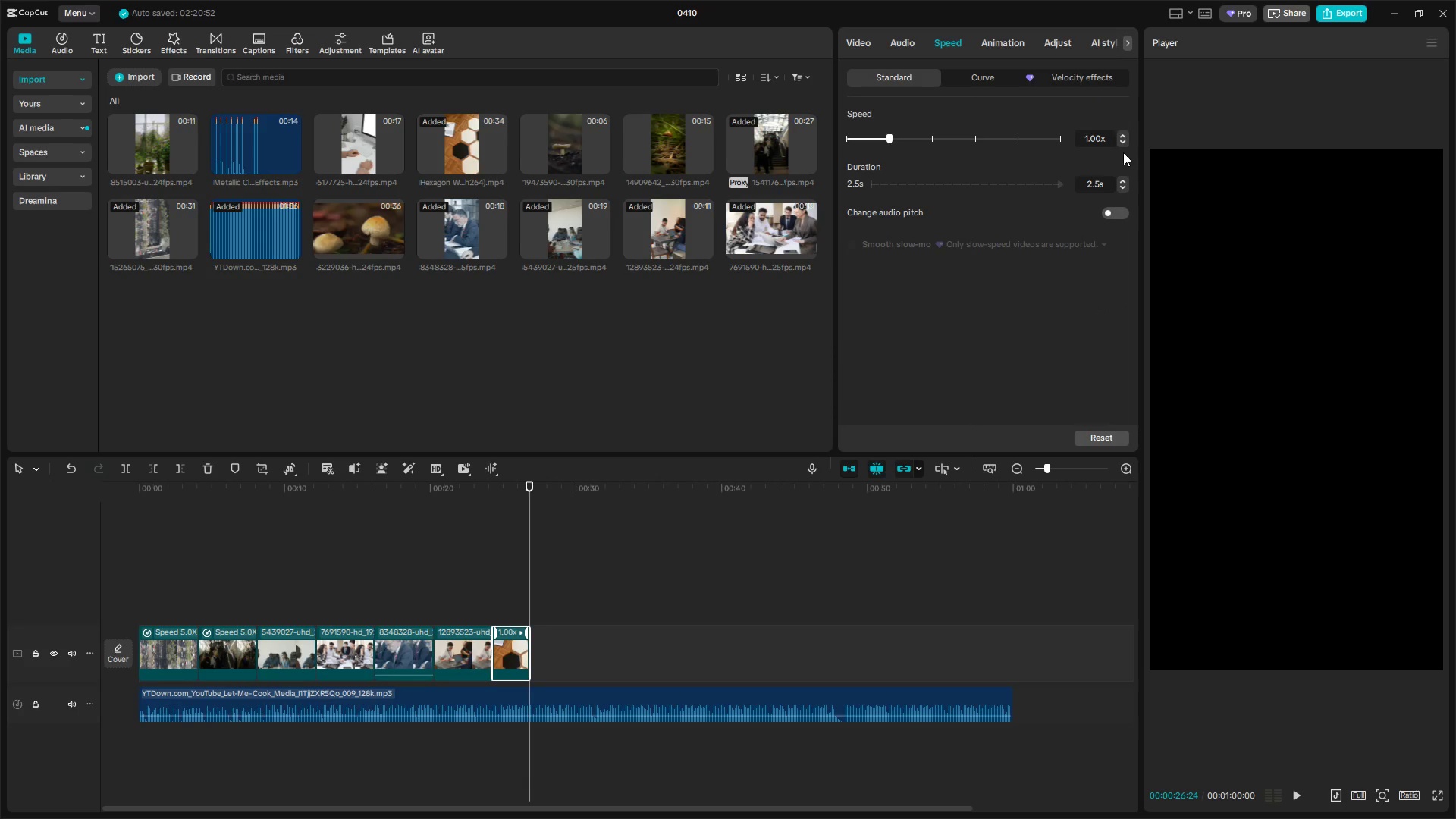 
left_click([1122, 144])
 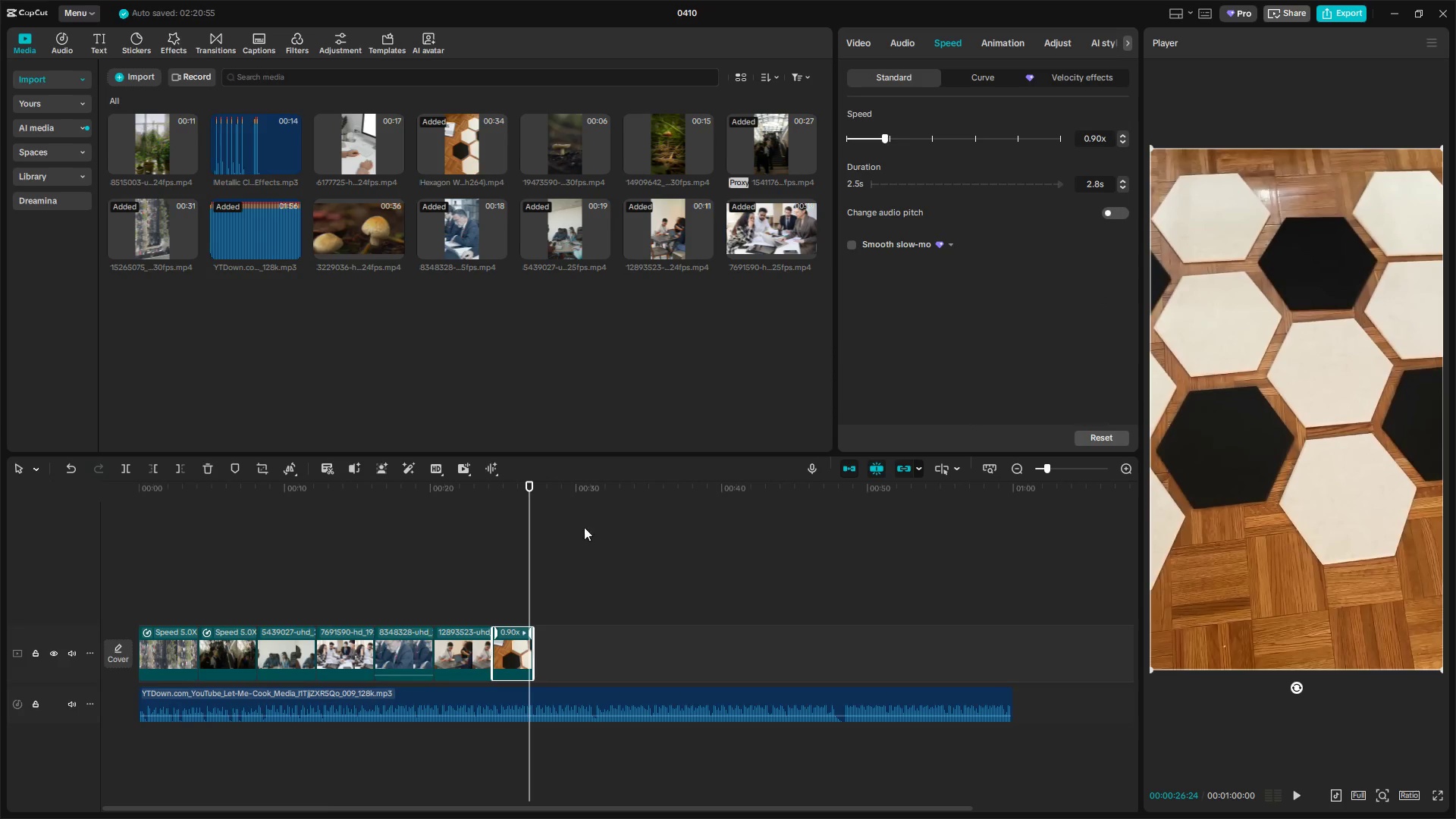 
left_click([474, 596])
 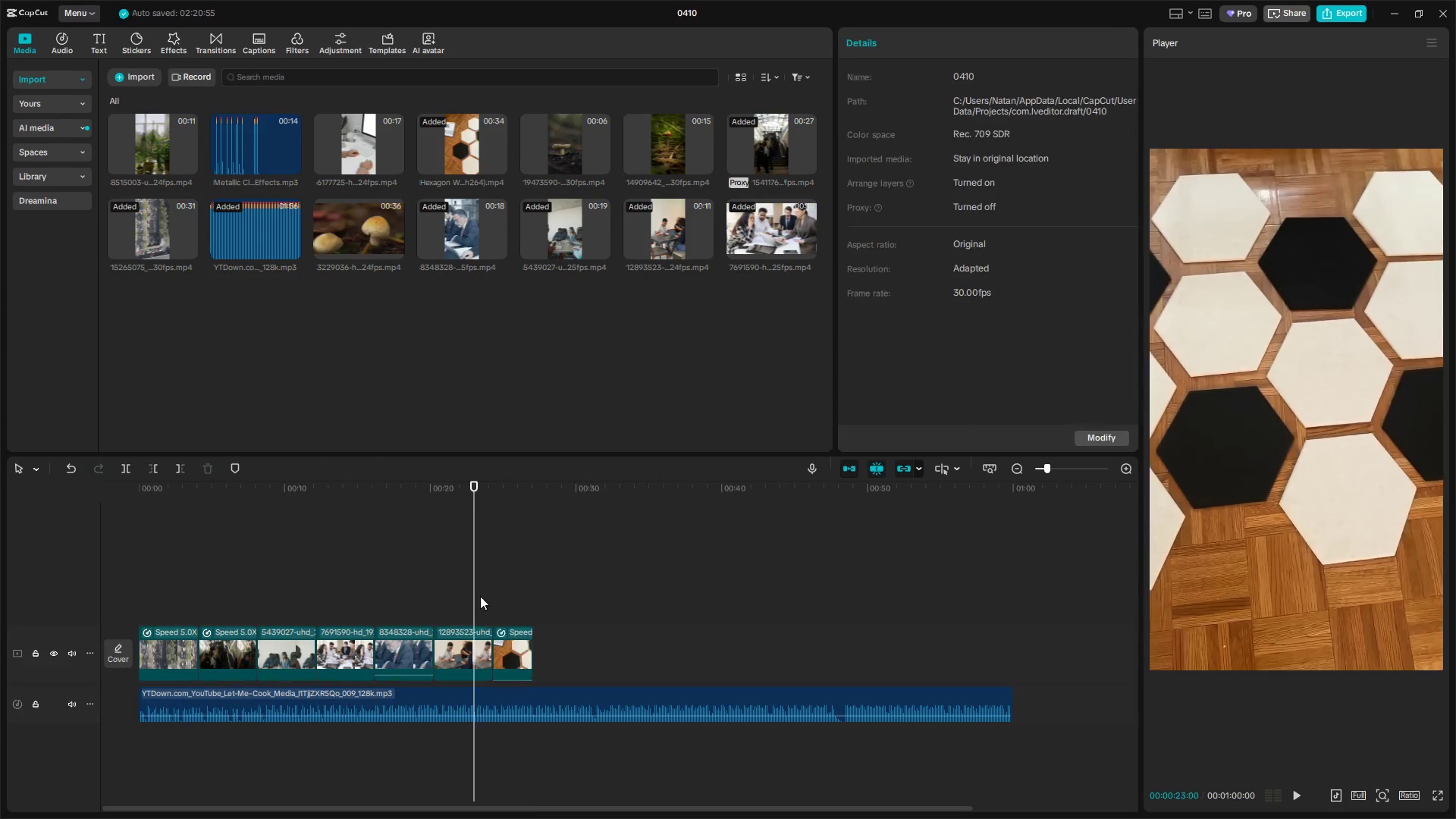 
key(Space)
 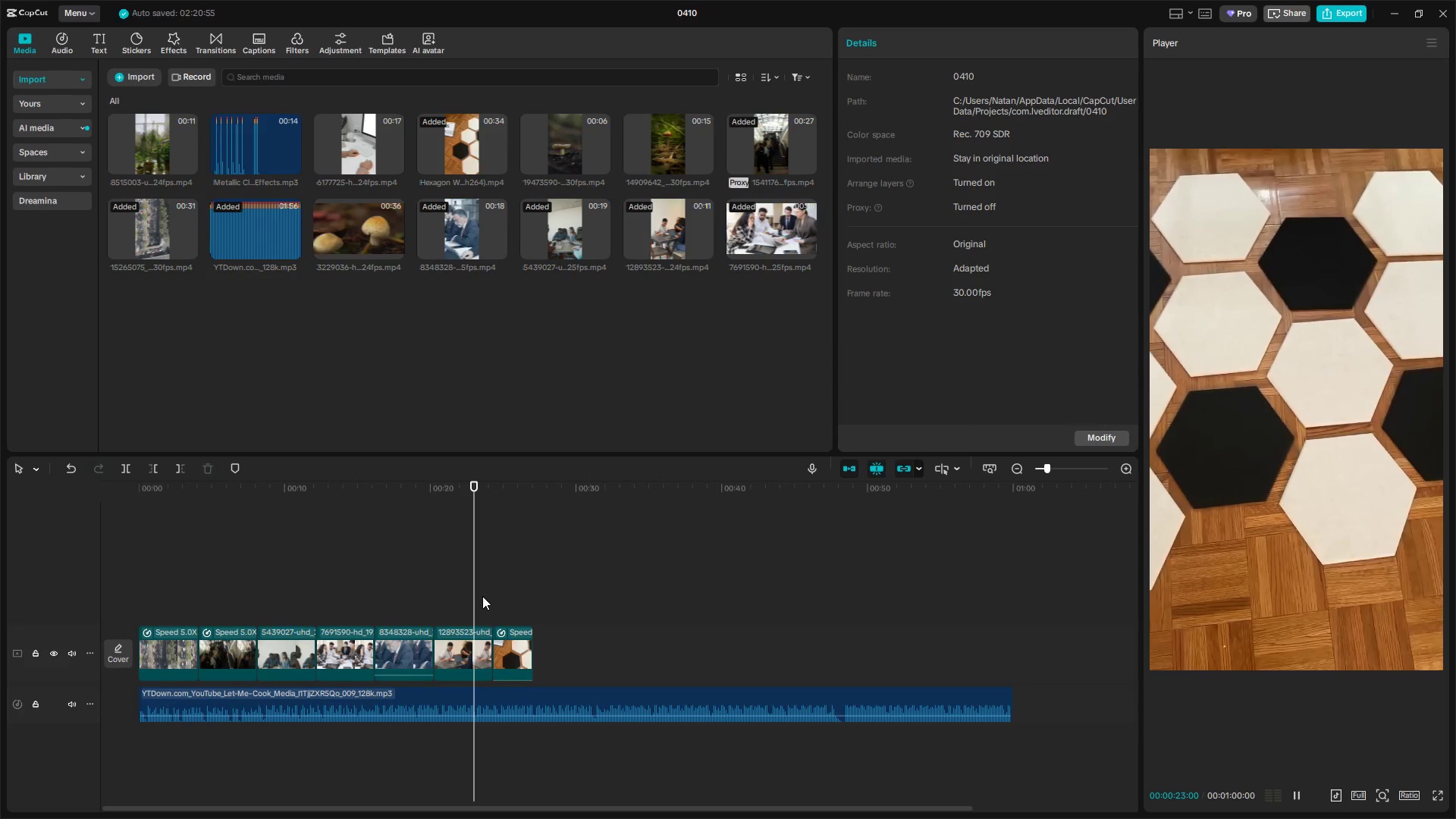 
key(Space)
 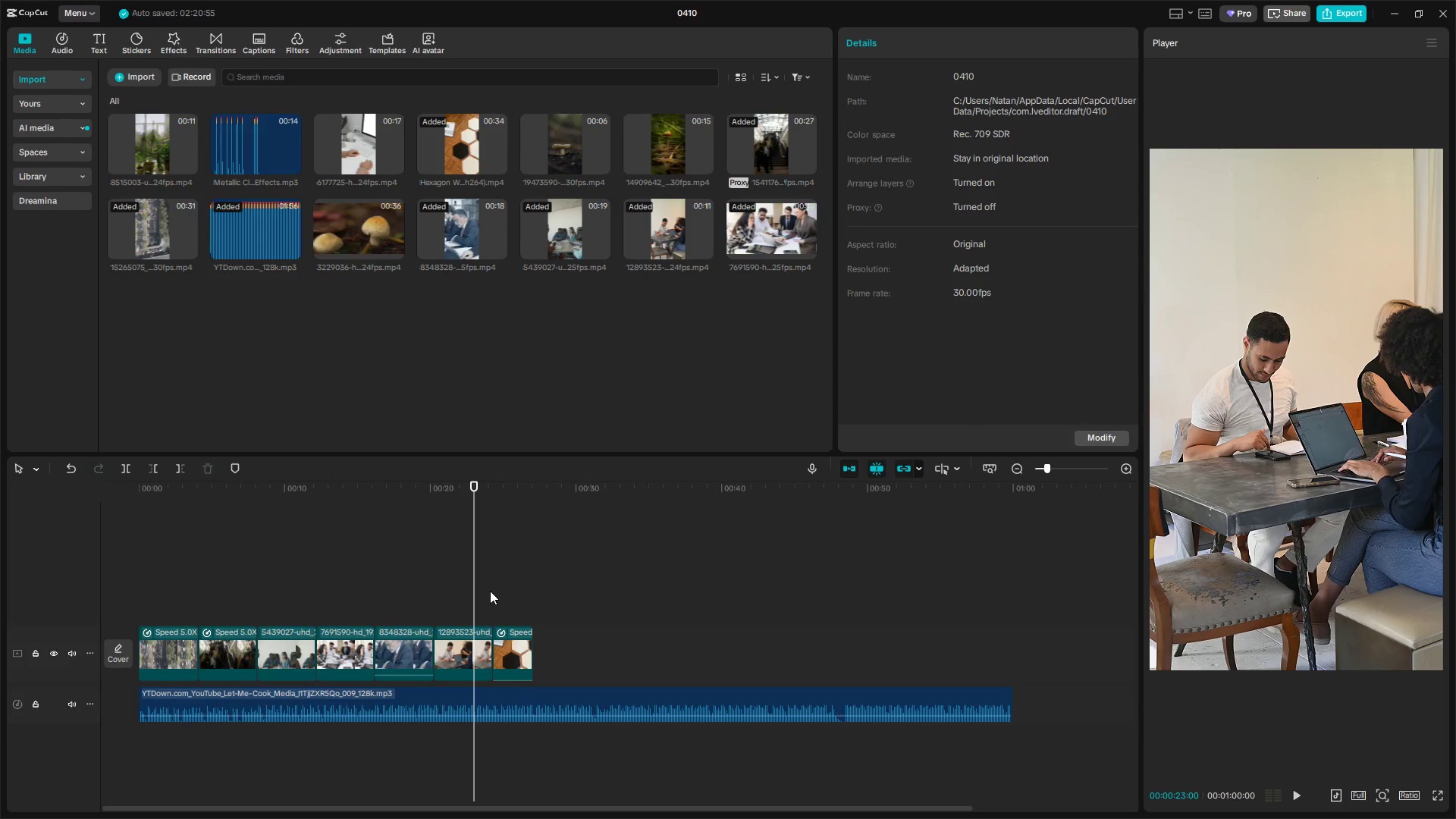 
key(Space)
 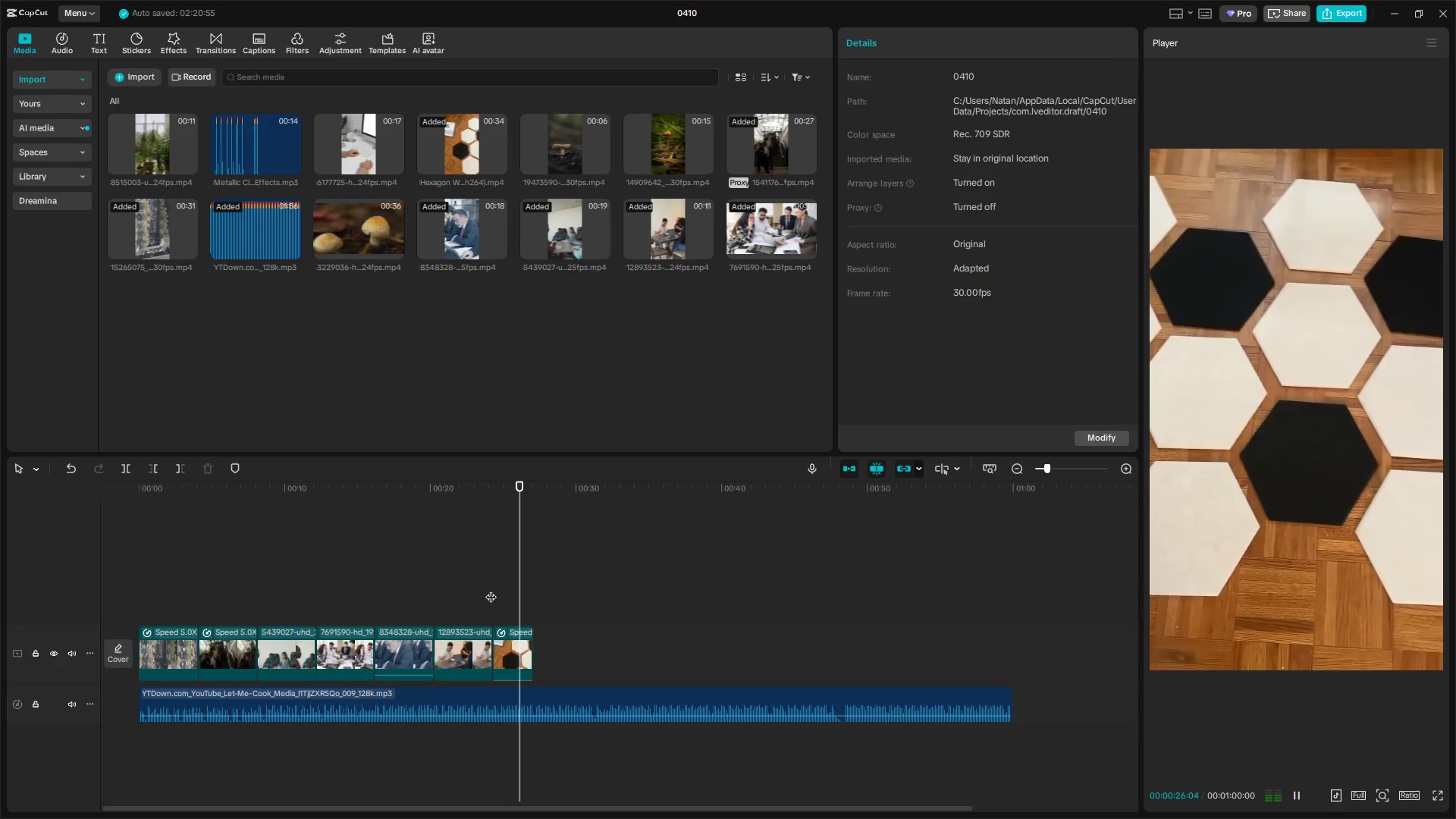 
key(Space)
 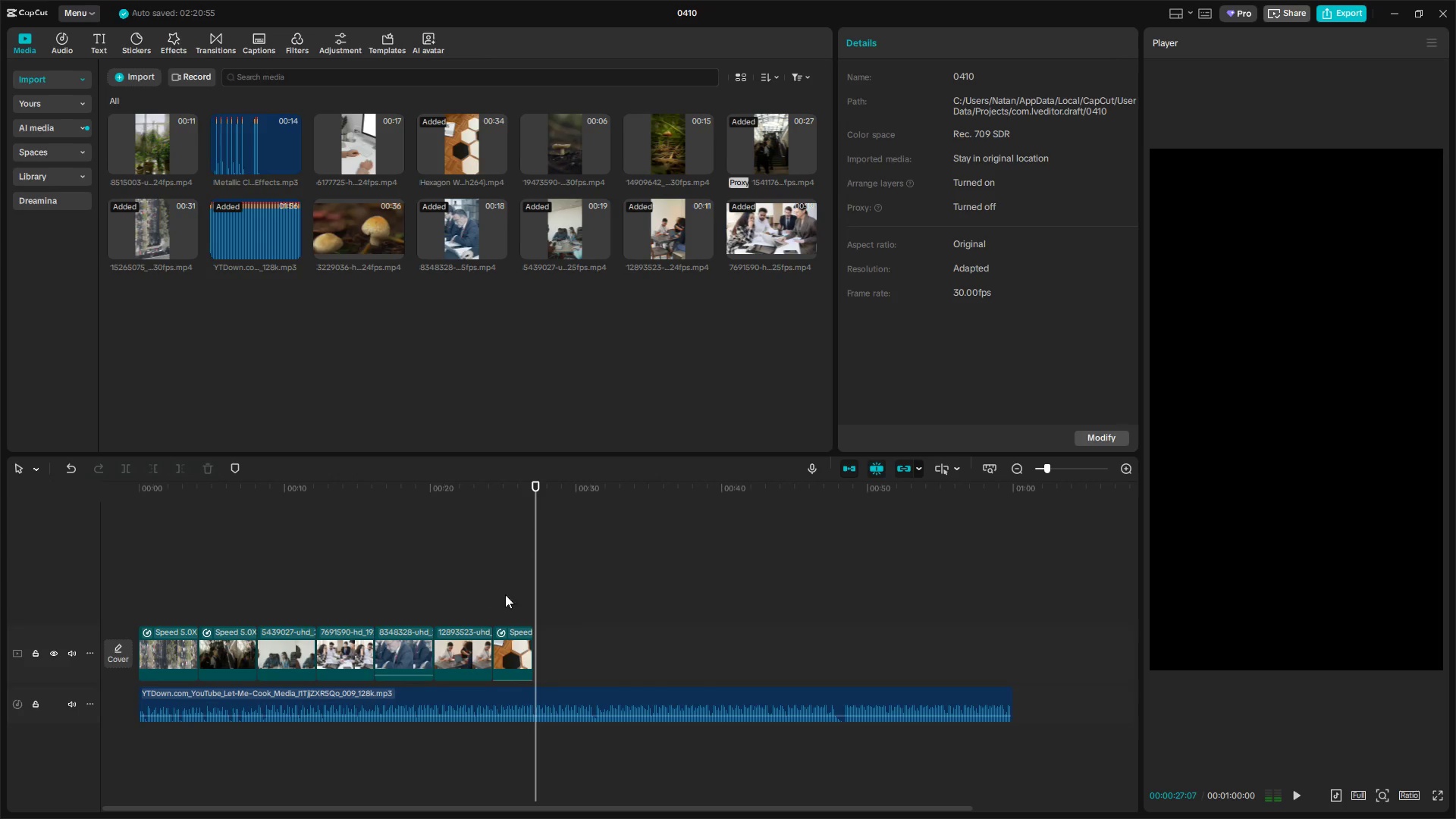 
hold_key(key=ControlLeft, duration=1.42)
scroll: coordinate [581, 686], scroll_direction: up, amount: 25.0
 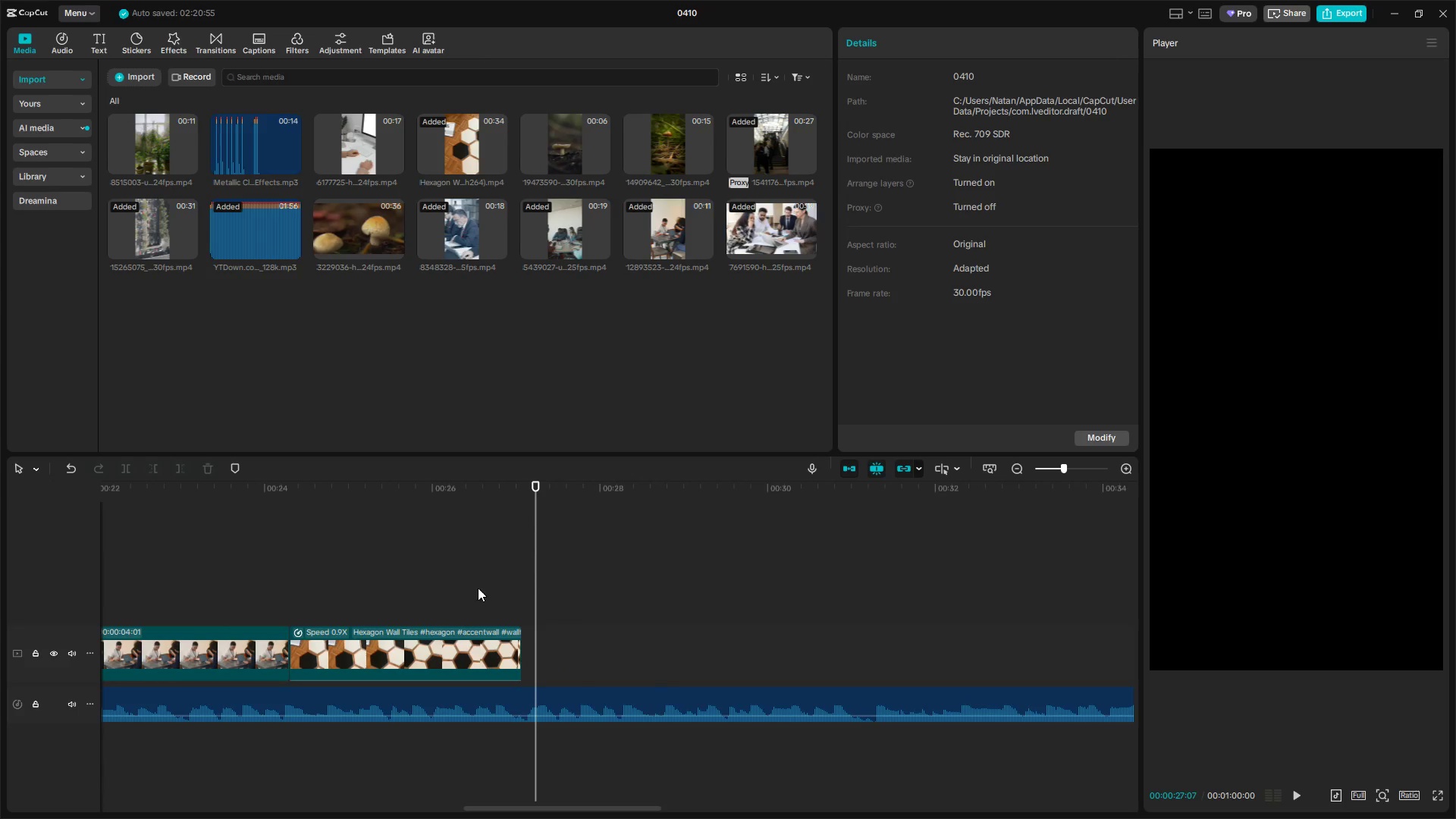 
key(Space)
 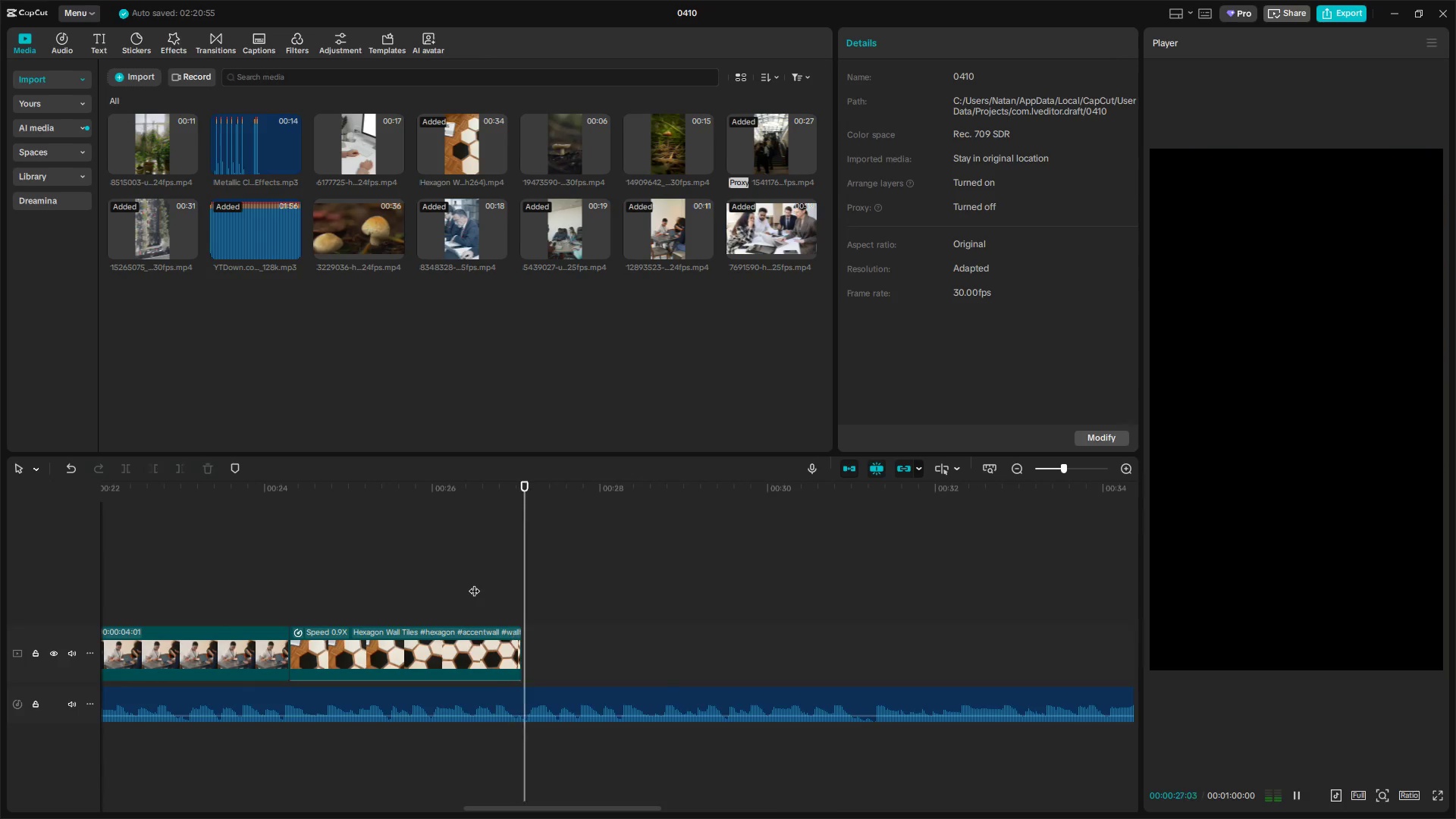 
left_click([475, 582])
 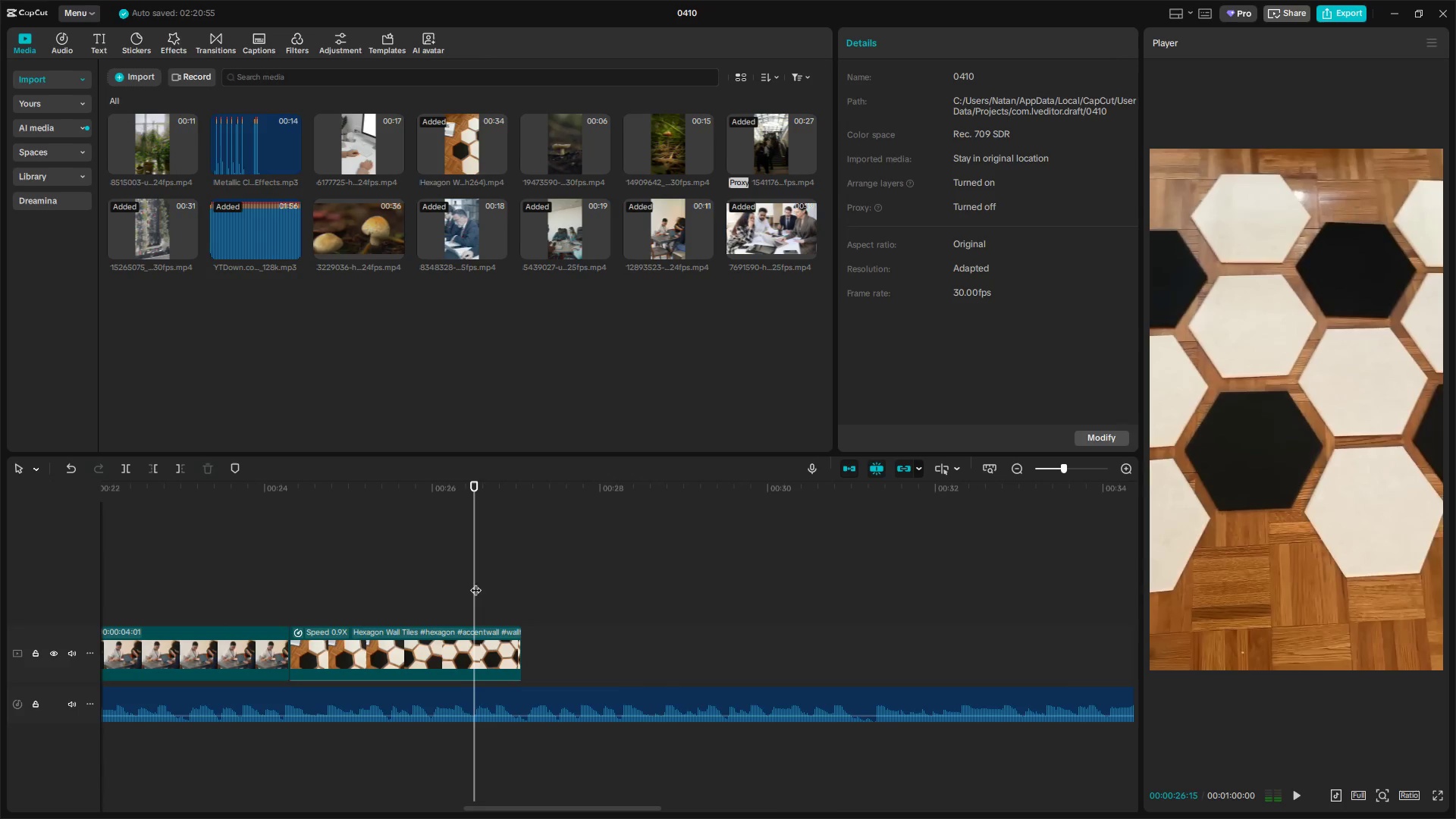 
key(Space)
 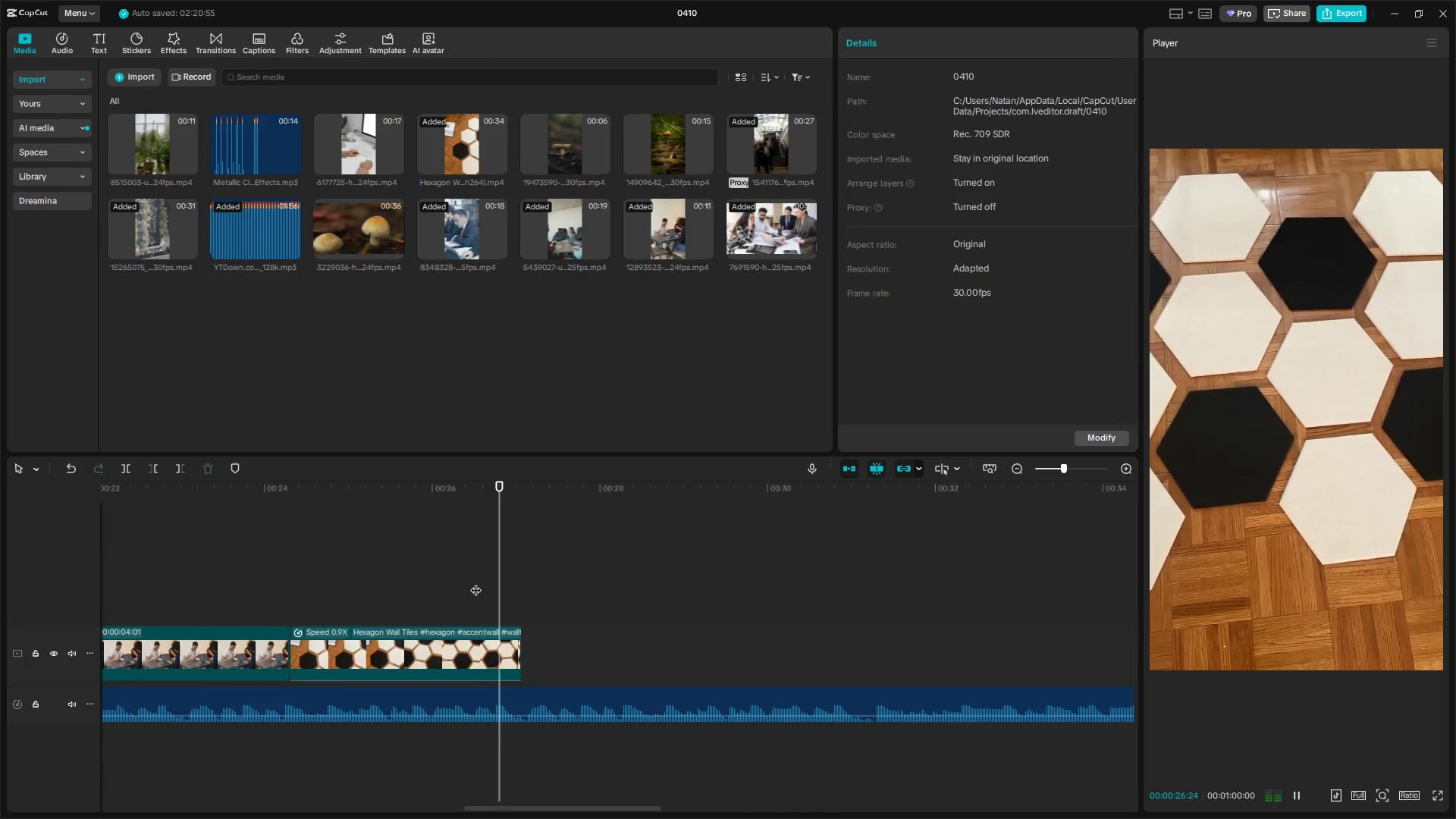 
key(Space)
 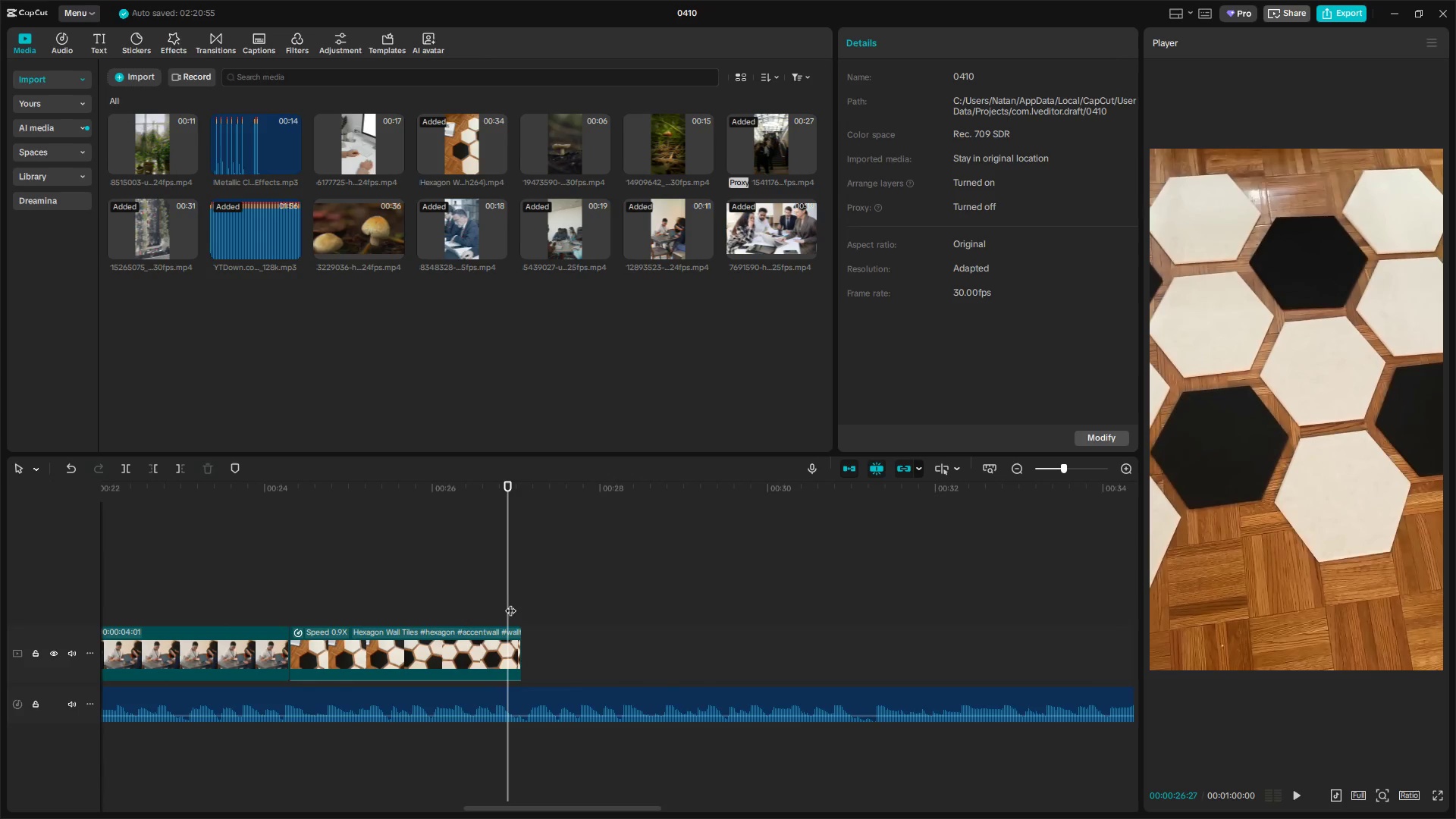 
key(Space)
 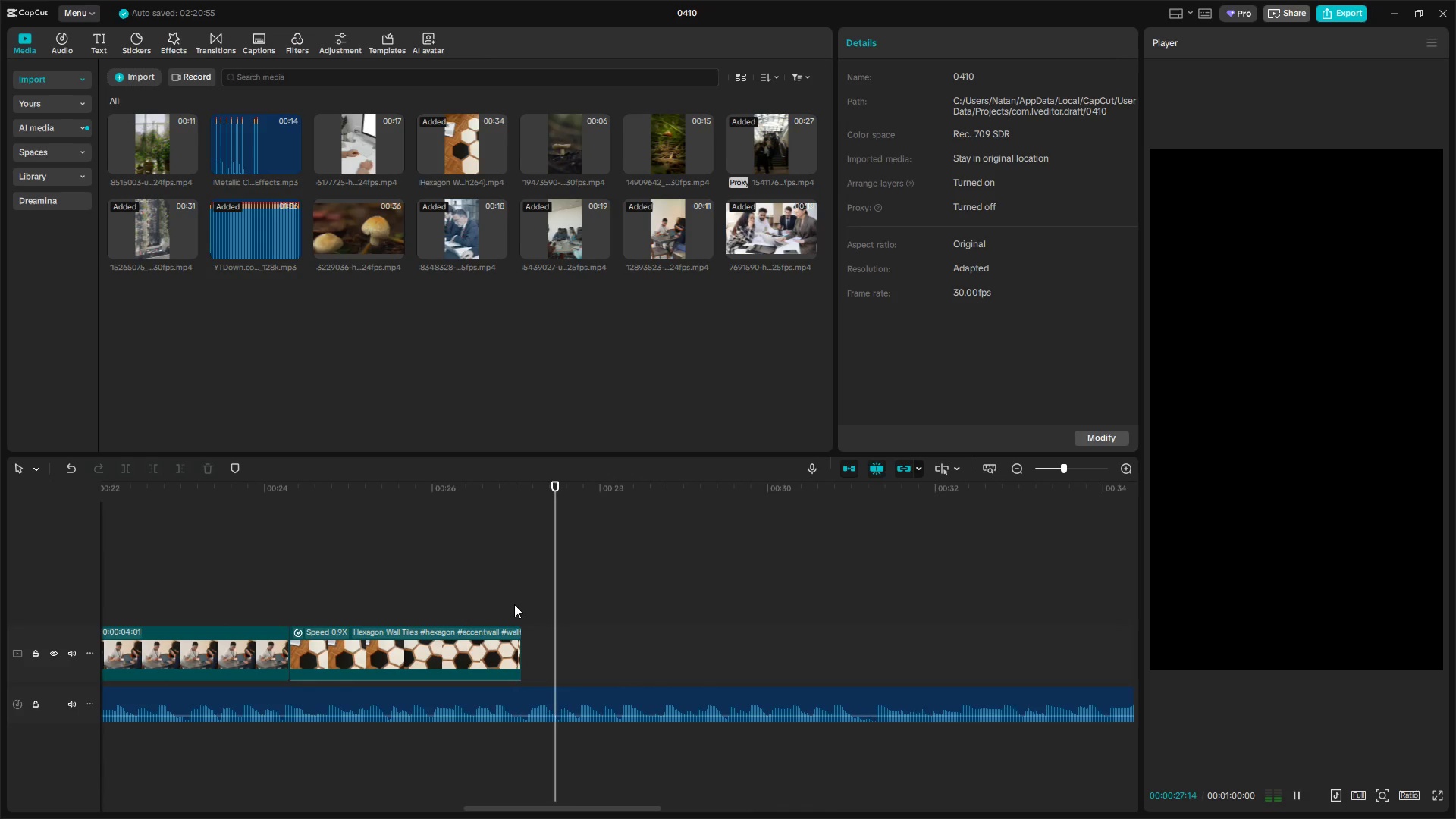 
key(Space)
 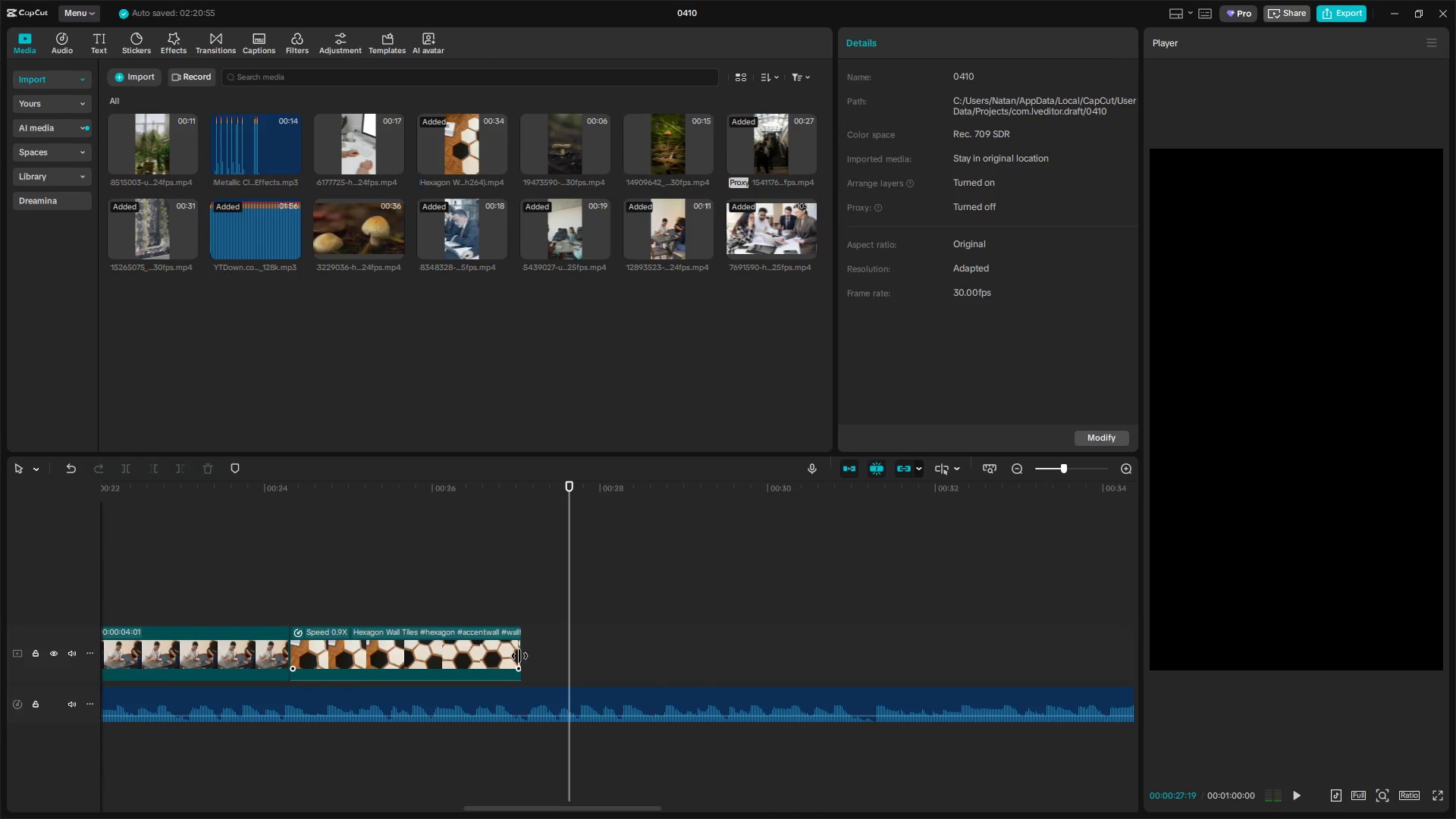 
left_click_drag(start_coordinate=[519, 656], to_coordinate=[541, 659])
 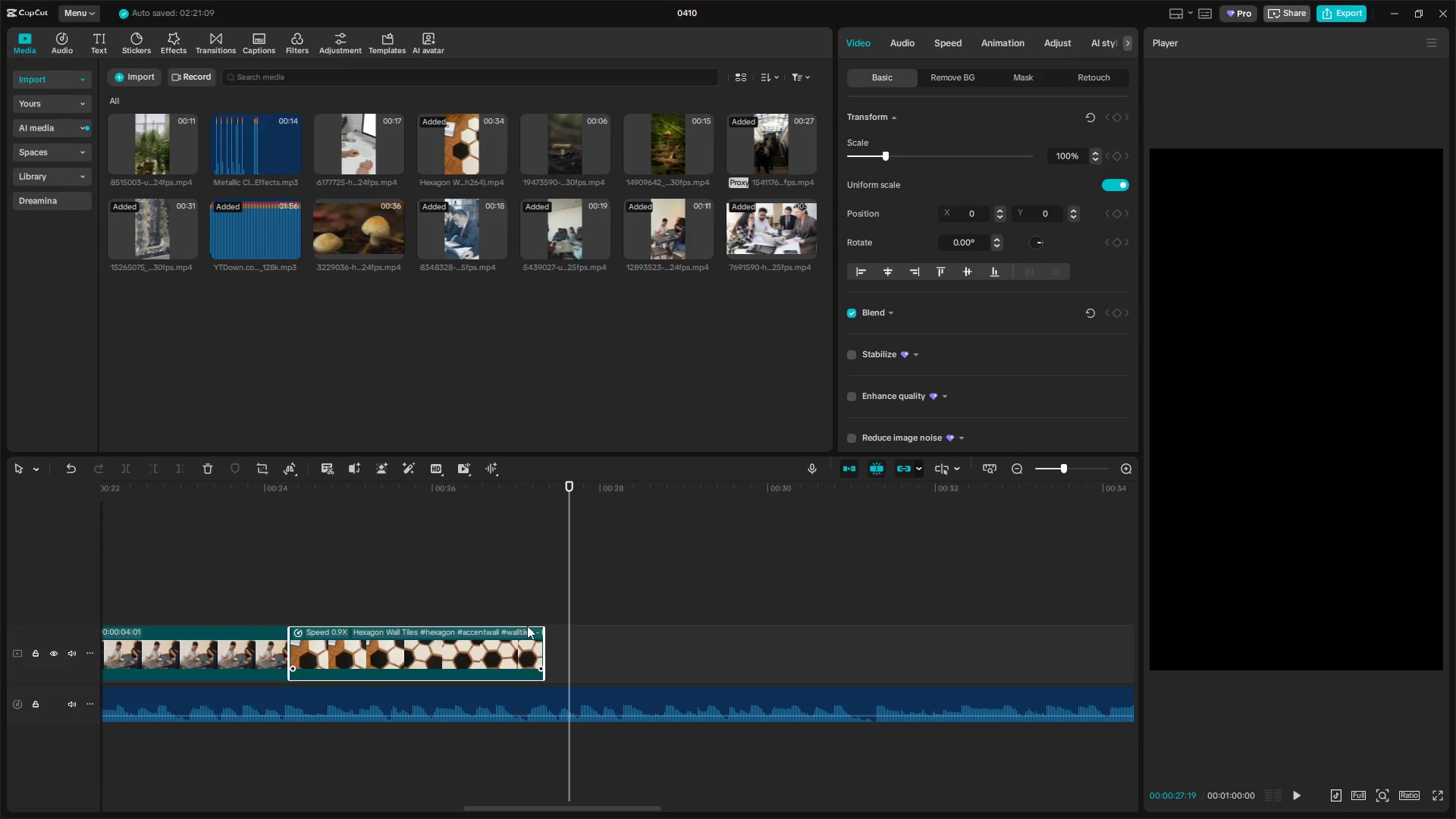 
left_click([513, 605])
 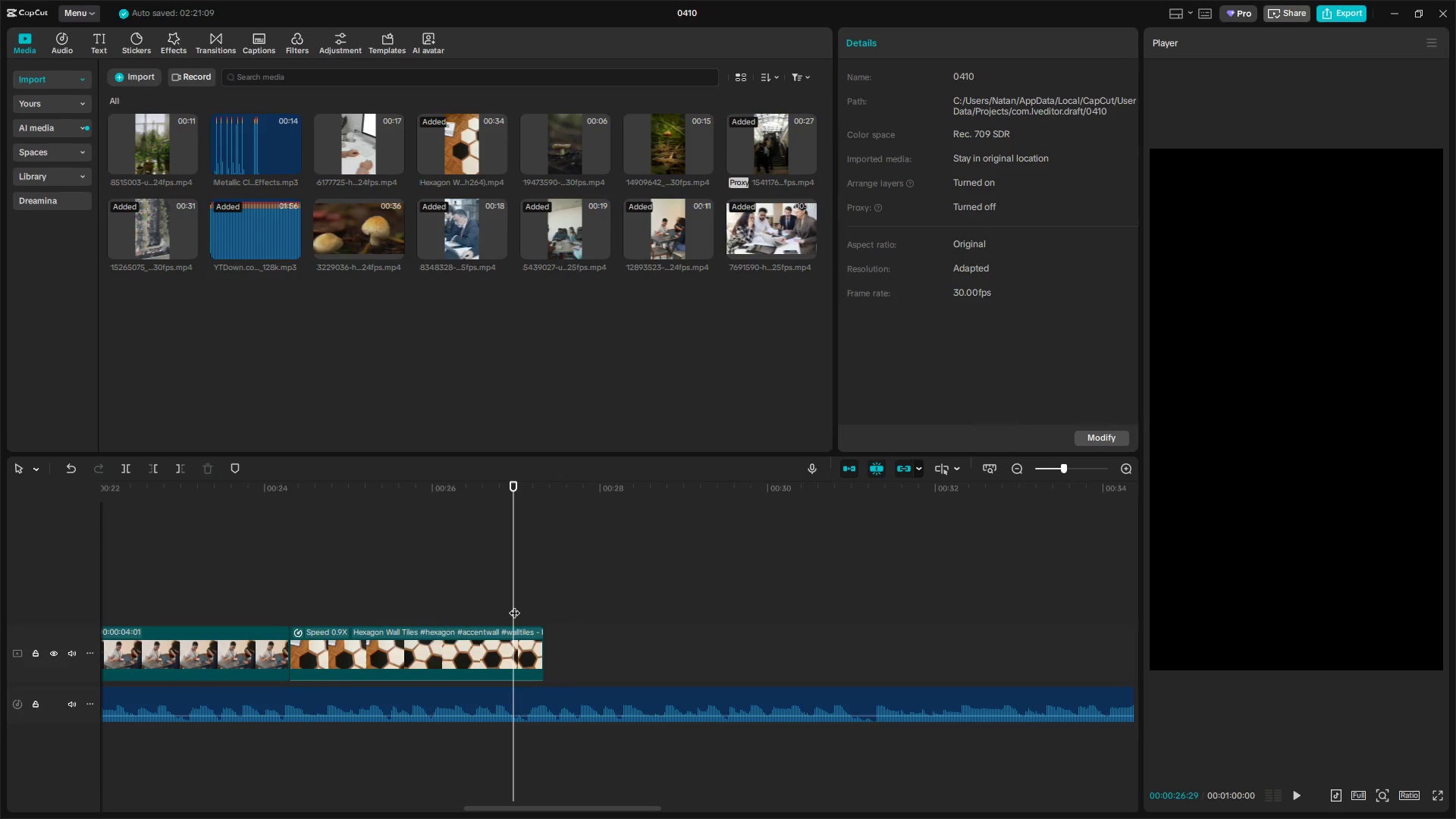 
key(Space)
 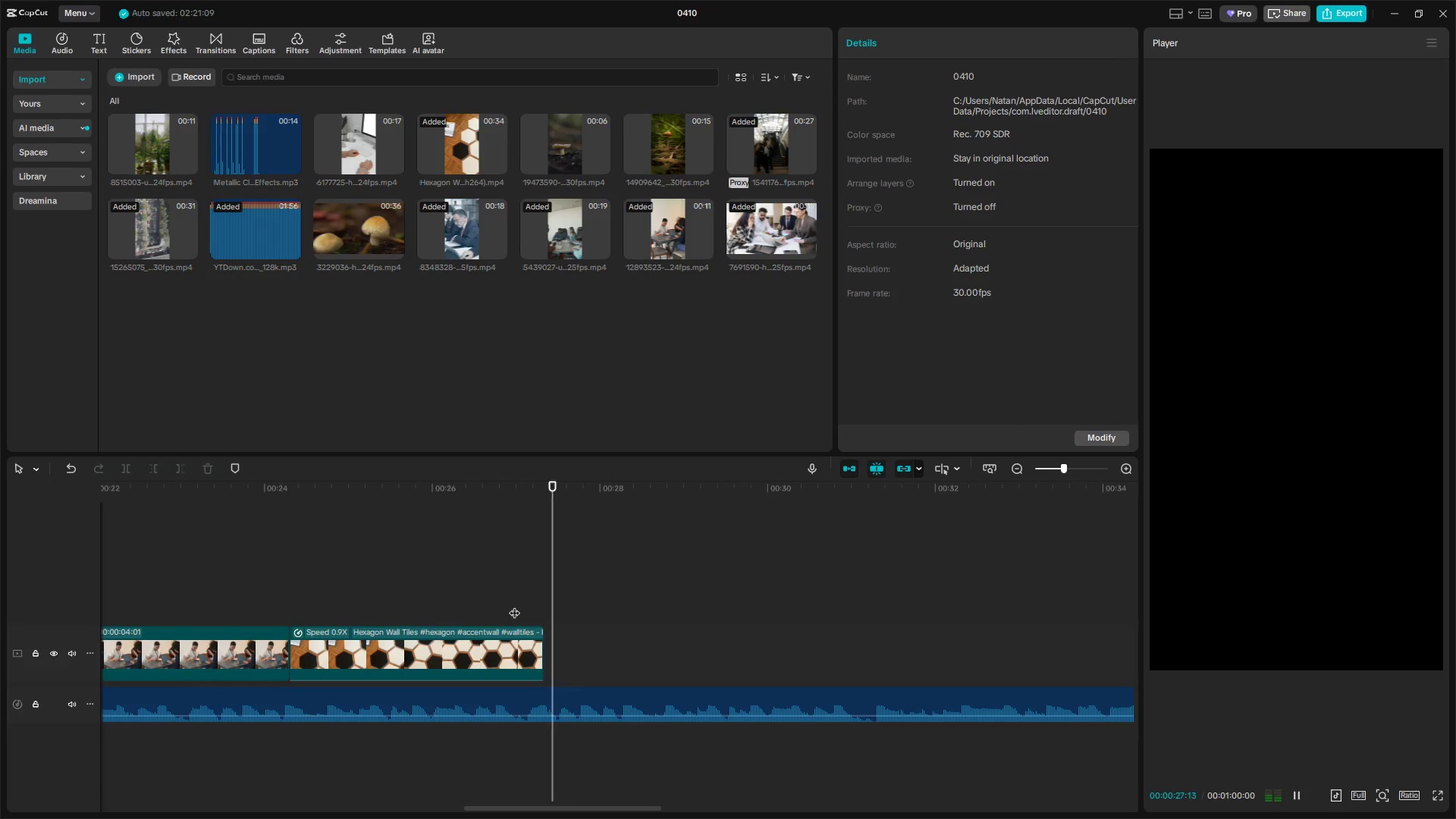 
left_click([514, 604])
 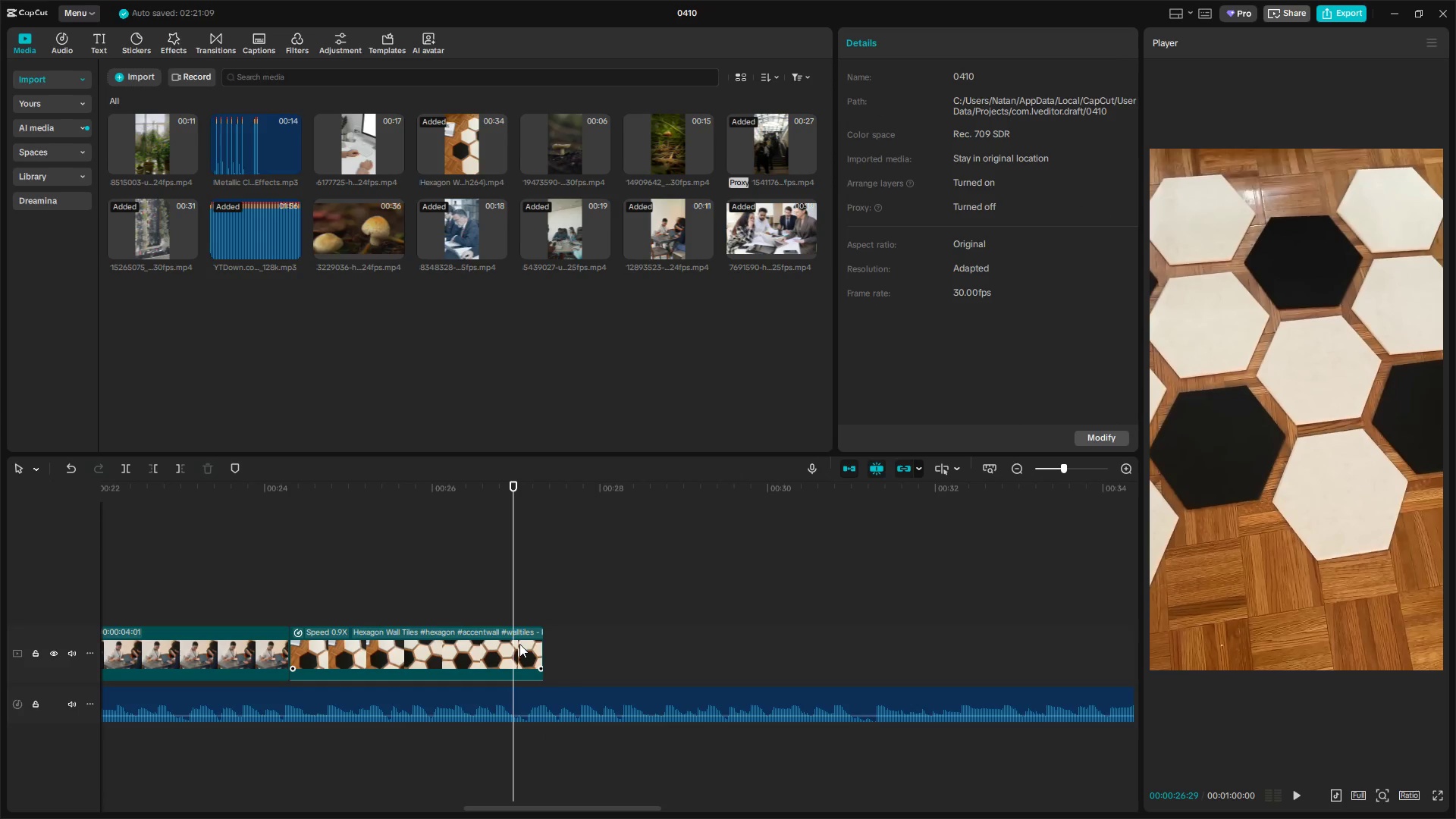 
key(Control+Z)
 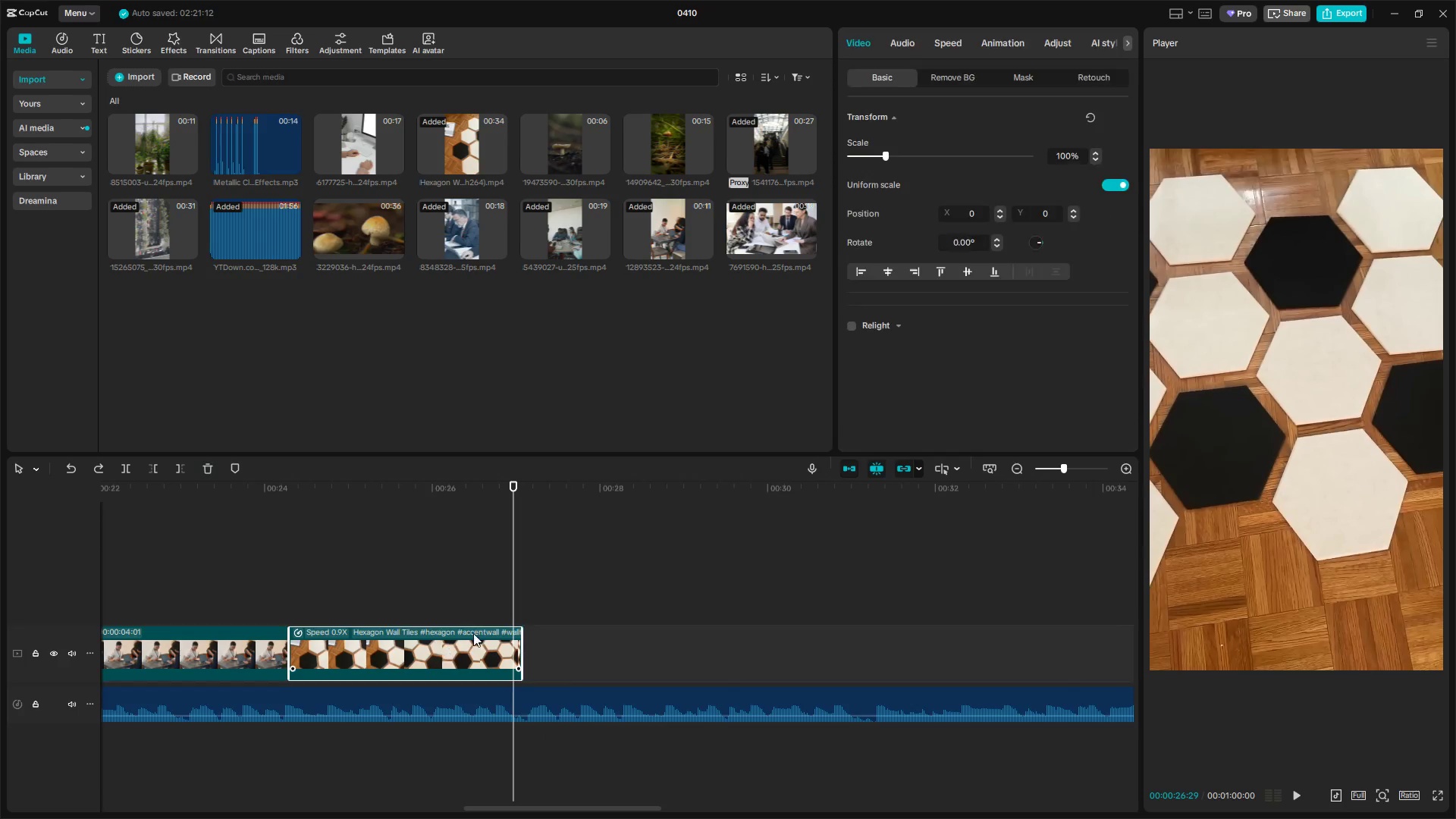 
left_click([948, 46])
 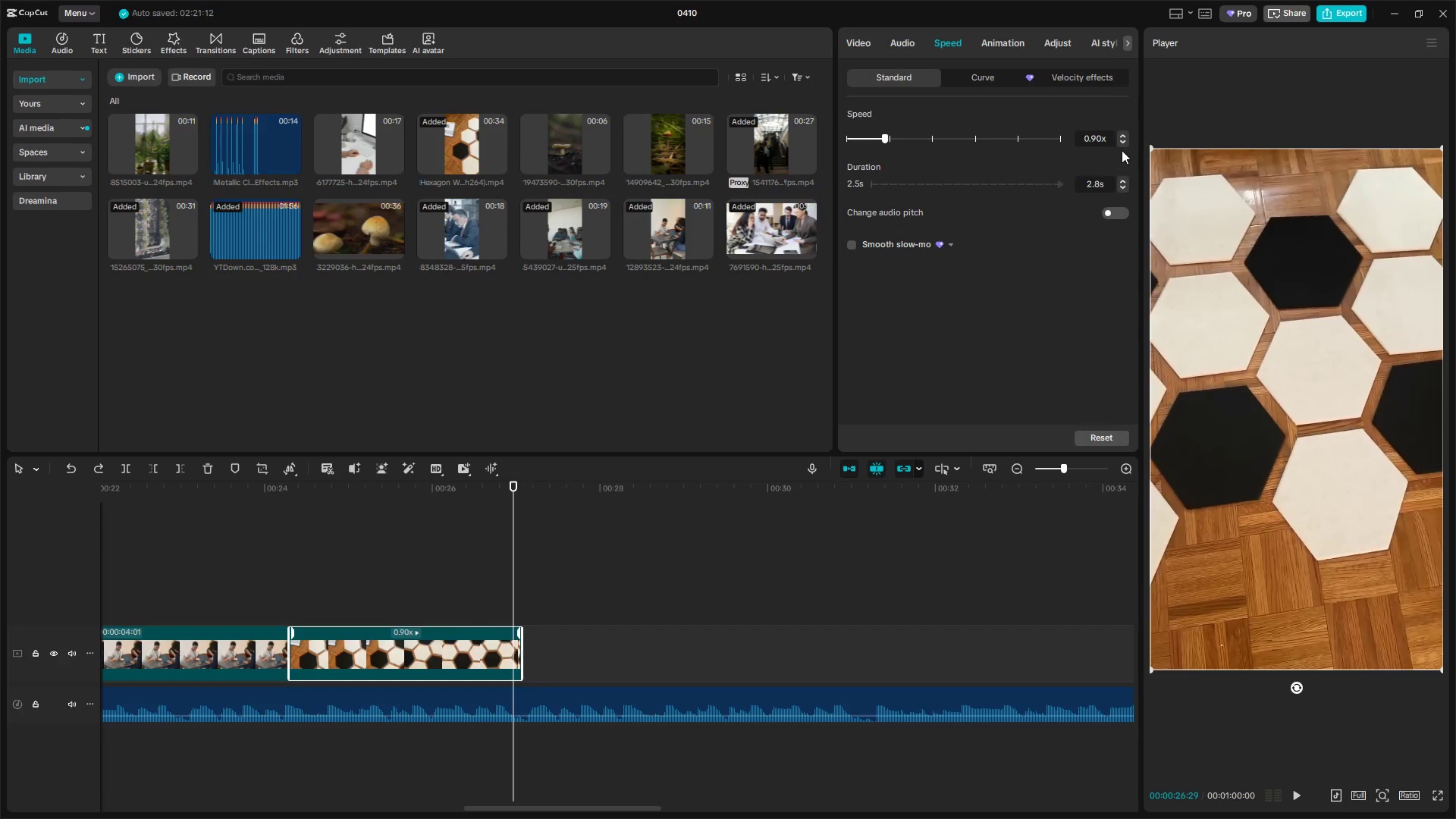 
left_click([1122, 142])
 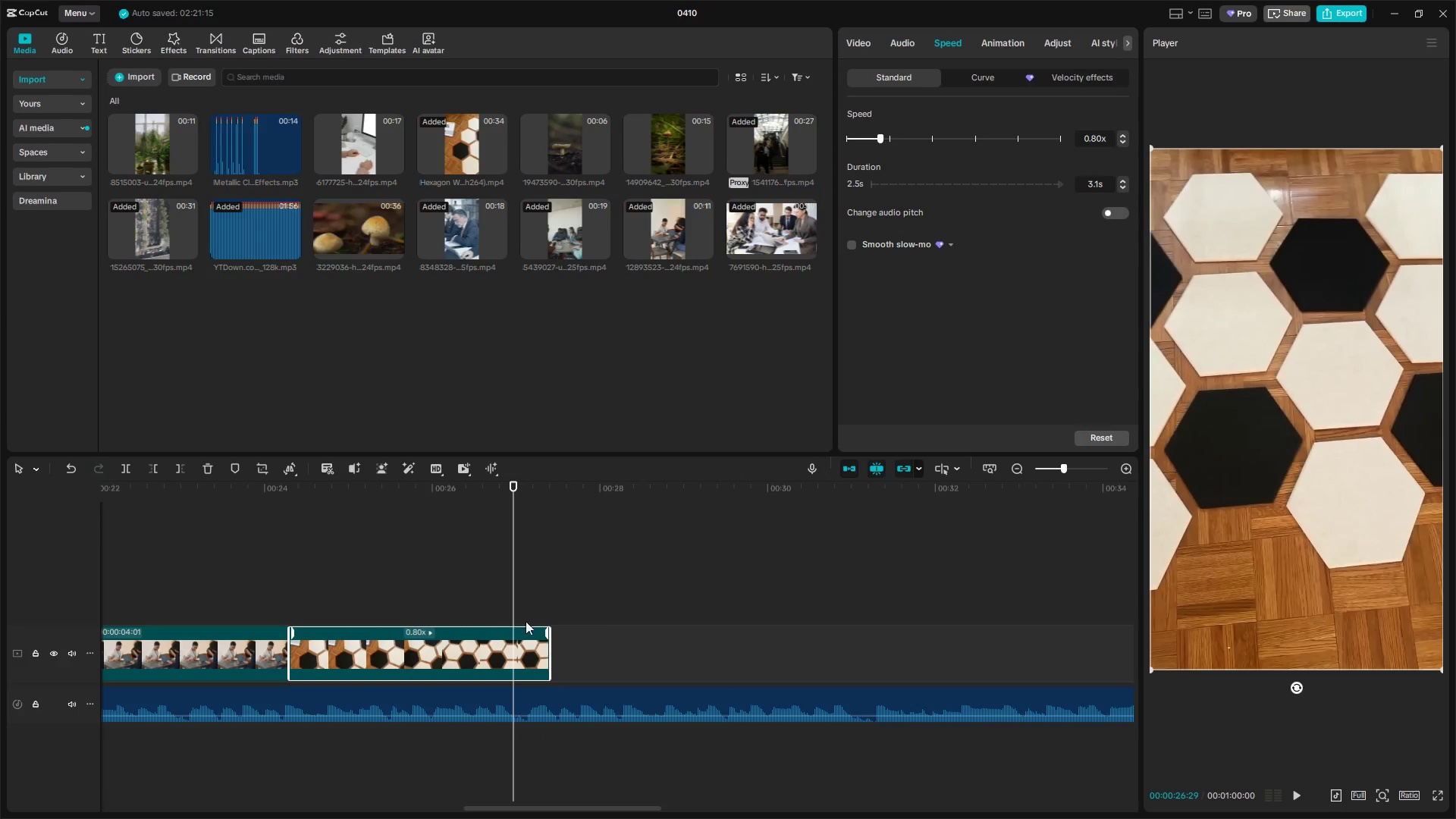 
left_click([472, 604])
 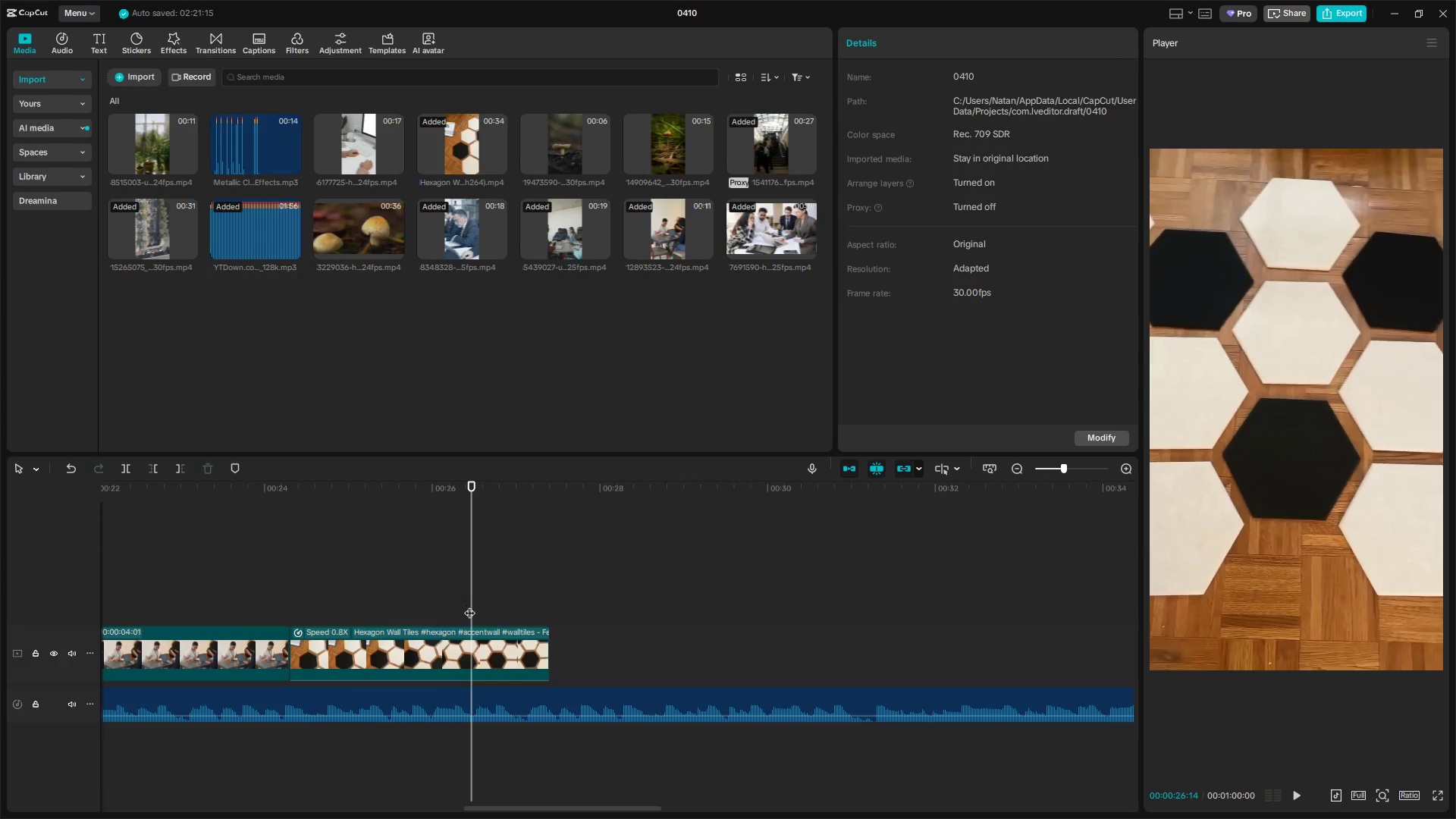 
key(Space)
 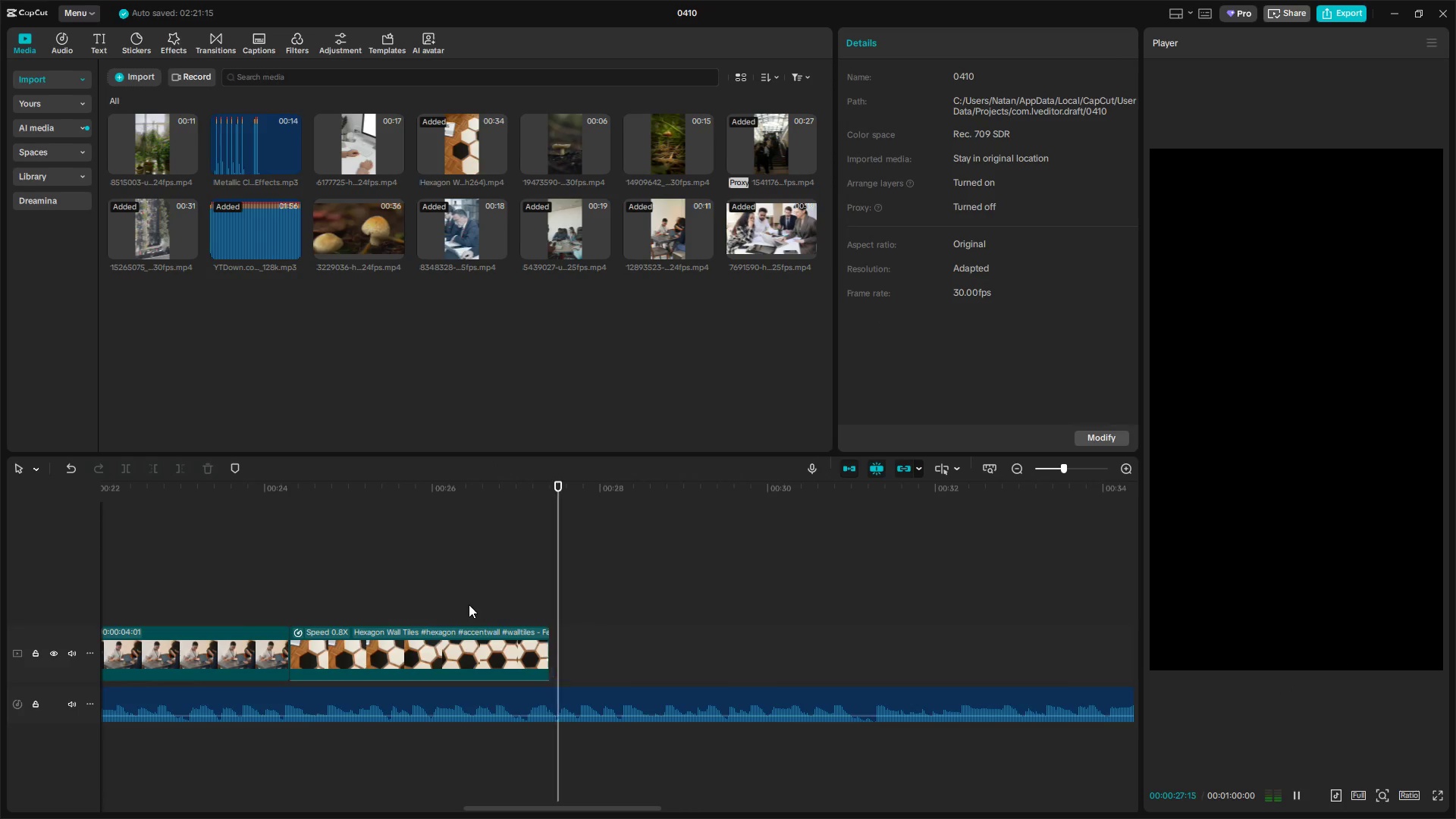 
key(Space)
 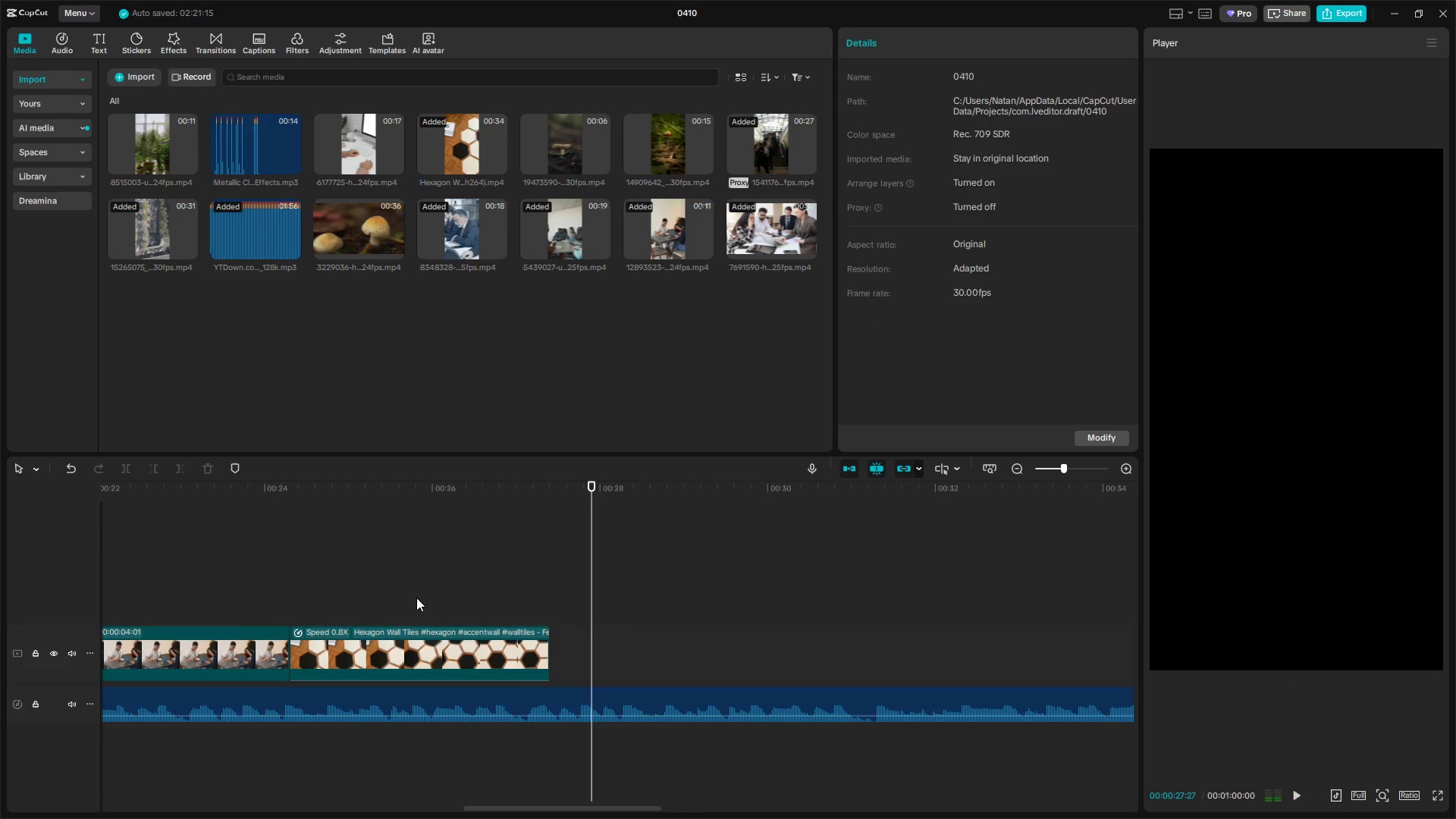 
left_click([413, 598])
 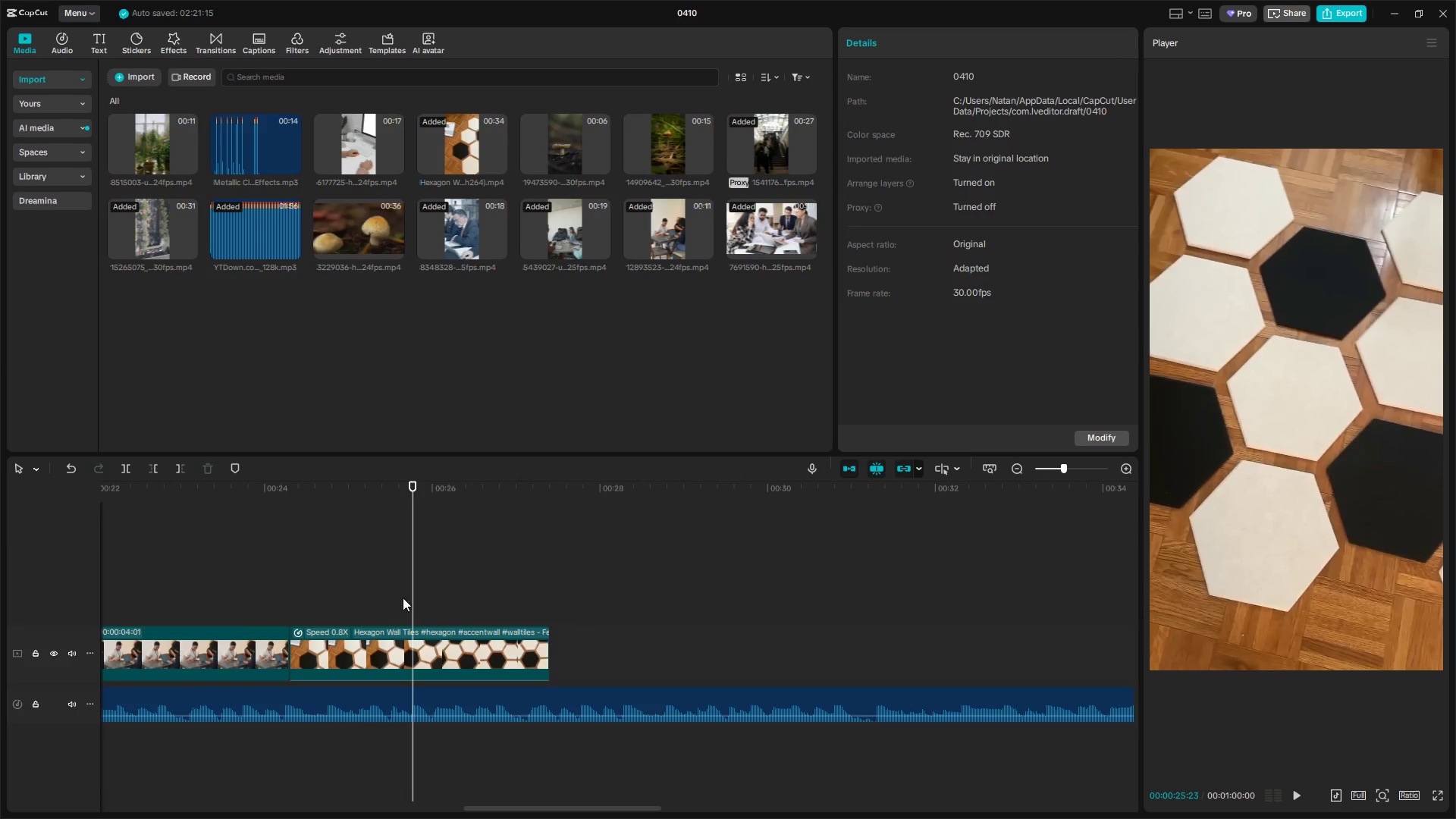 
left_click([331, 588])
 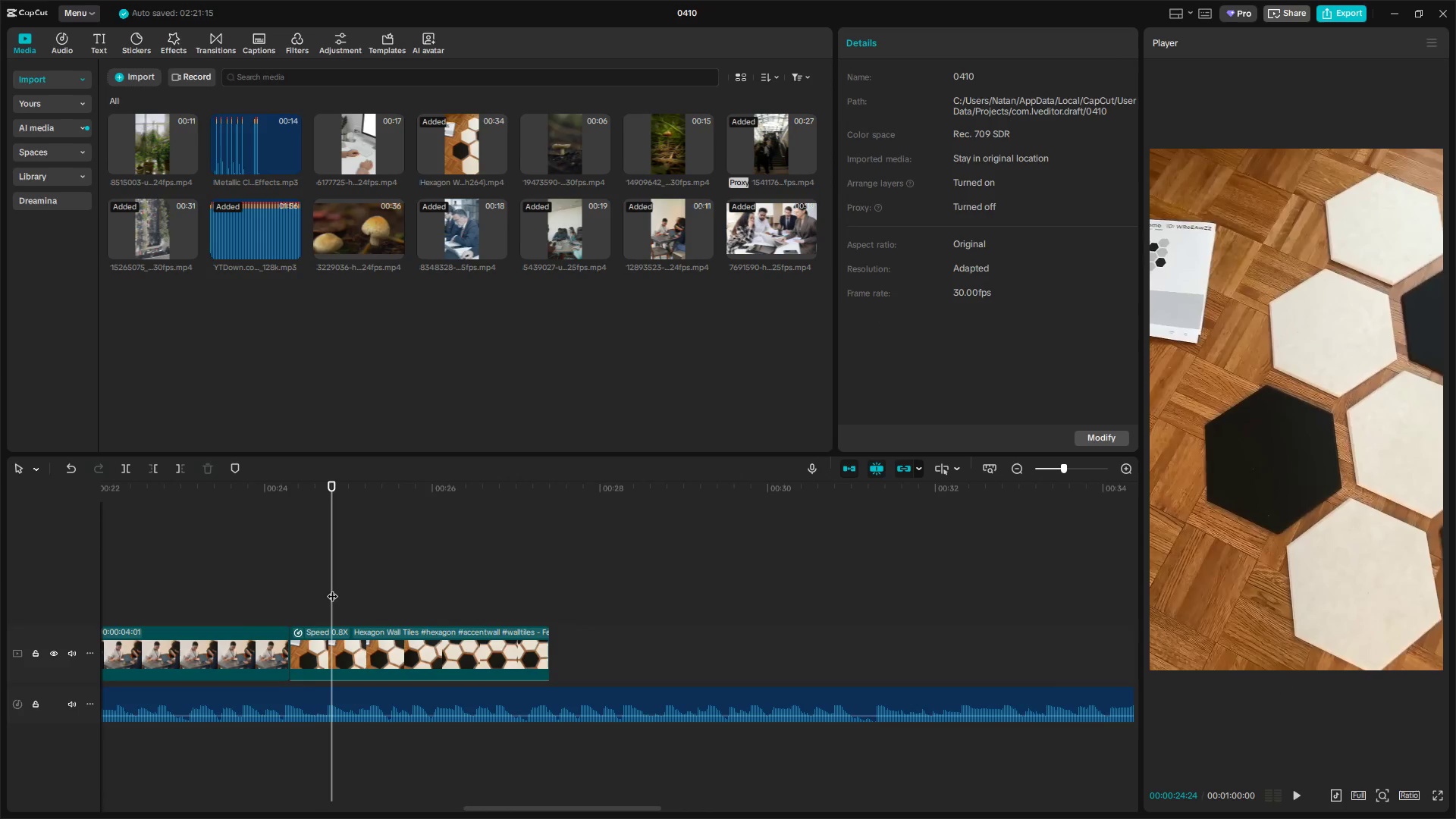 
key(Space)
 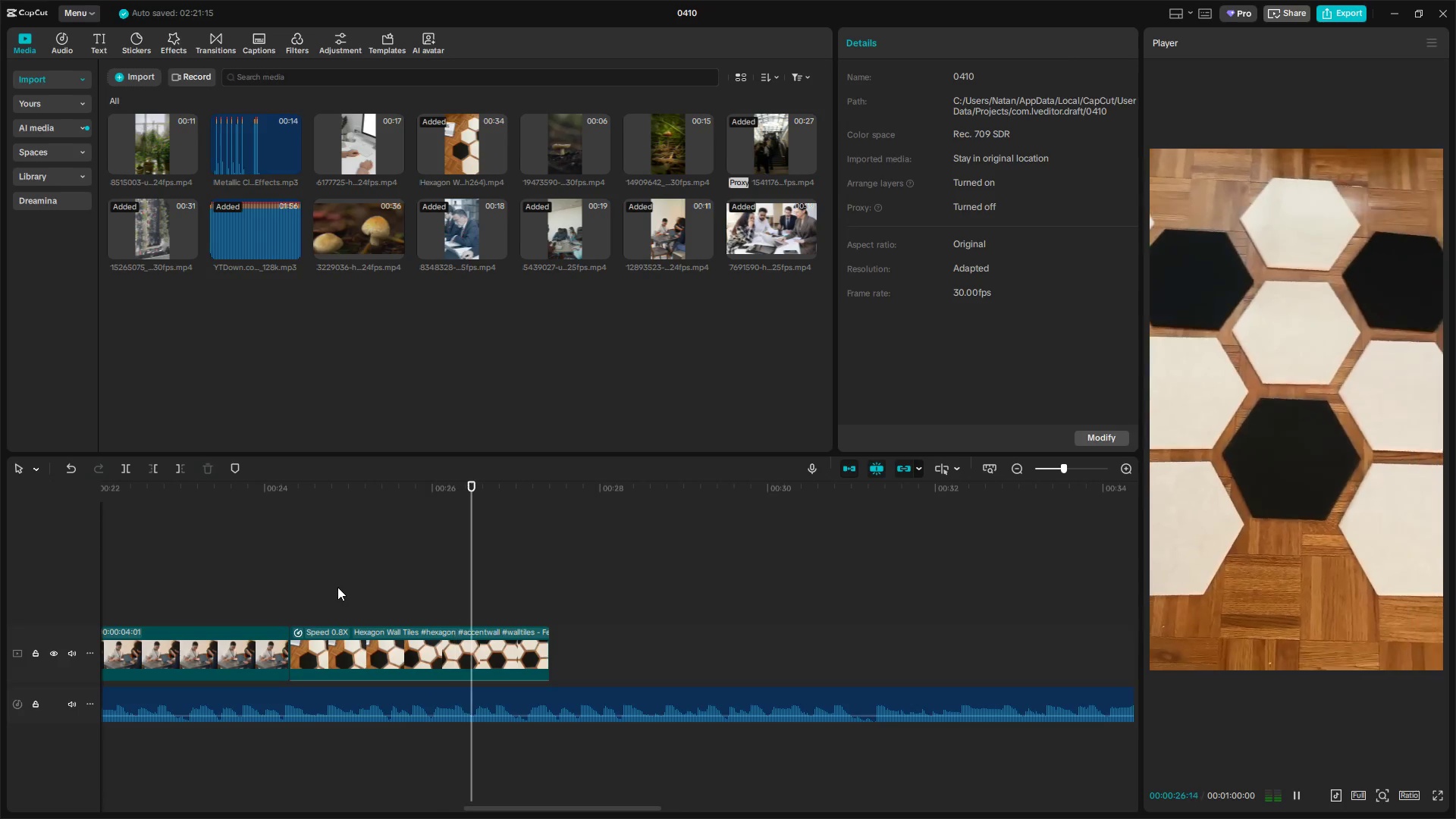 
key(Space)
 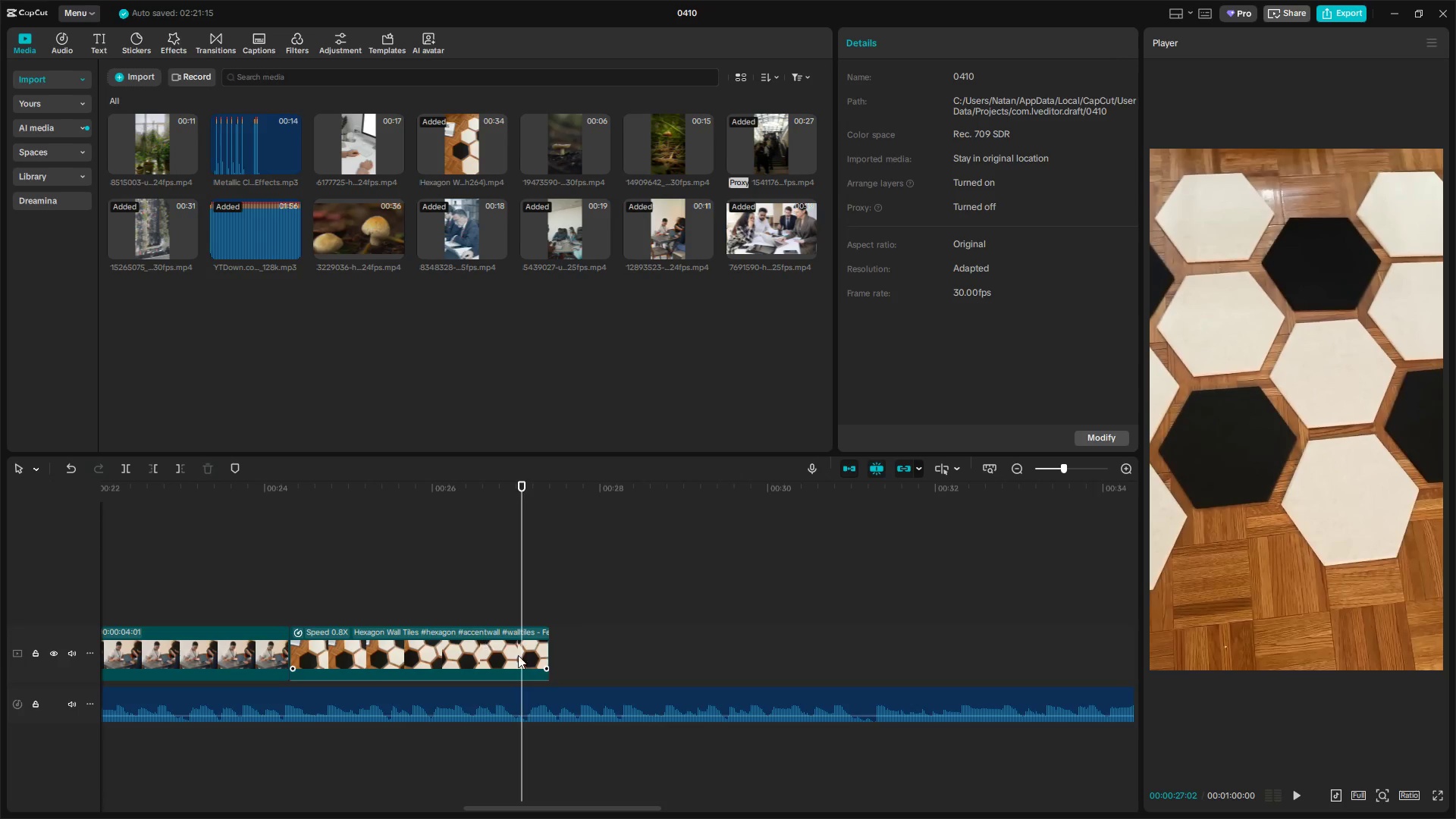 
left_click([526, 657])
 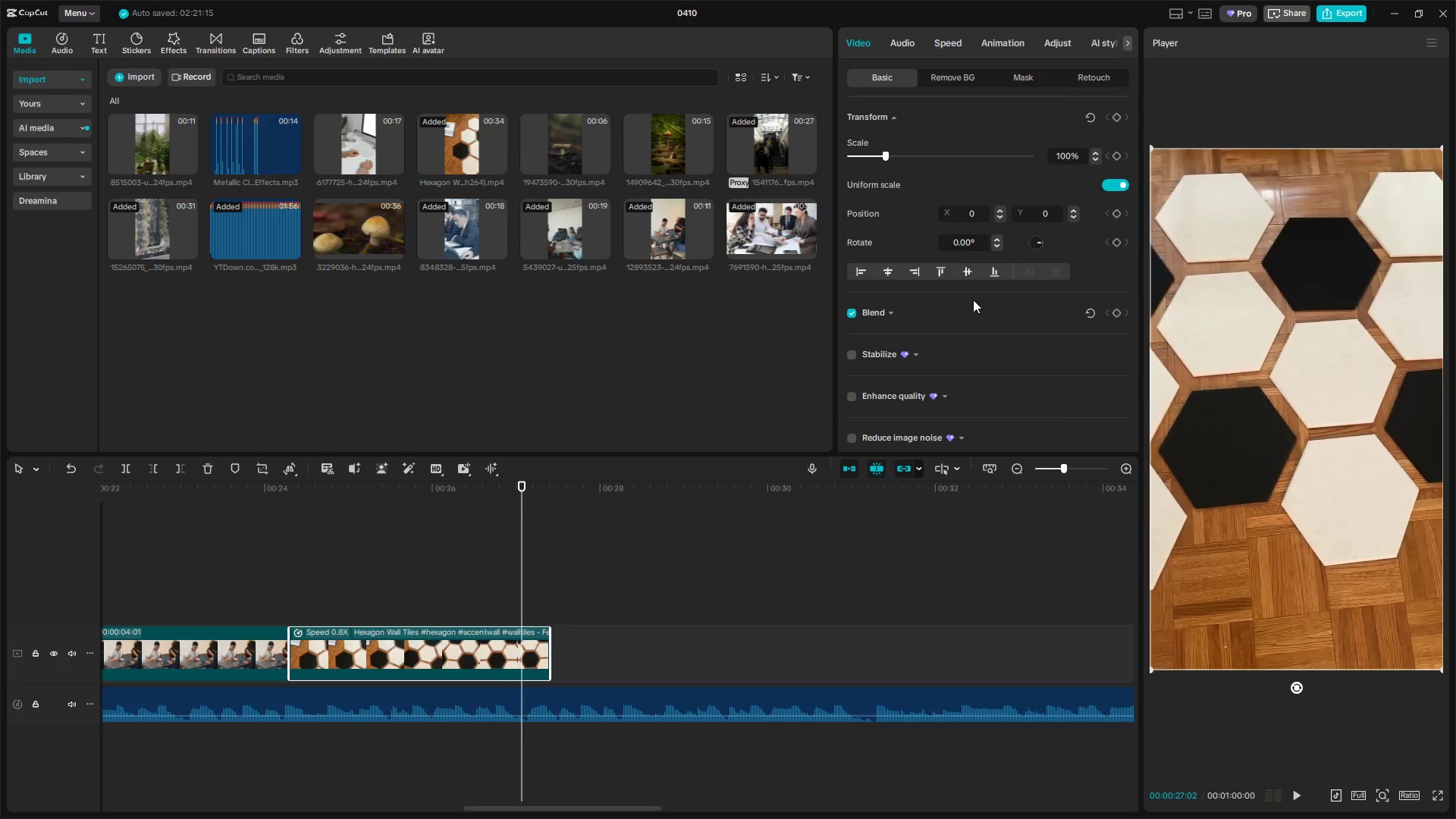 
left_click([948, 35])
 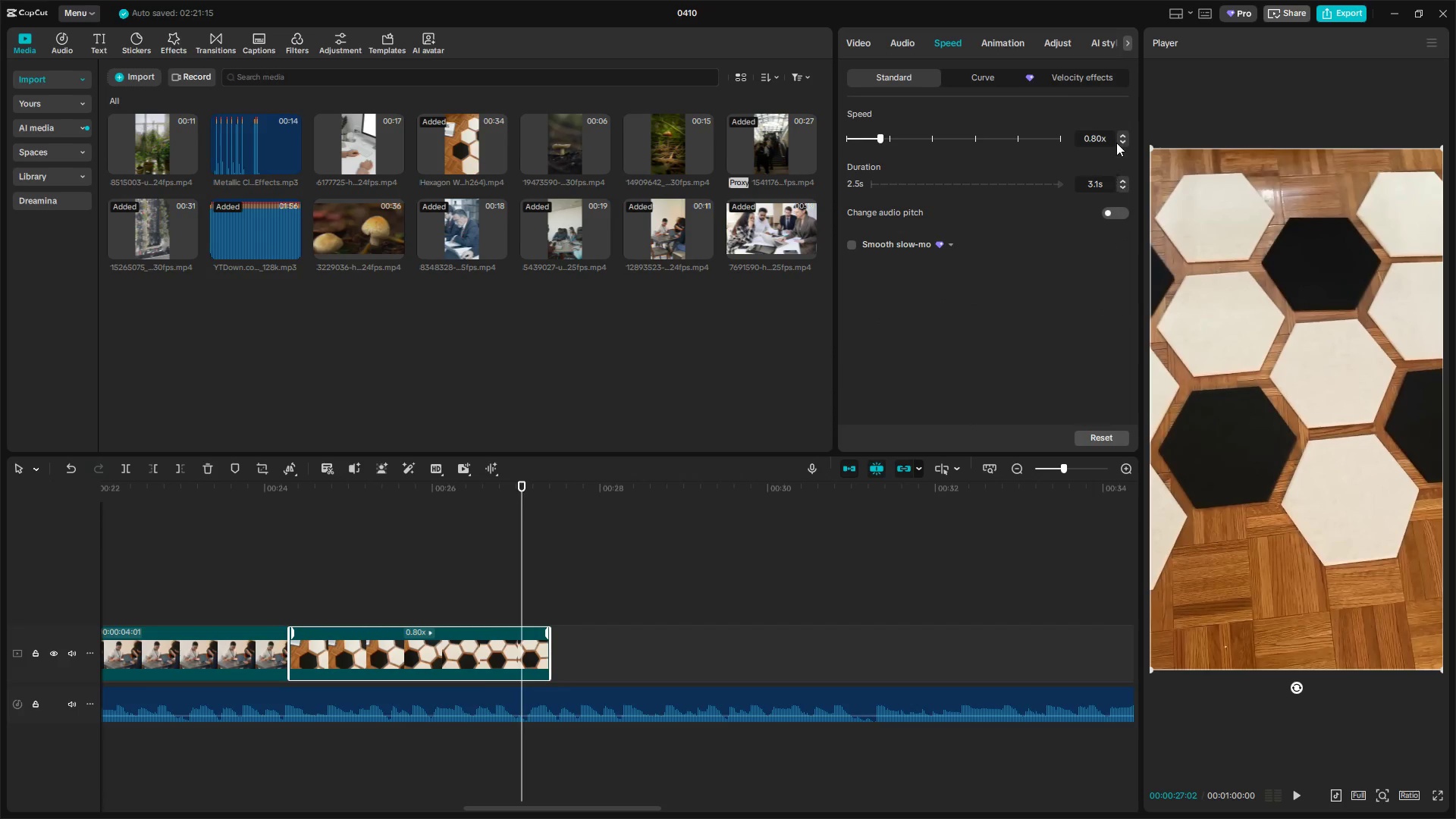 
left_click([1119, 134])
 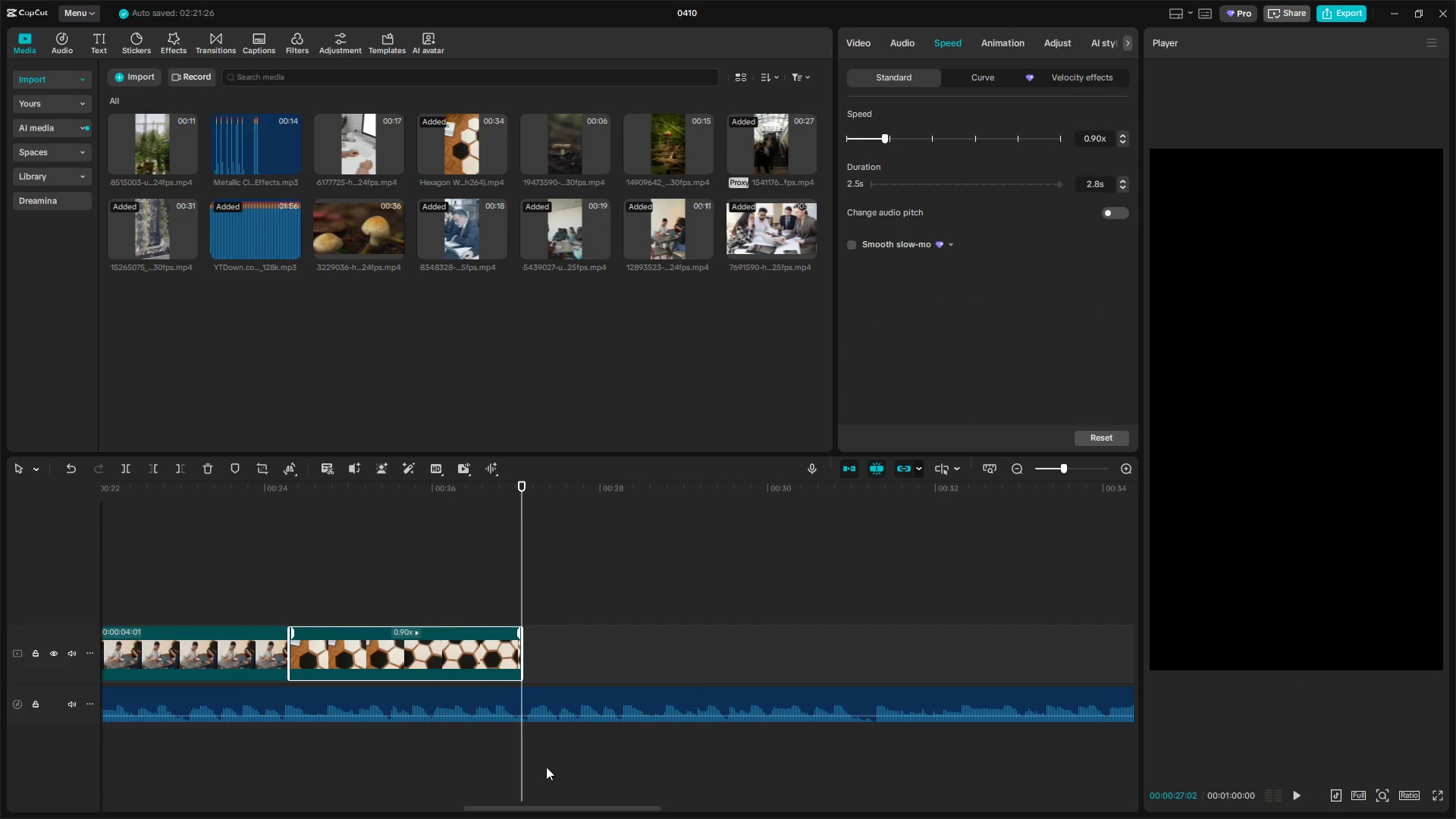 
left_click([378, 592])
 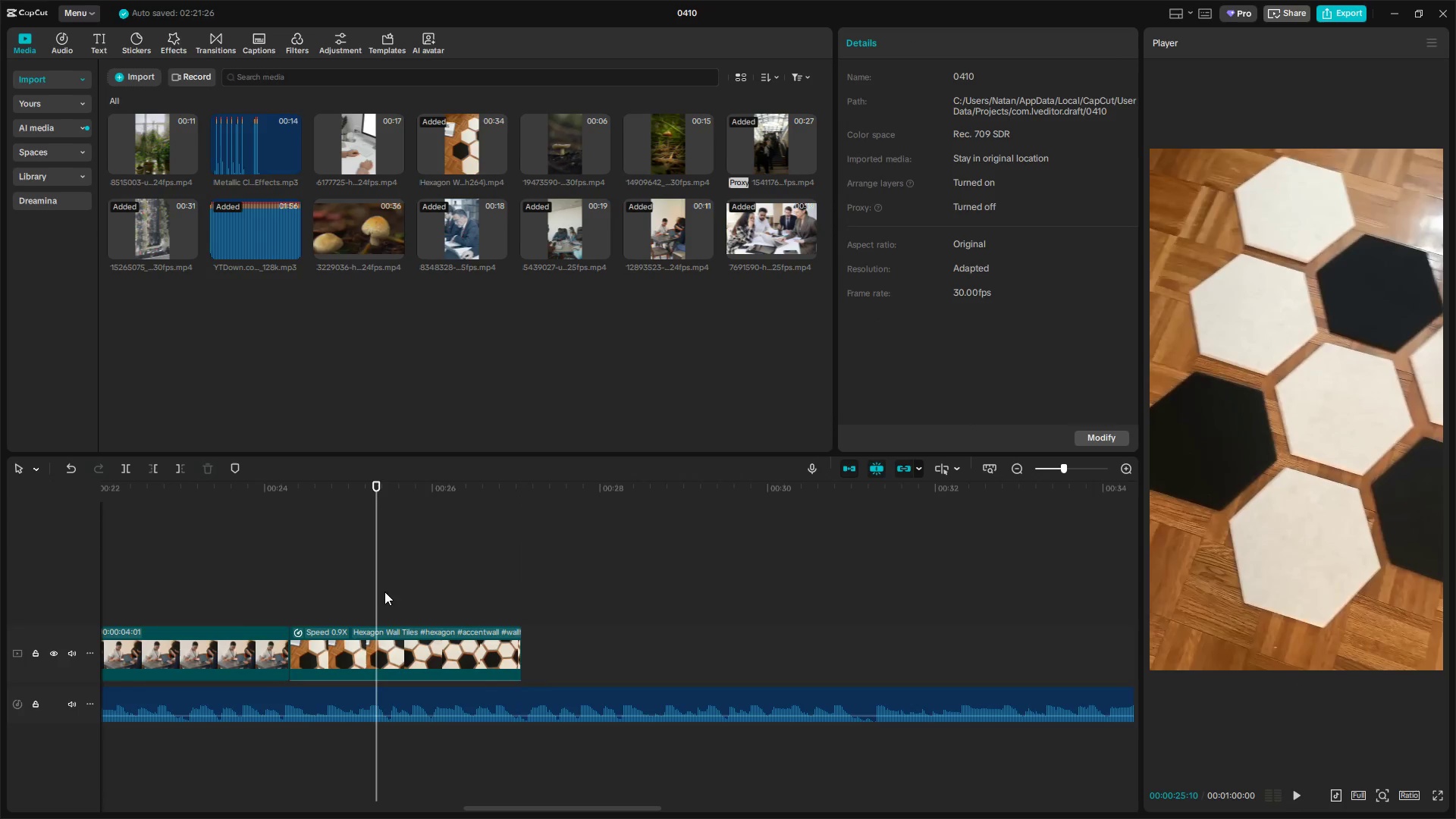 
key(Space)
 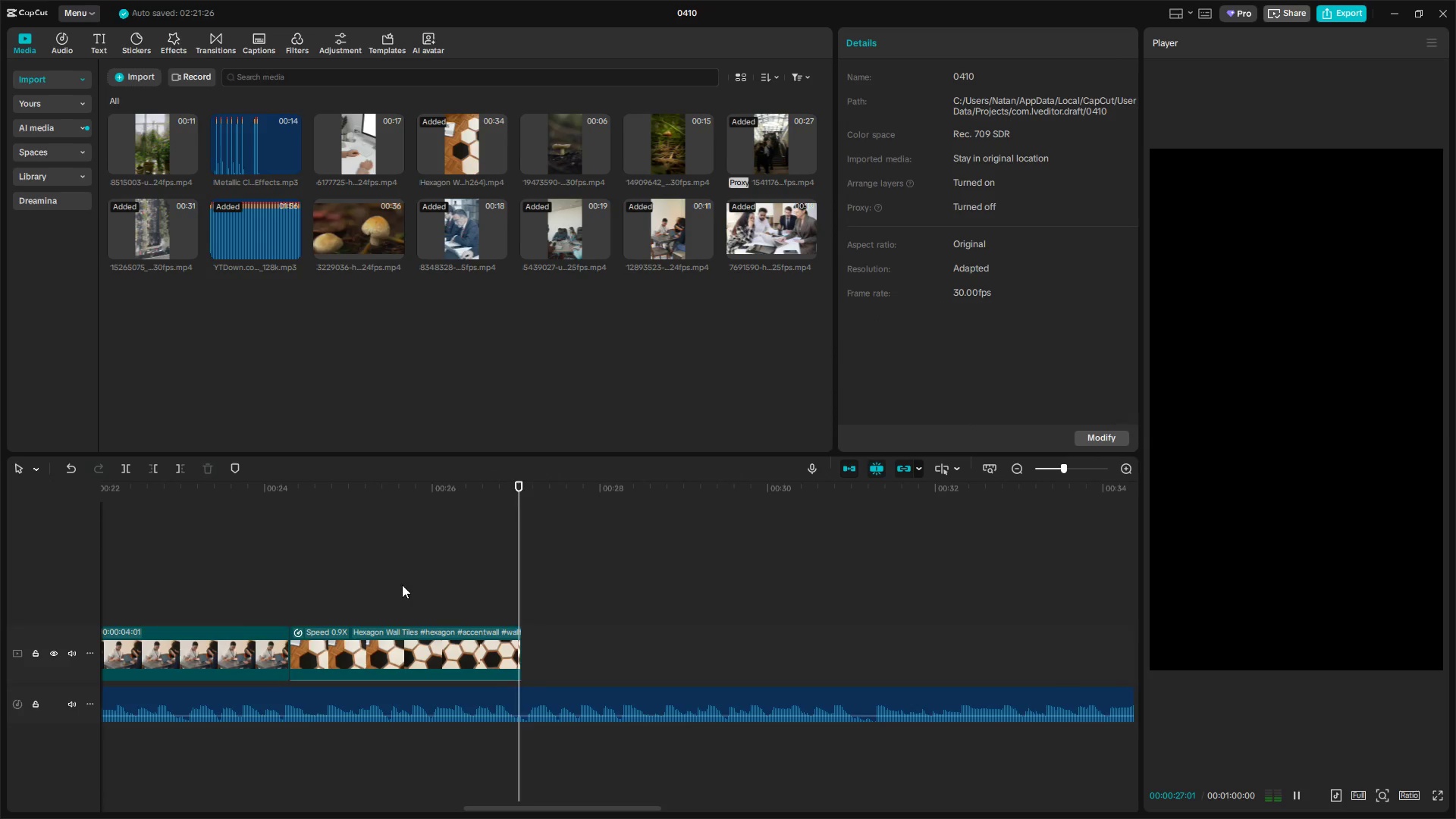 
key(Space)
 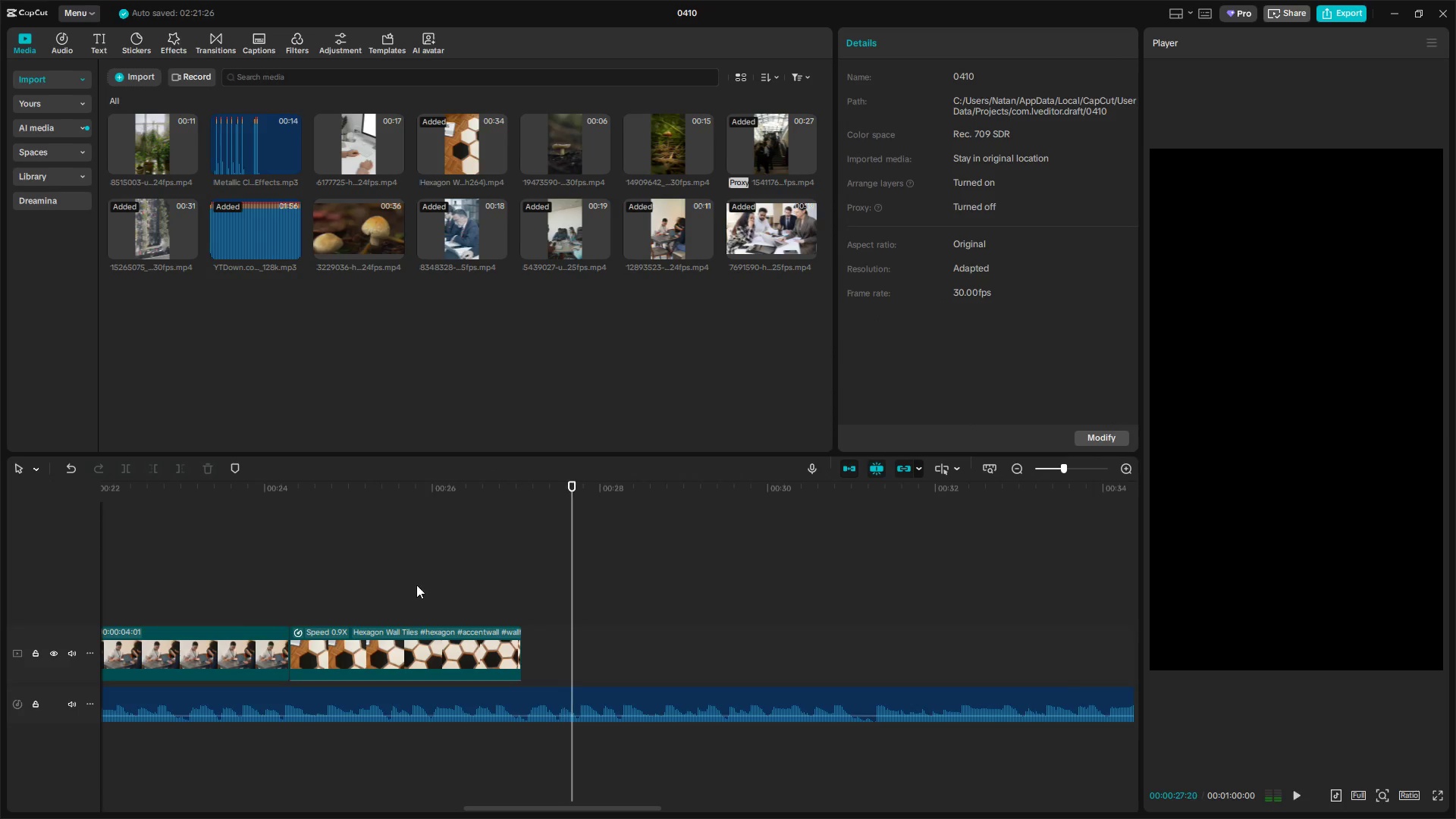 
left_click([400, 584])
 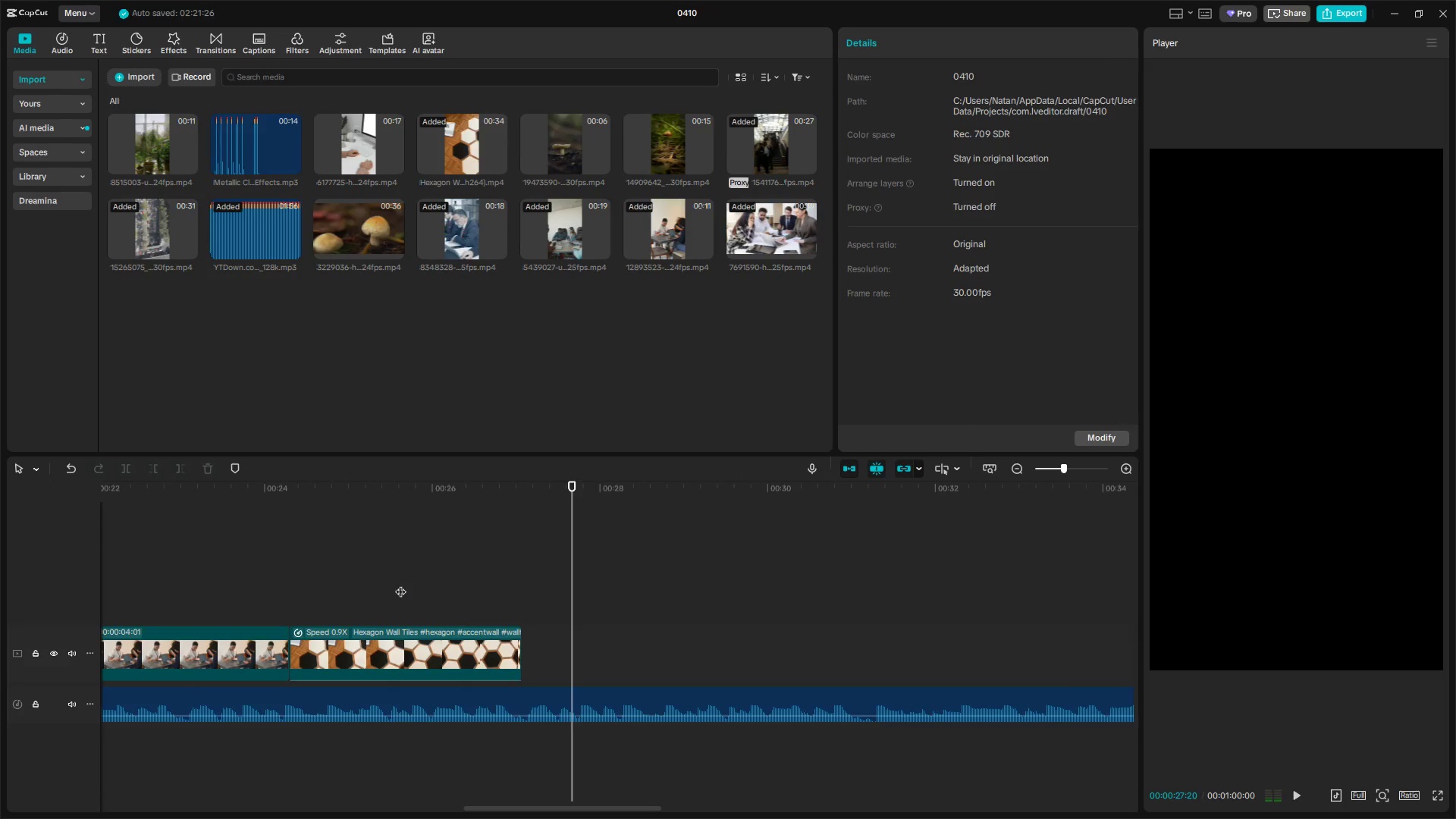 
key(Space)
 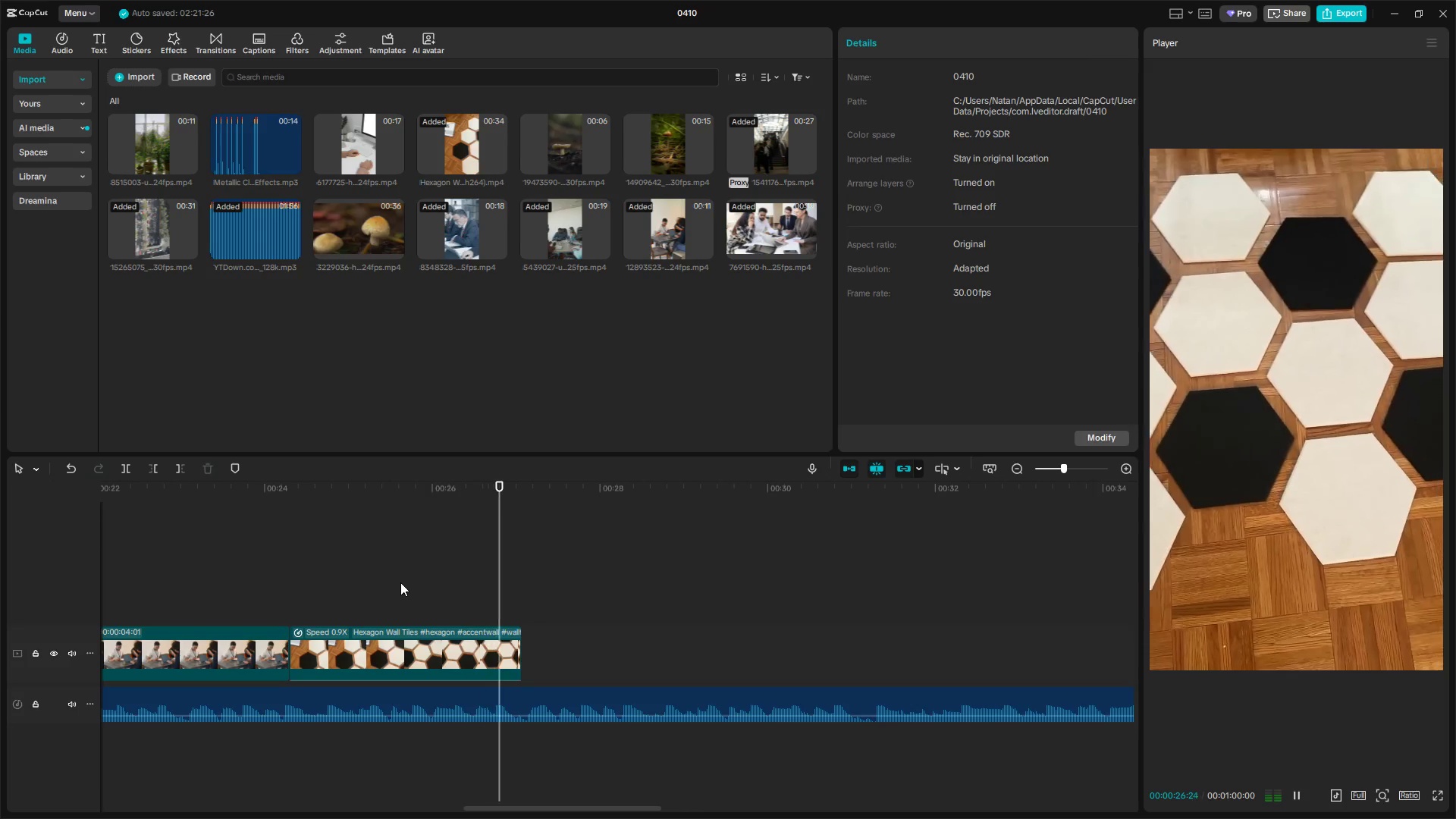 
key(Space)
 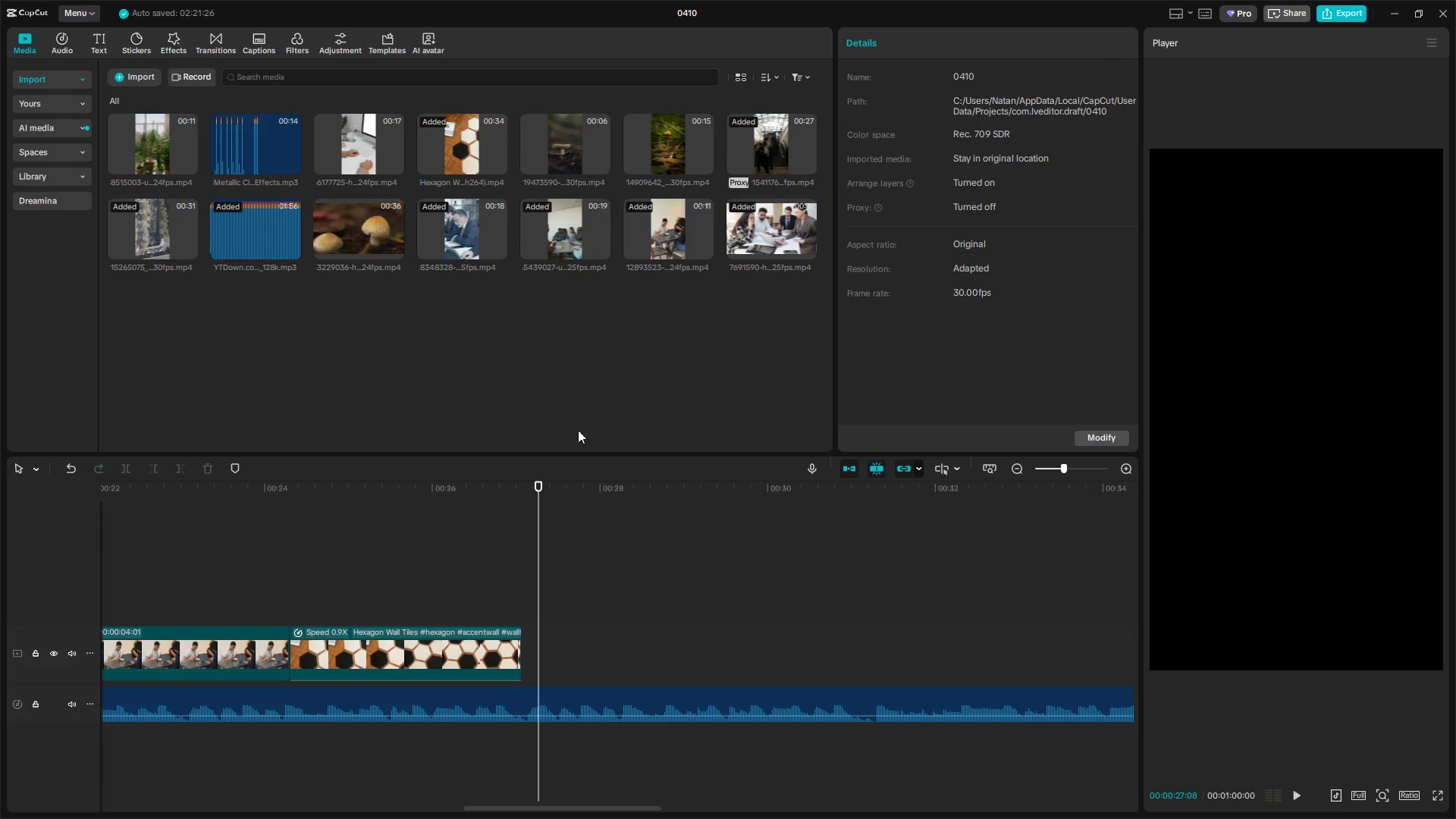 
left_click([448, 648])
 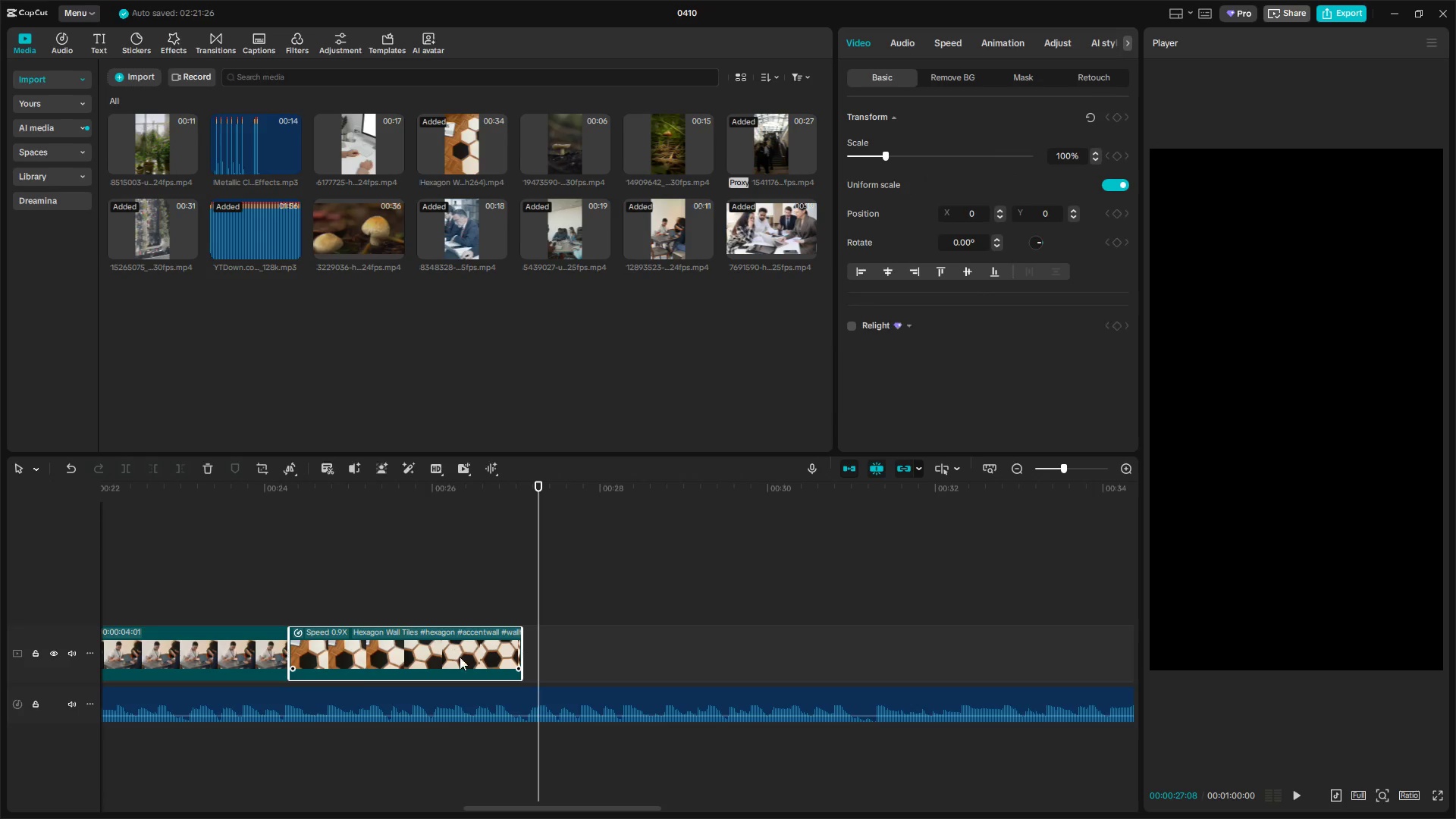 
key(Control+C)
 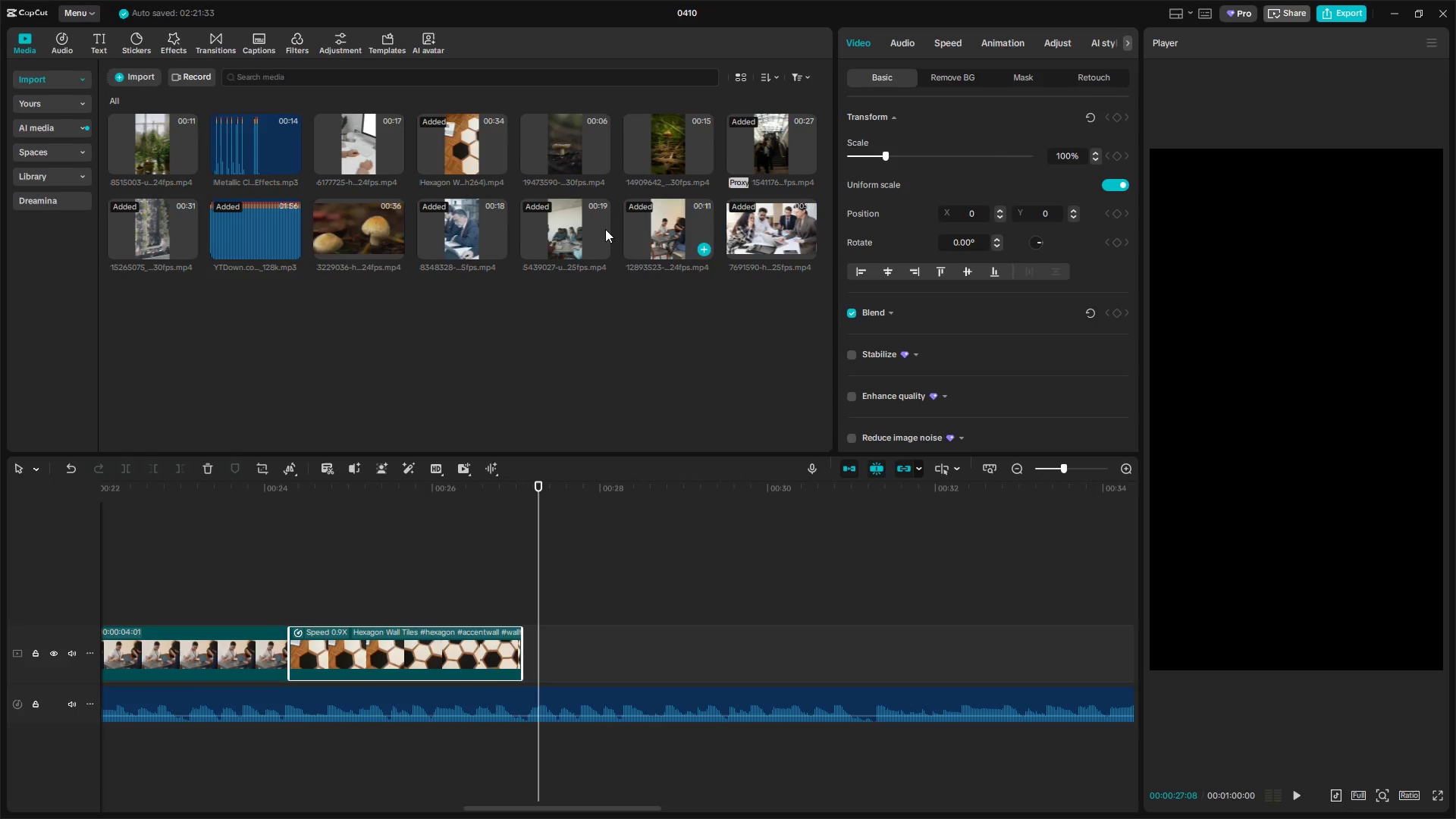 
left_click_drag(start_coordinate=[447, 133], to_coordinate=[563, 629])
 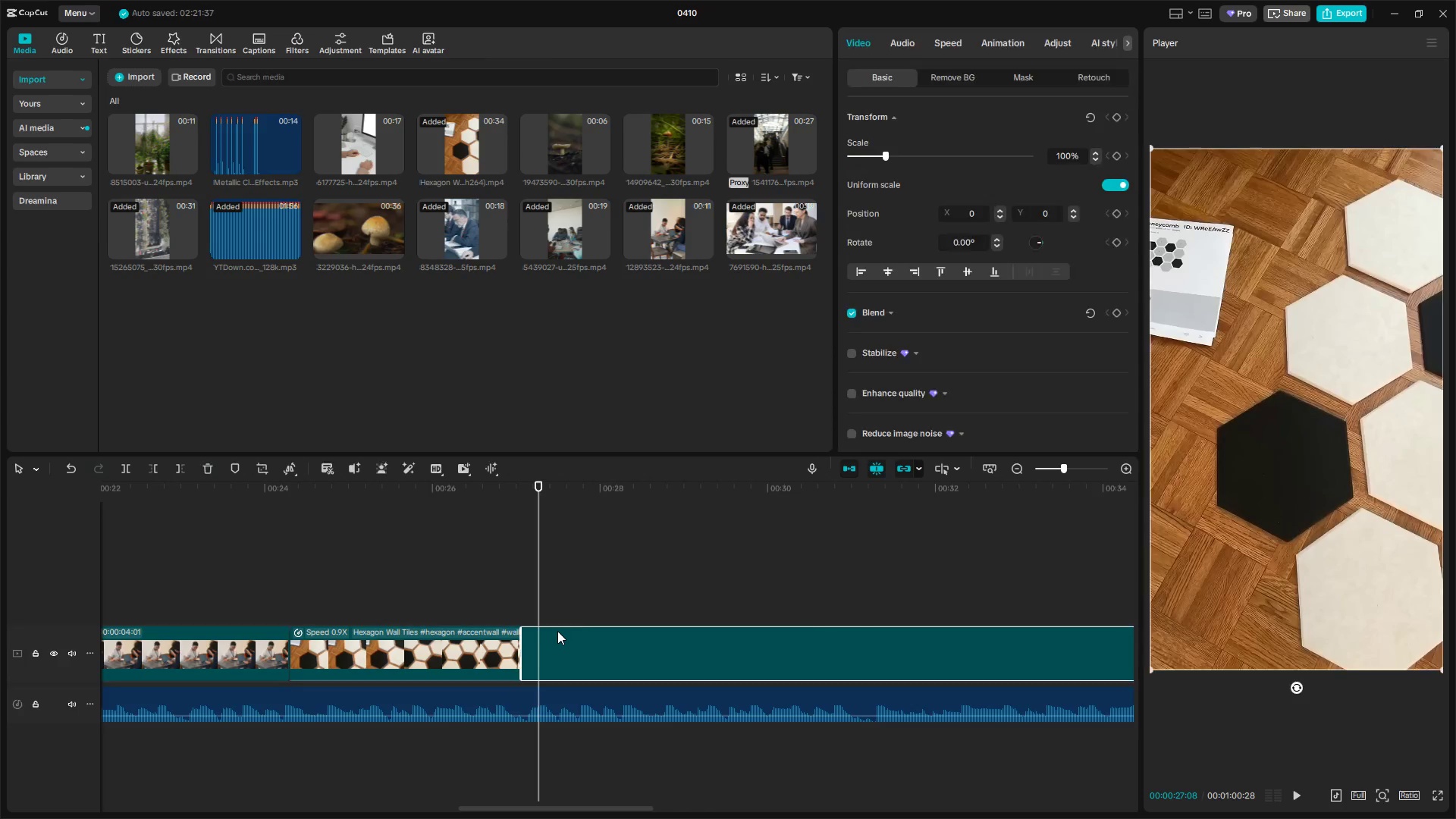 
hold_key(key=ControlLeft, duration=0.86)
scroll: coordinate [577, 631], scroll_direction: down, amount: 11.0
 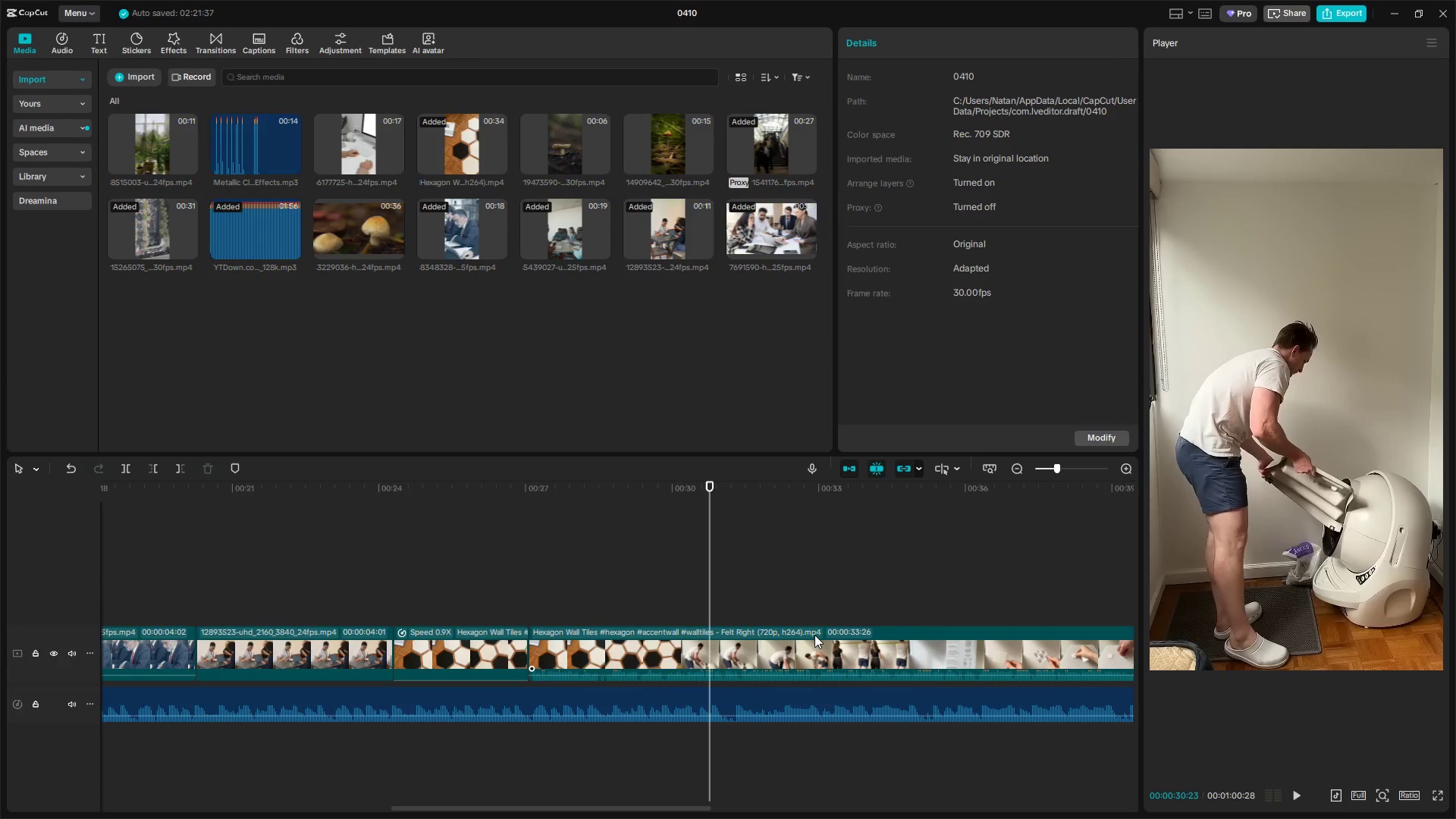 
left_click([824, 607])
 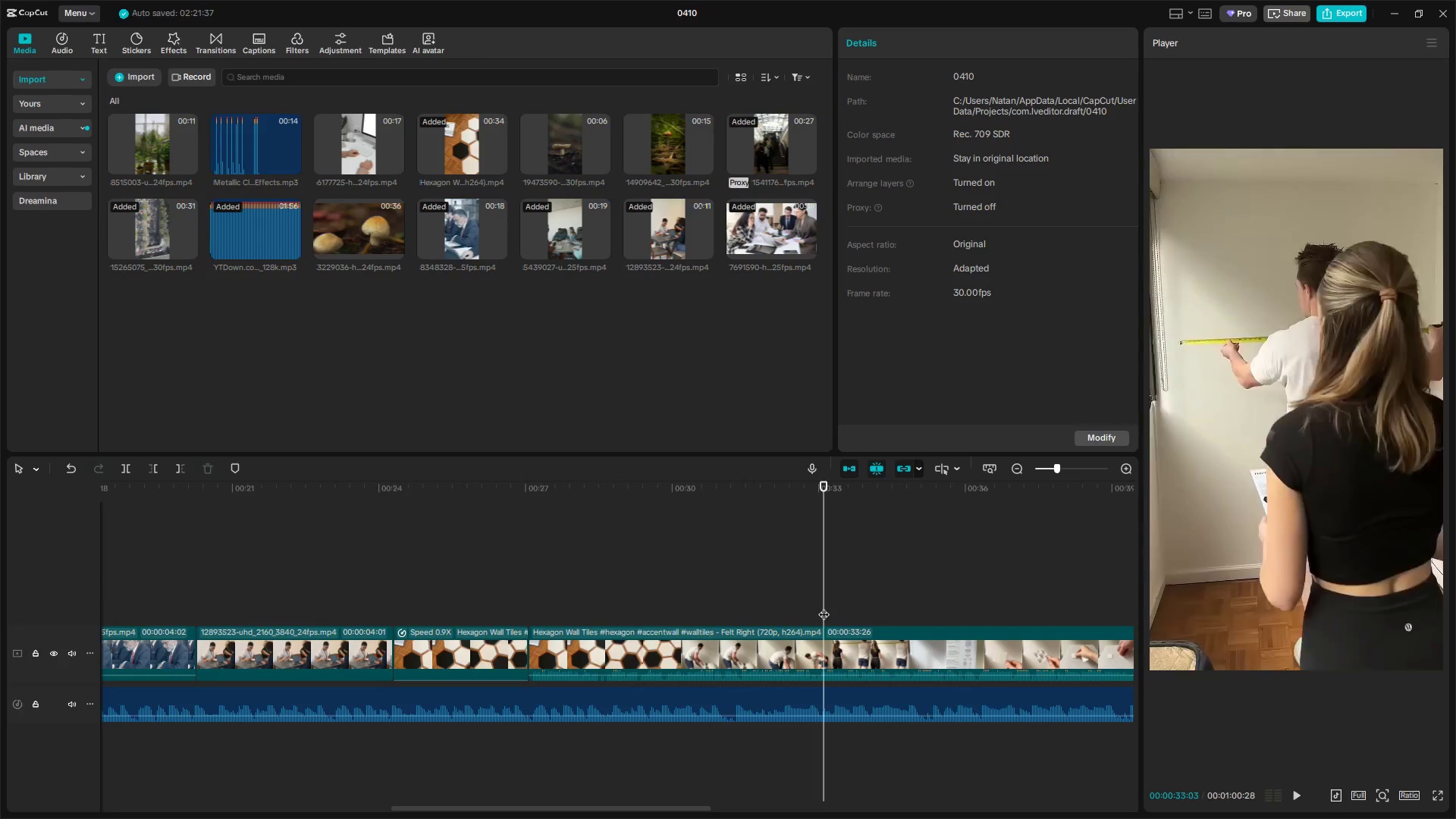 
key(Space)
 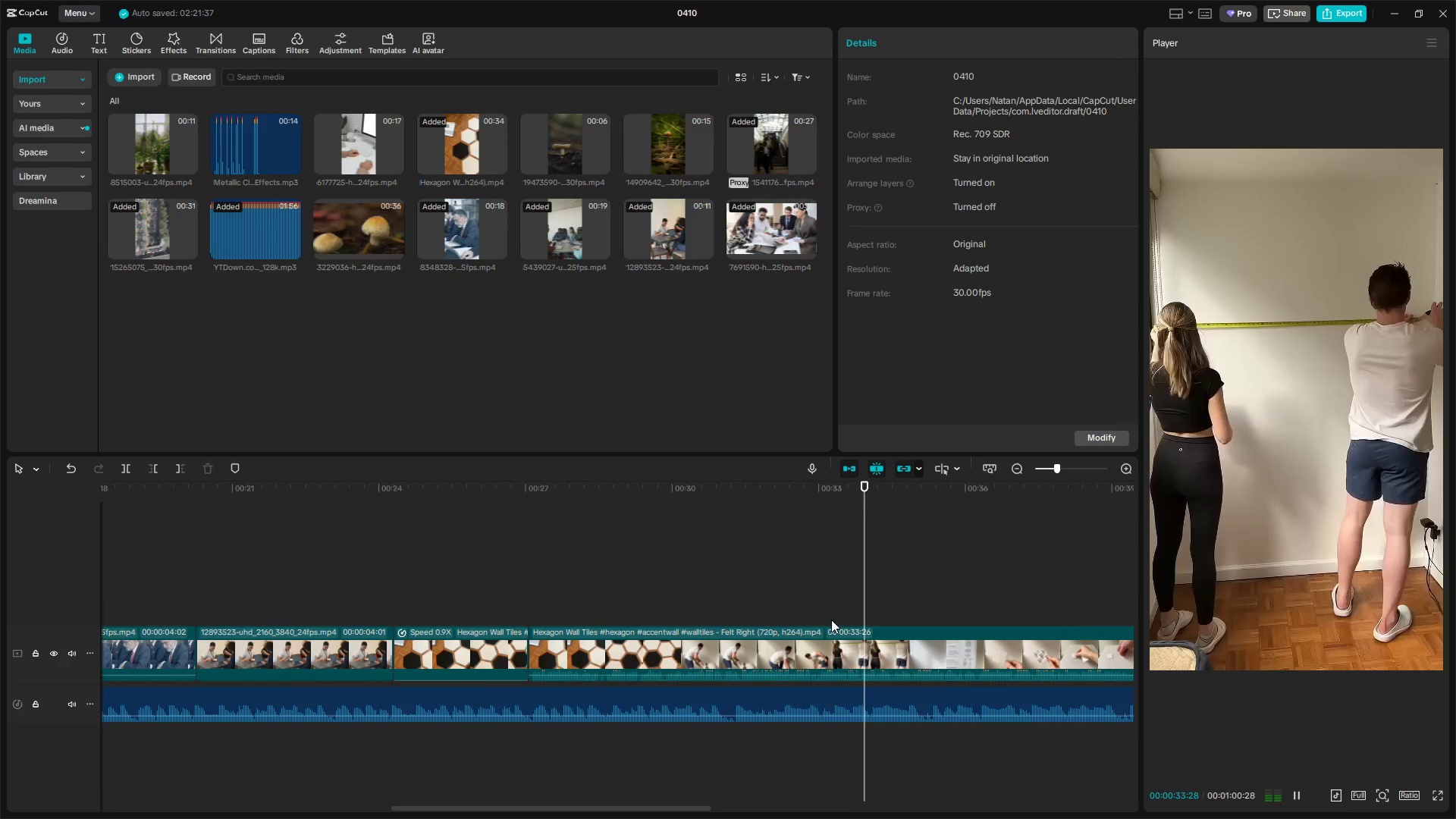 
key(Space)
 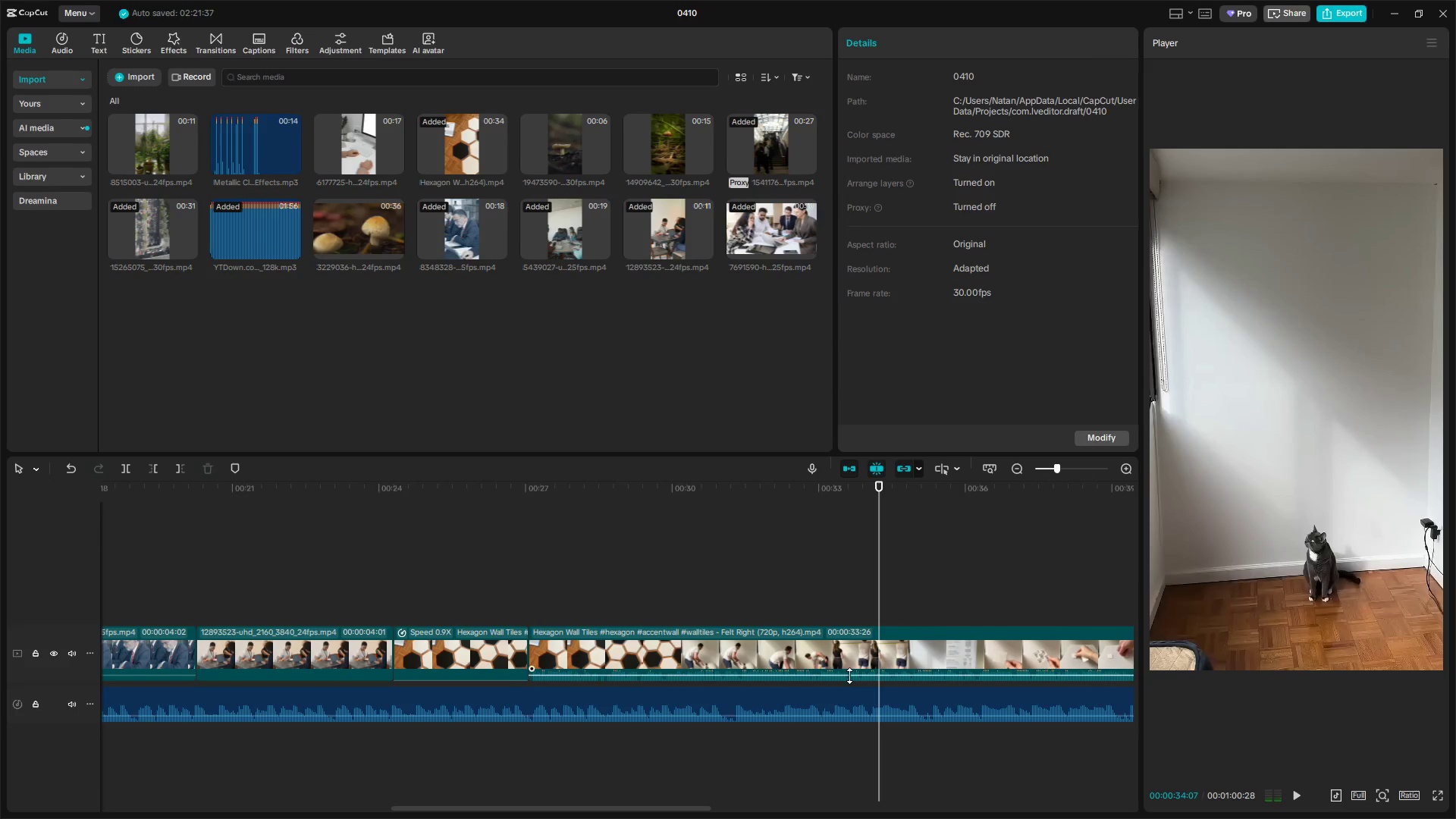 
left_click_drag(start_coordinate=[850, 675], to_coordinate=[861, 726])
 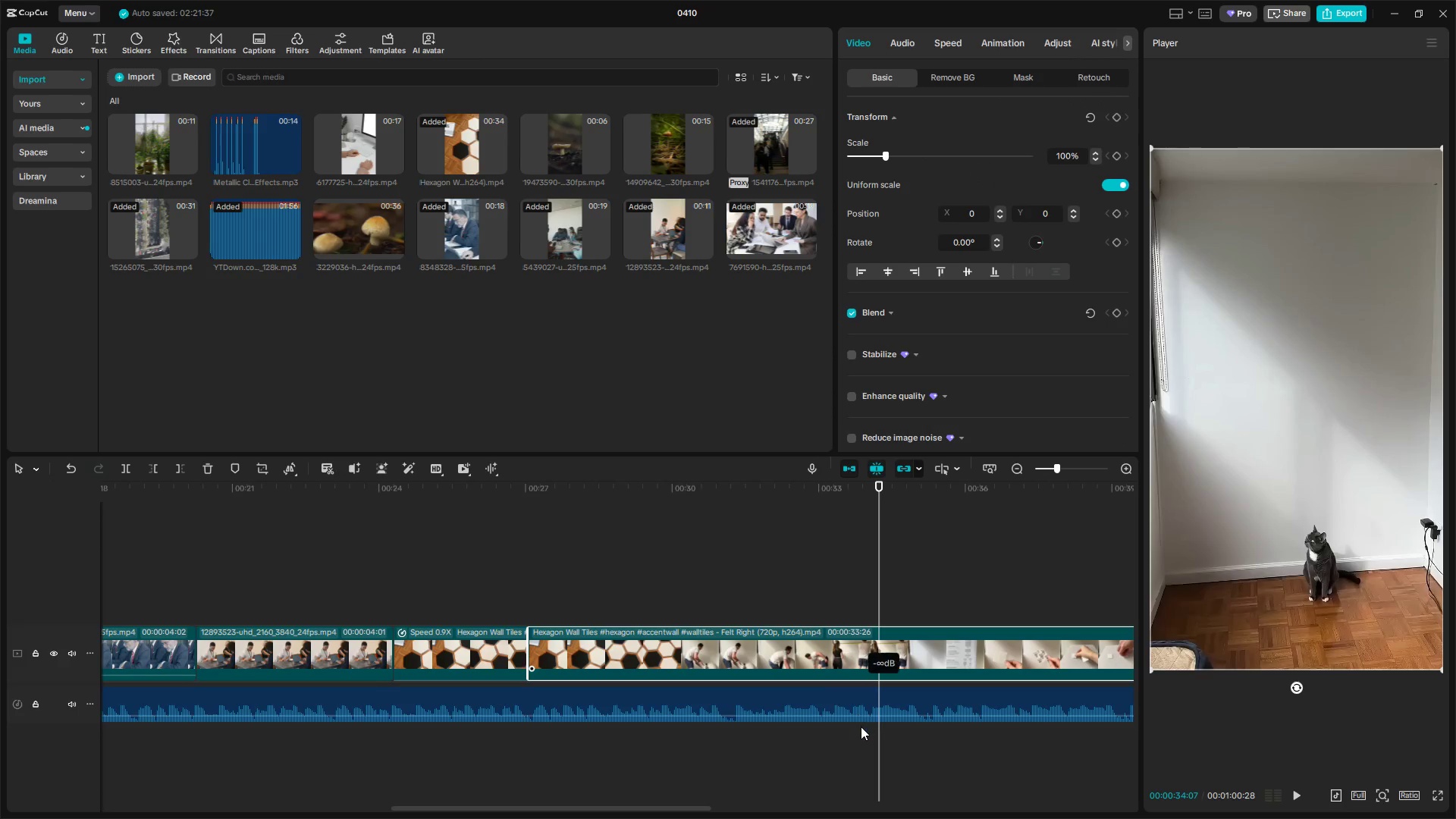 
key(Space)
 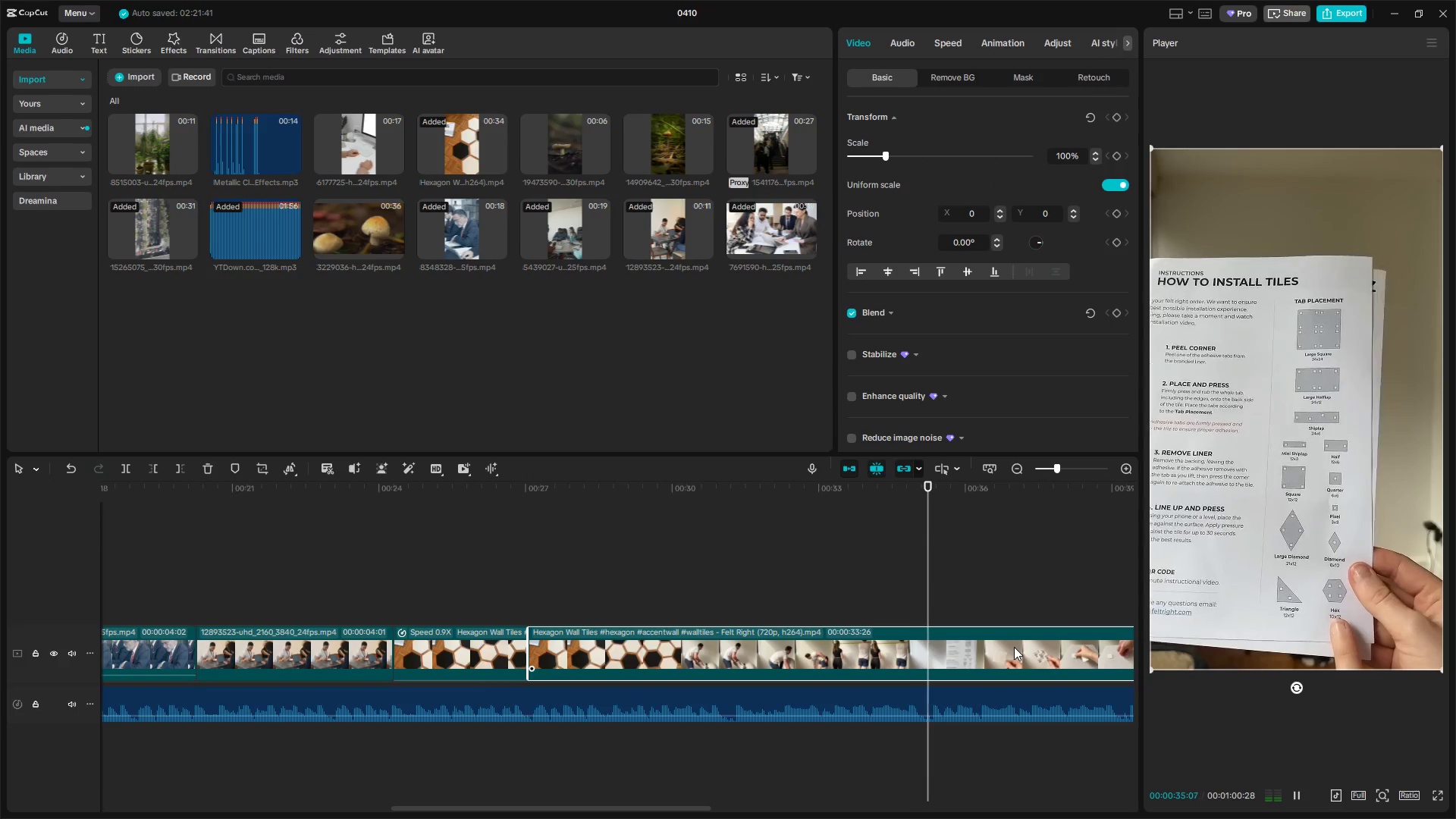 
hold_key(key=AltLeft, duration=0.48)
 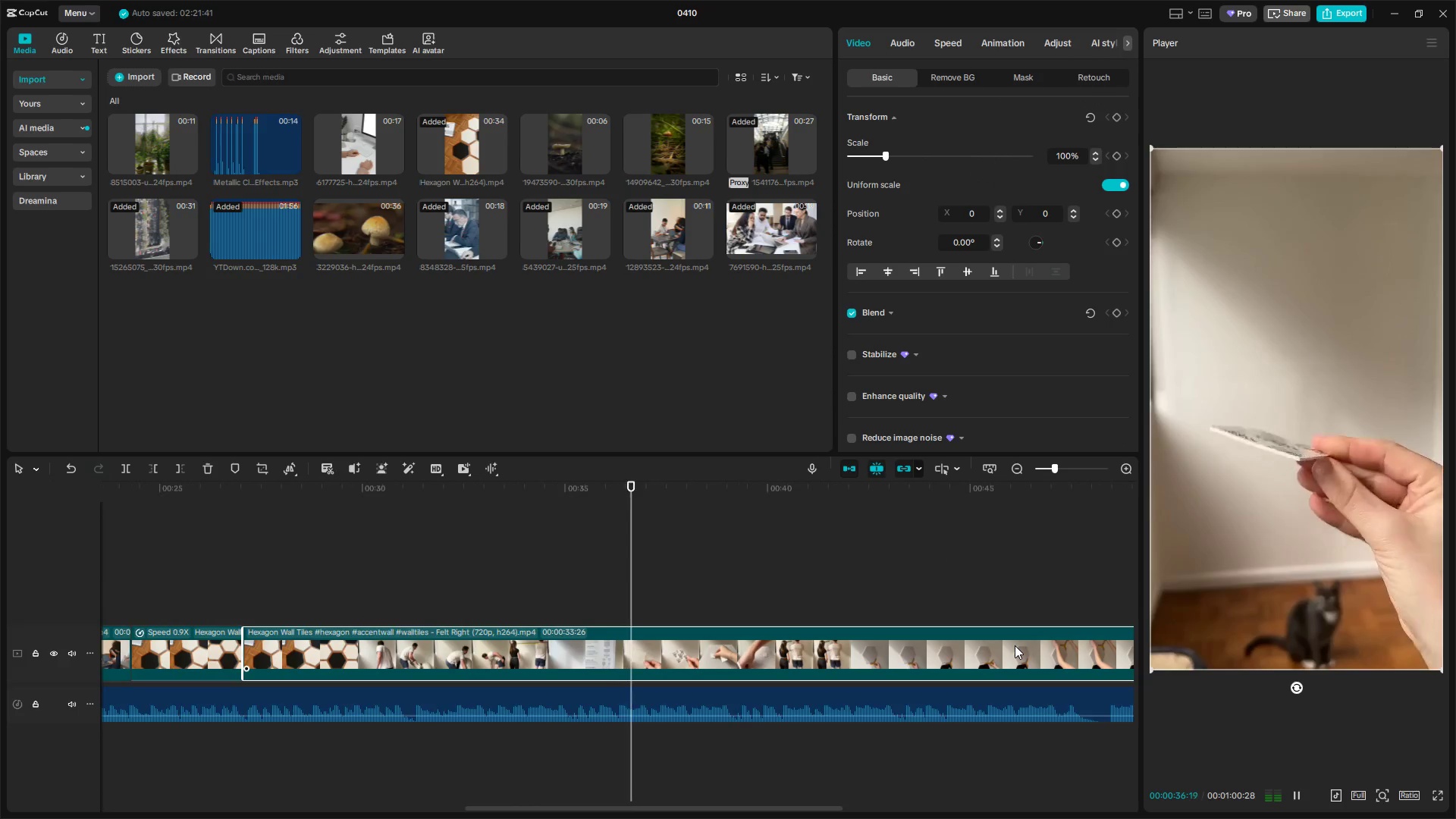 
hold_key(key=ControlLeft, duration=1.5)
 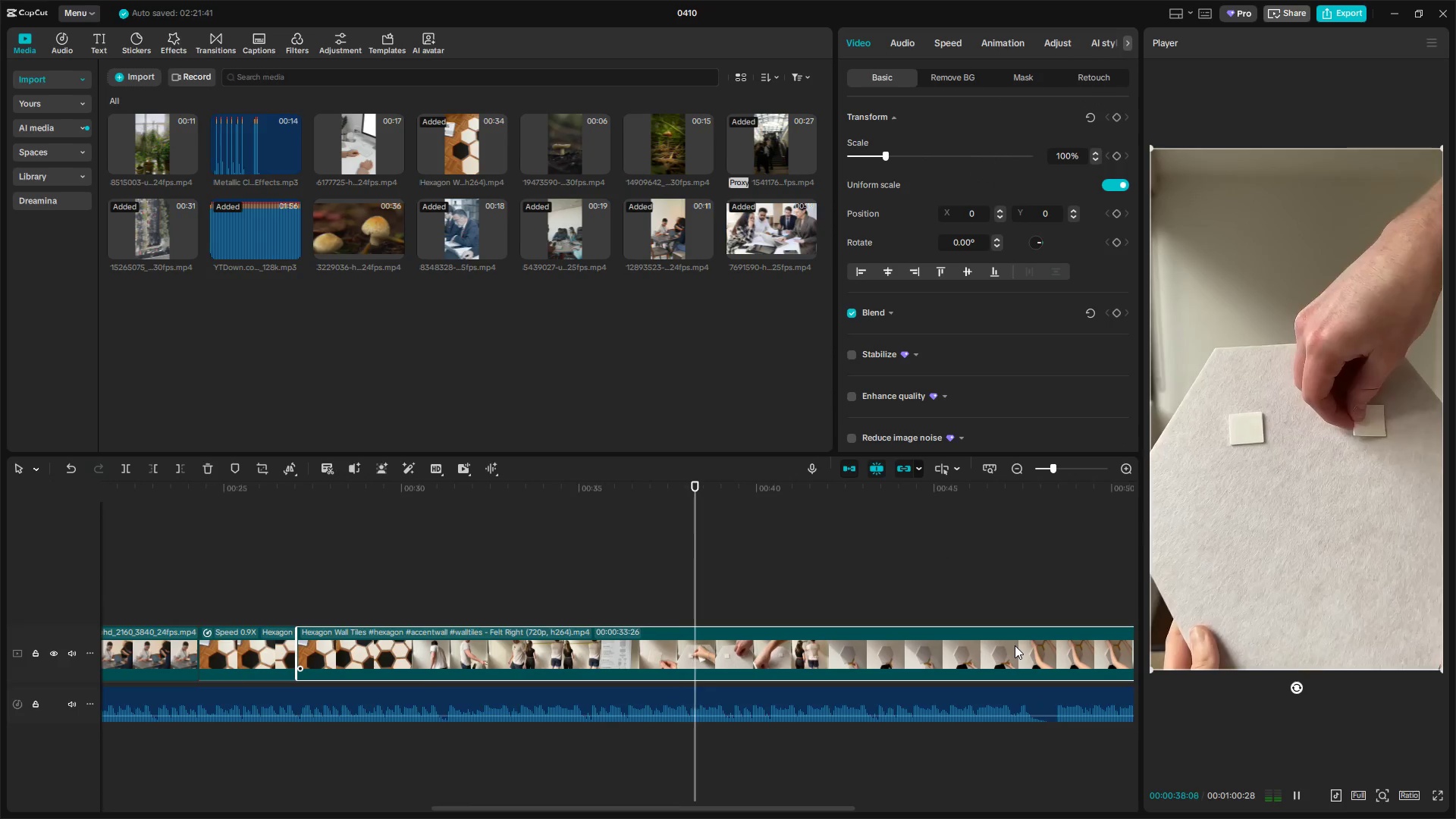 
scroll: coordinate [1015, 645], scroll_direction: down, amount: 7.0
 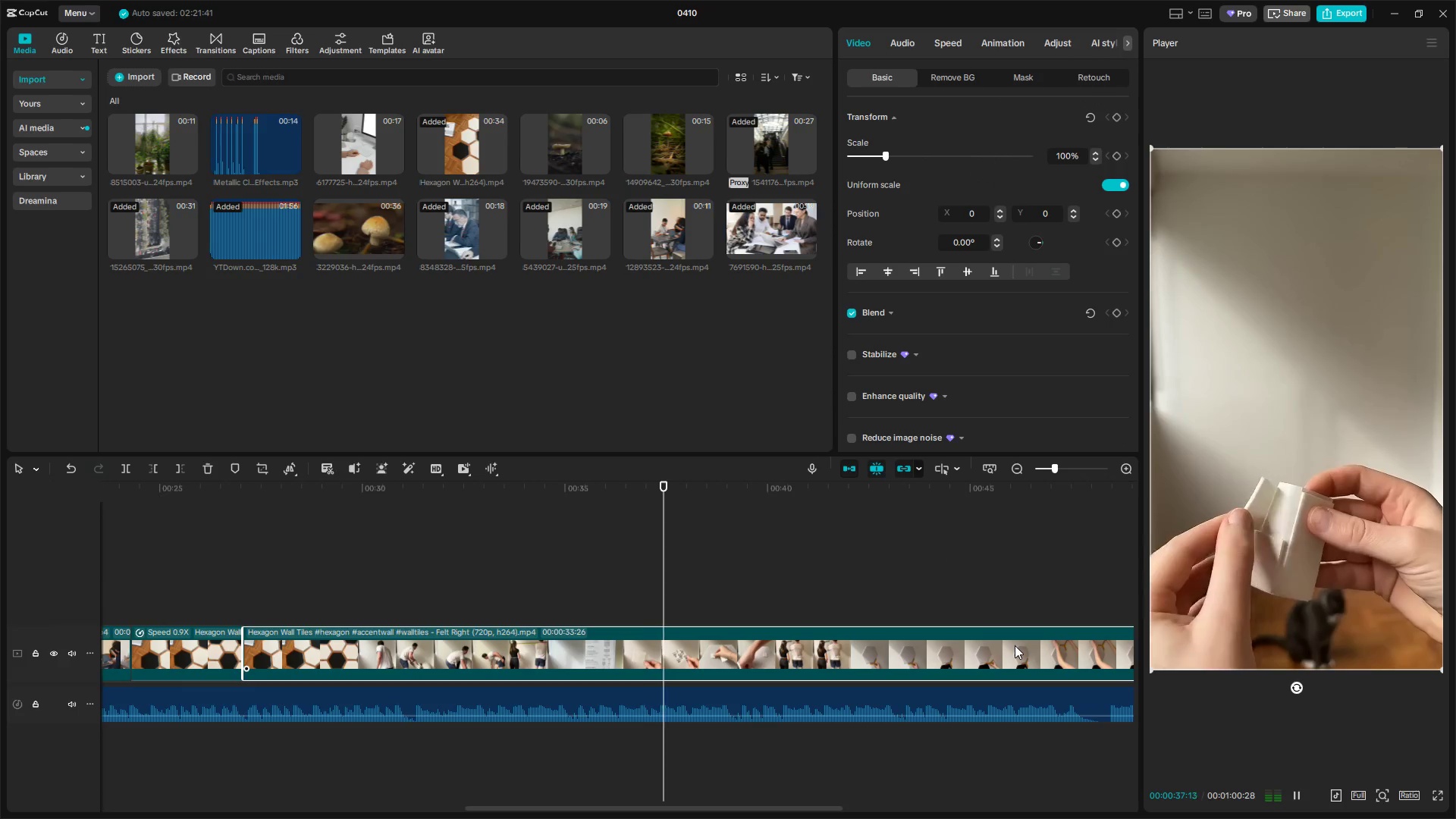 
hold_key(key=ControlLeft, duration=0.48)
scroll: coordinate [1015, 645], scroll_direction: down, amount: 2.0
 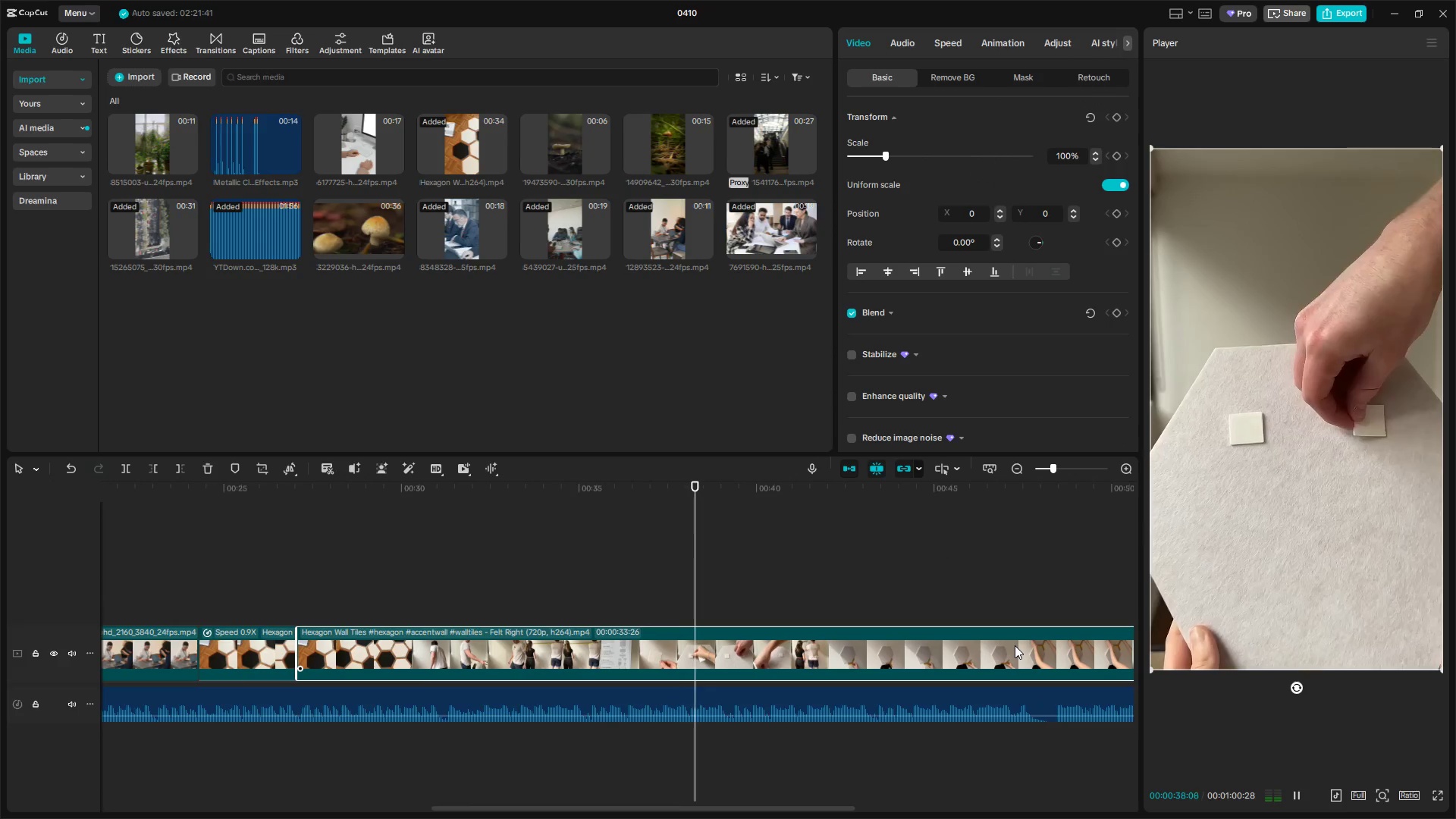 
key(Space)
 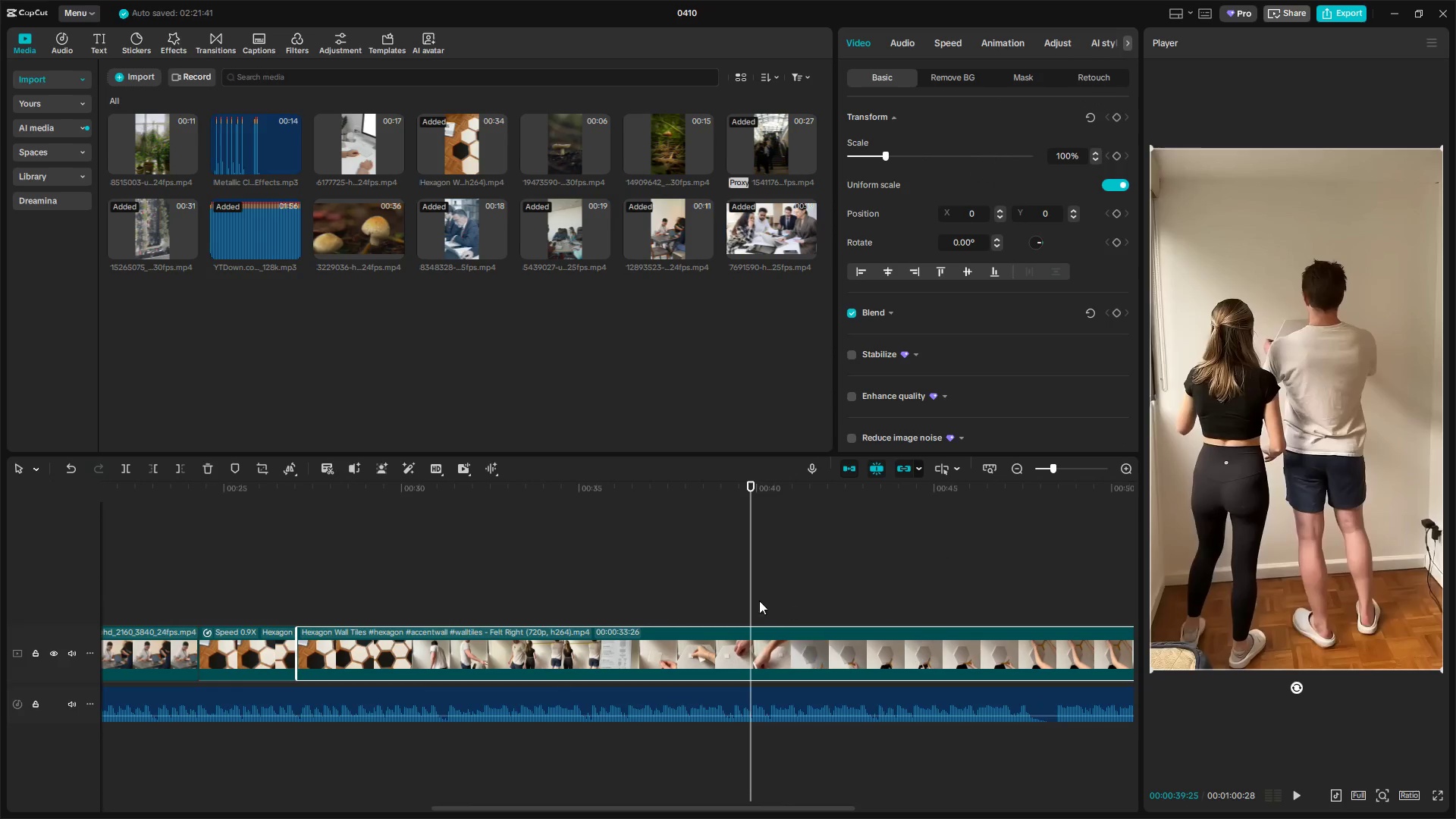 
left_click([714, 598])
 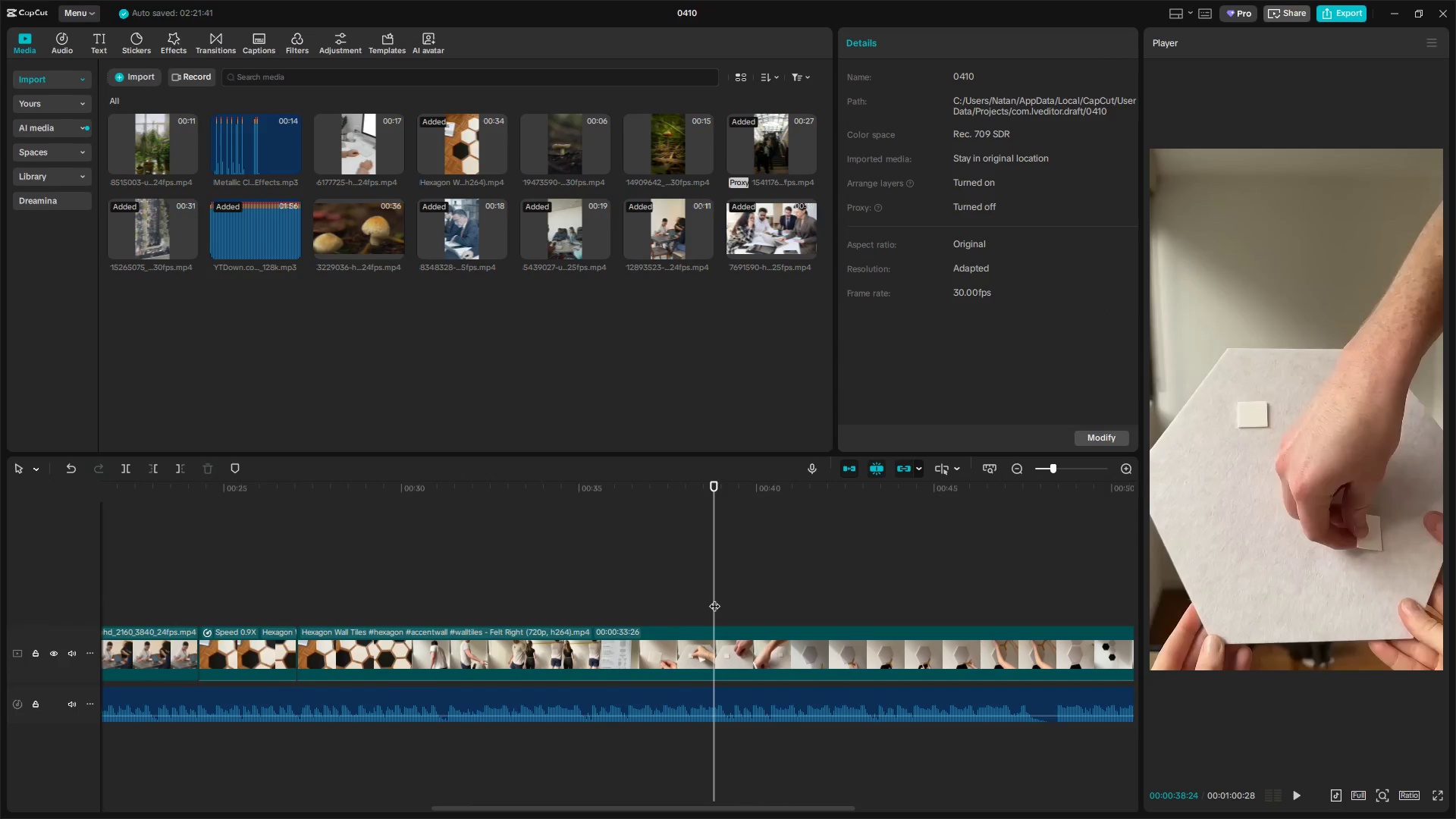 
left_click_drag(start_coordinate=[714, 598], to_coordinate=[647, 598])
 